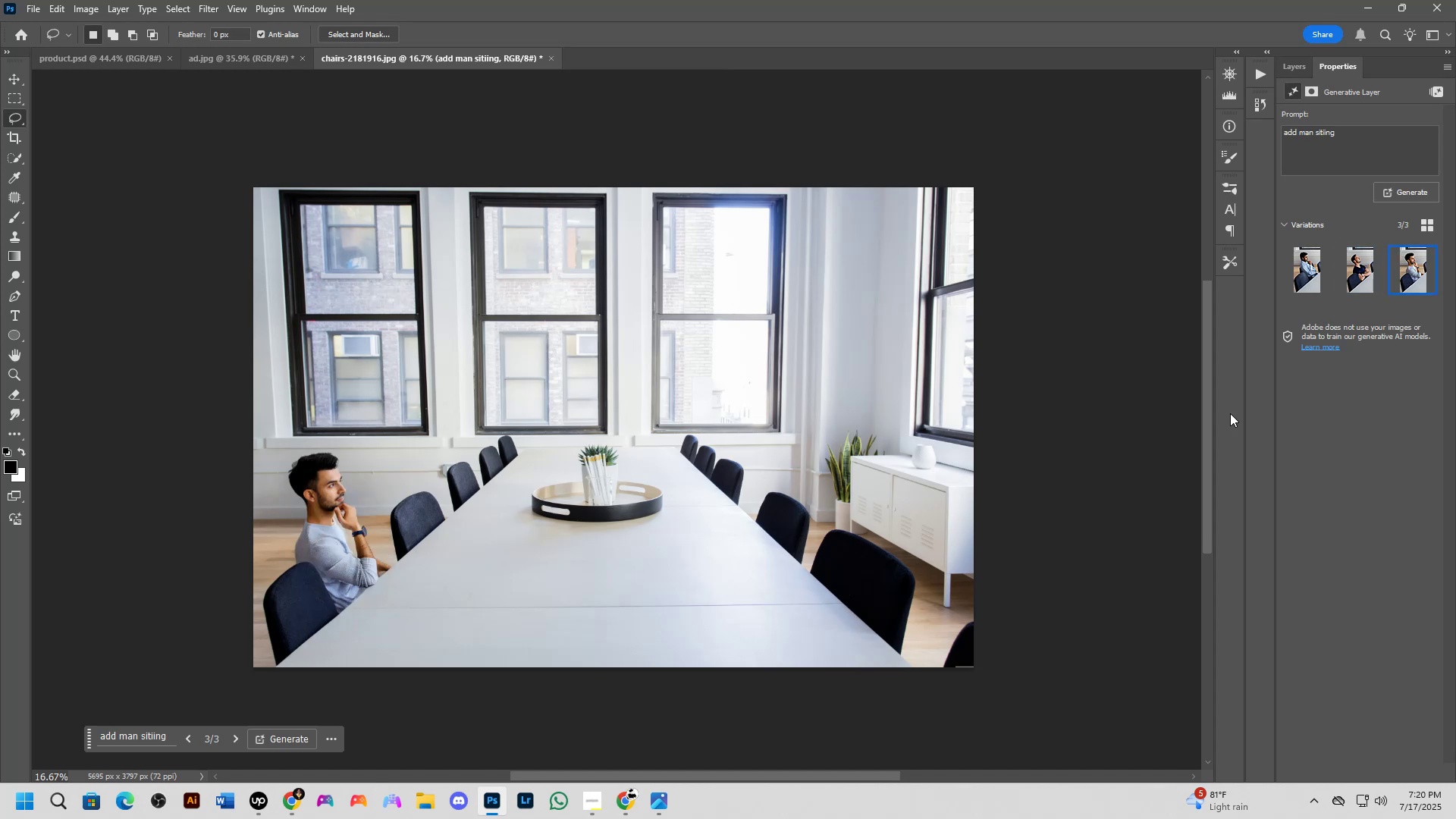 
wait(5.14)
 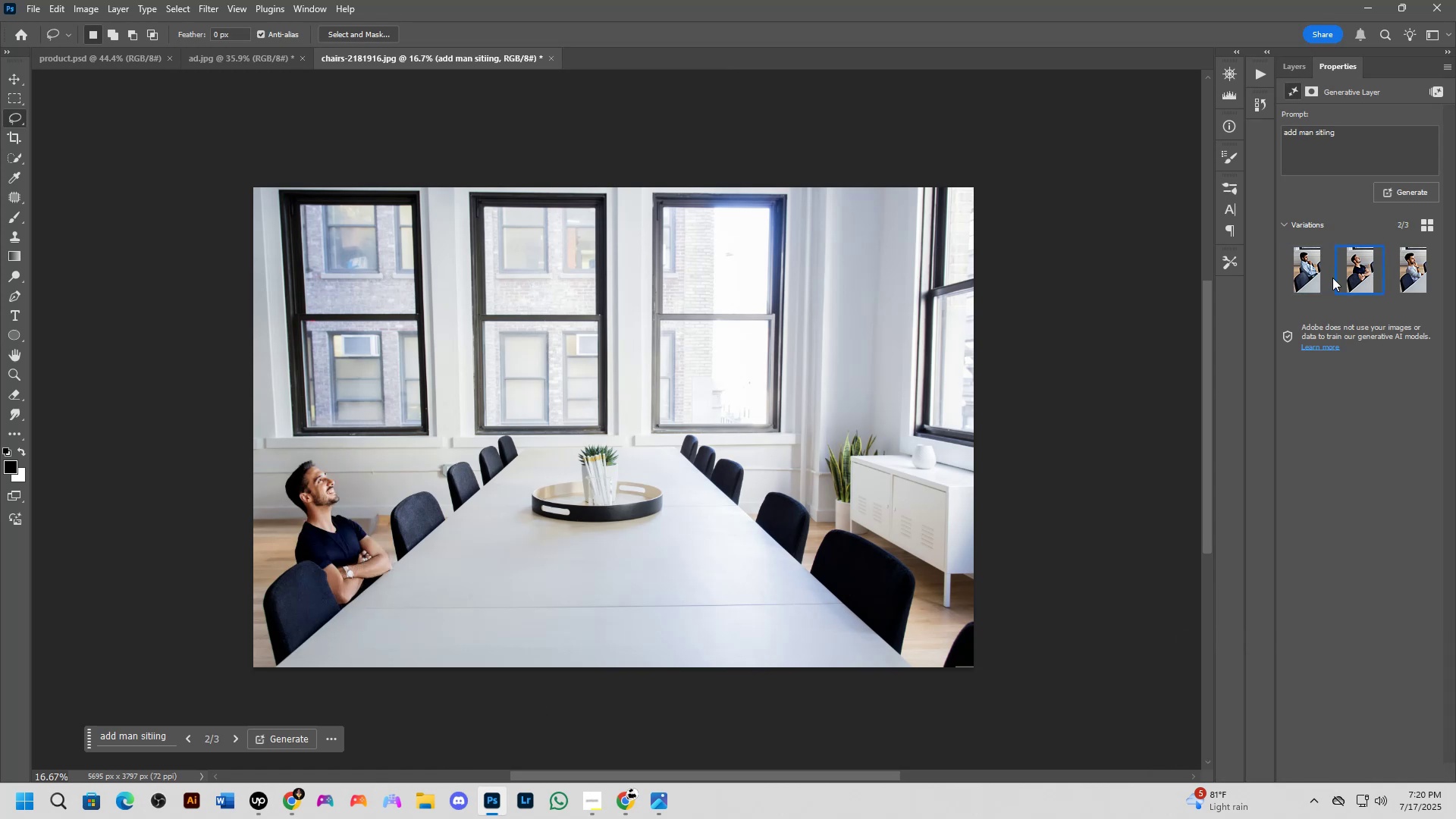 
key(Control+Z)
 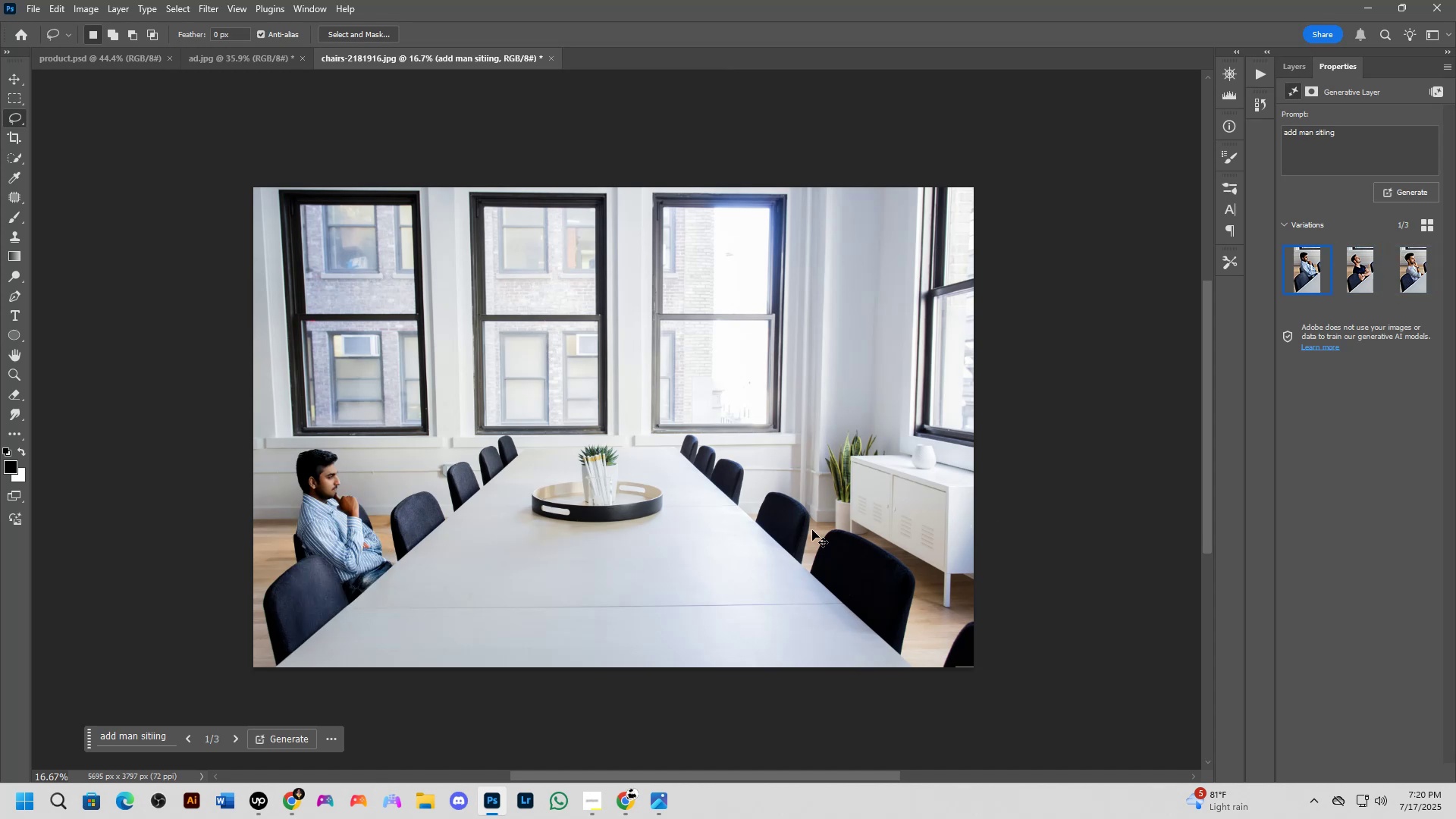 
key(Control+Z)
 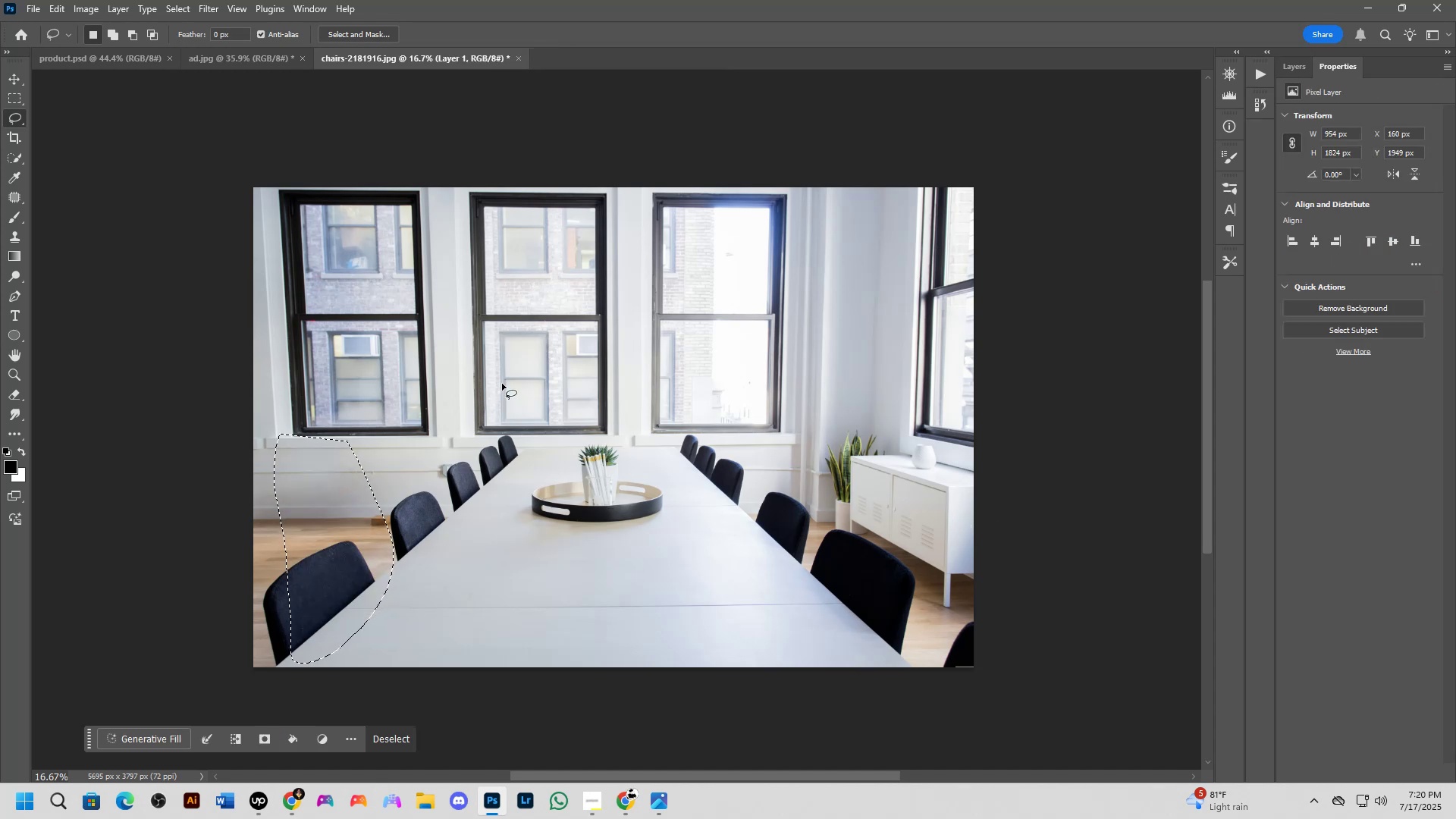 
left_click_drag(start_coordinate=[502, 384], to_coordinate=[268, 504])
 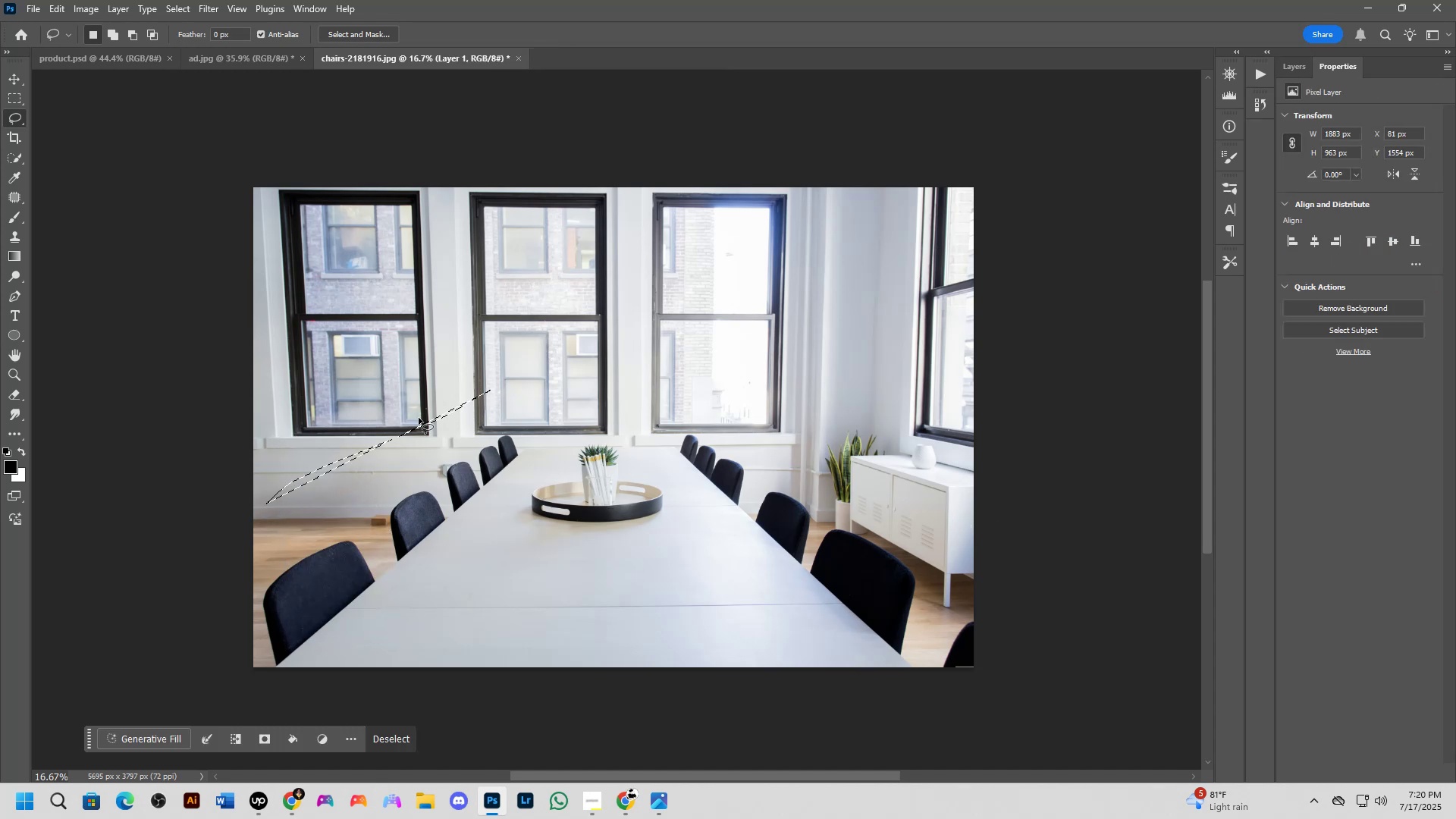 
key(Control+ControlLeft)
 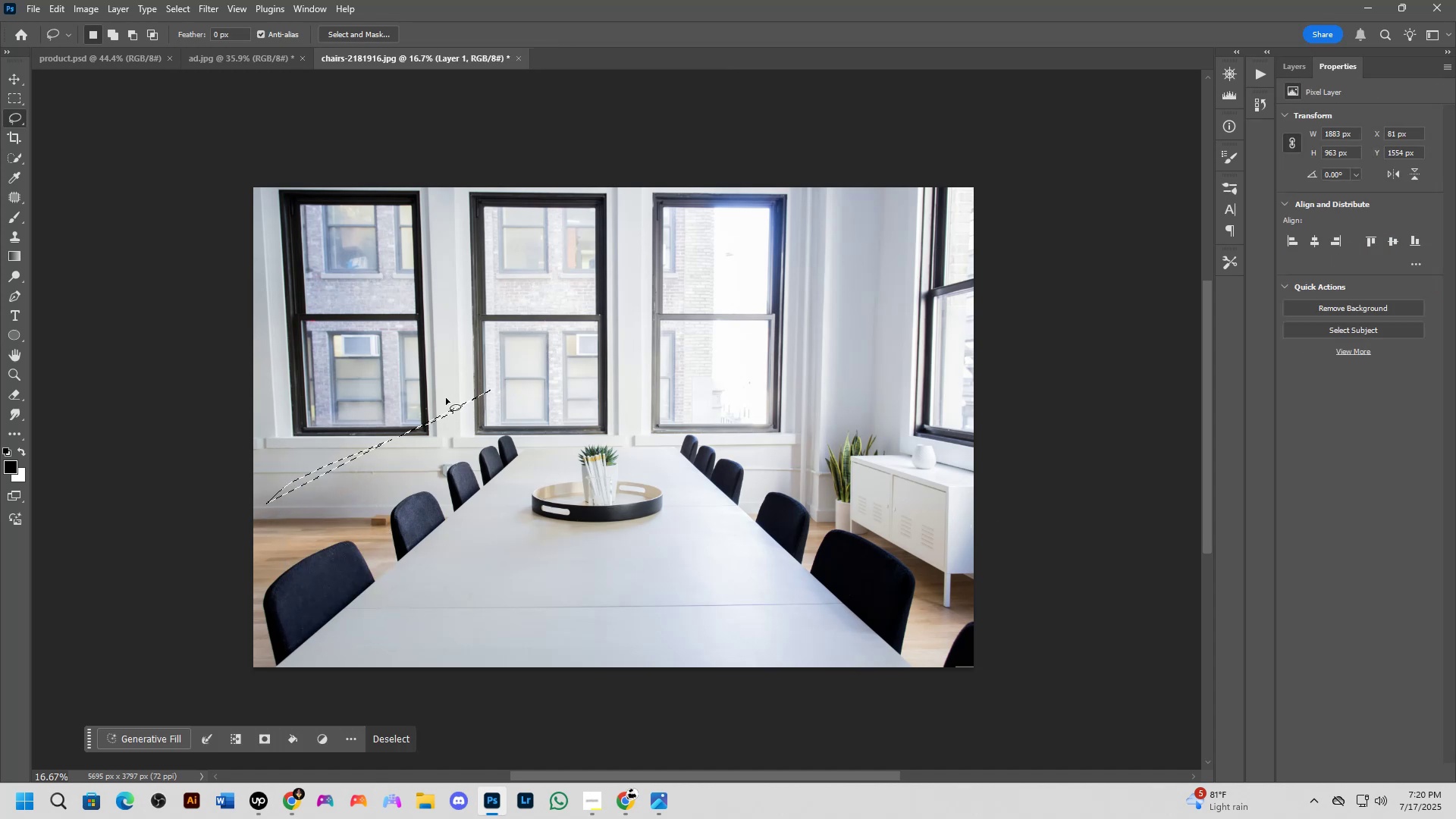 
key(Control+Z)
 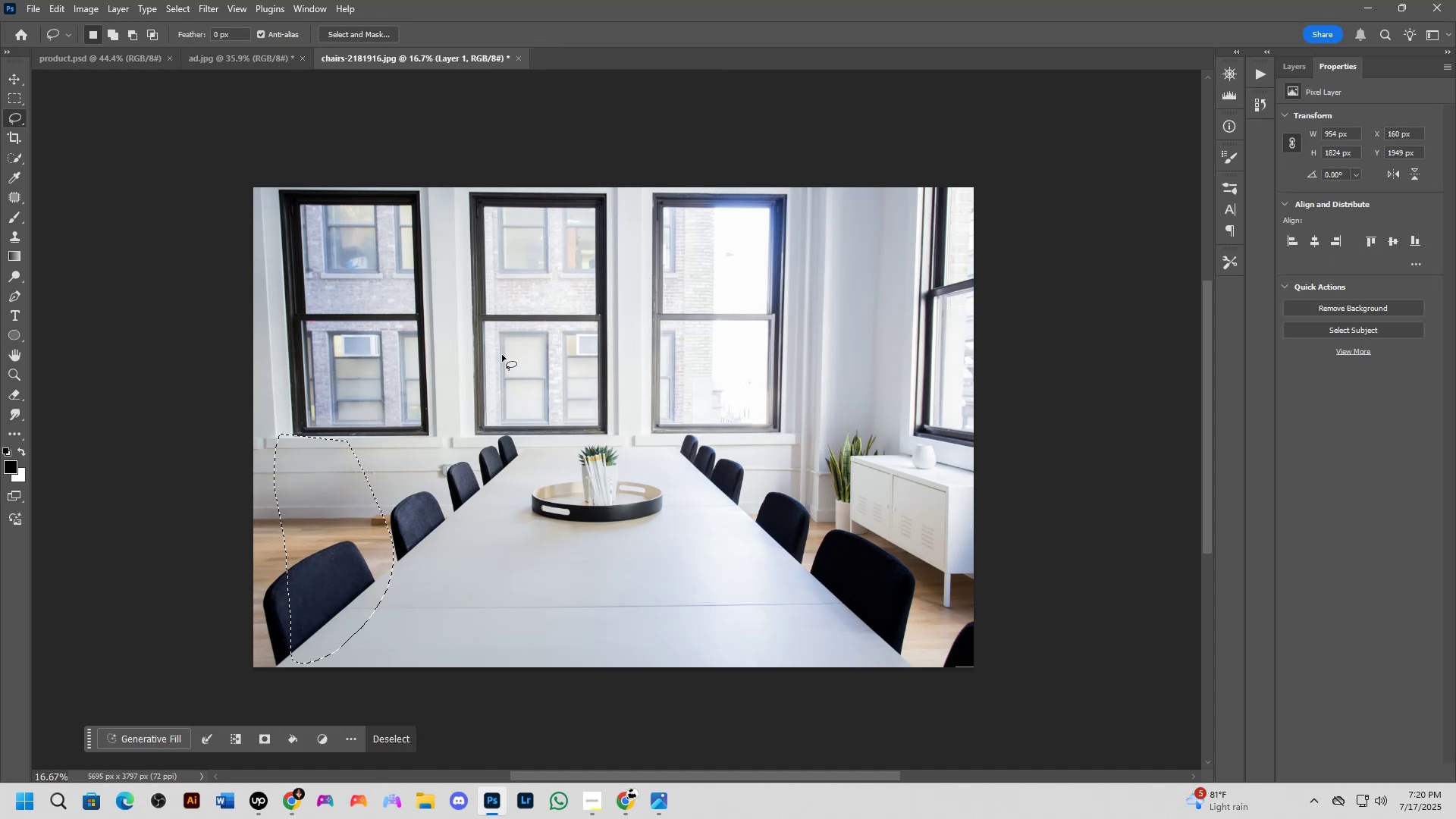 
left_click_drag(start_coordinate=[510, 346], to_coordinate=[526, 346])
 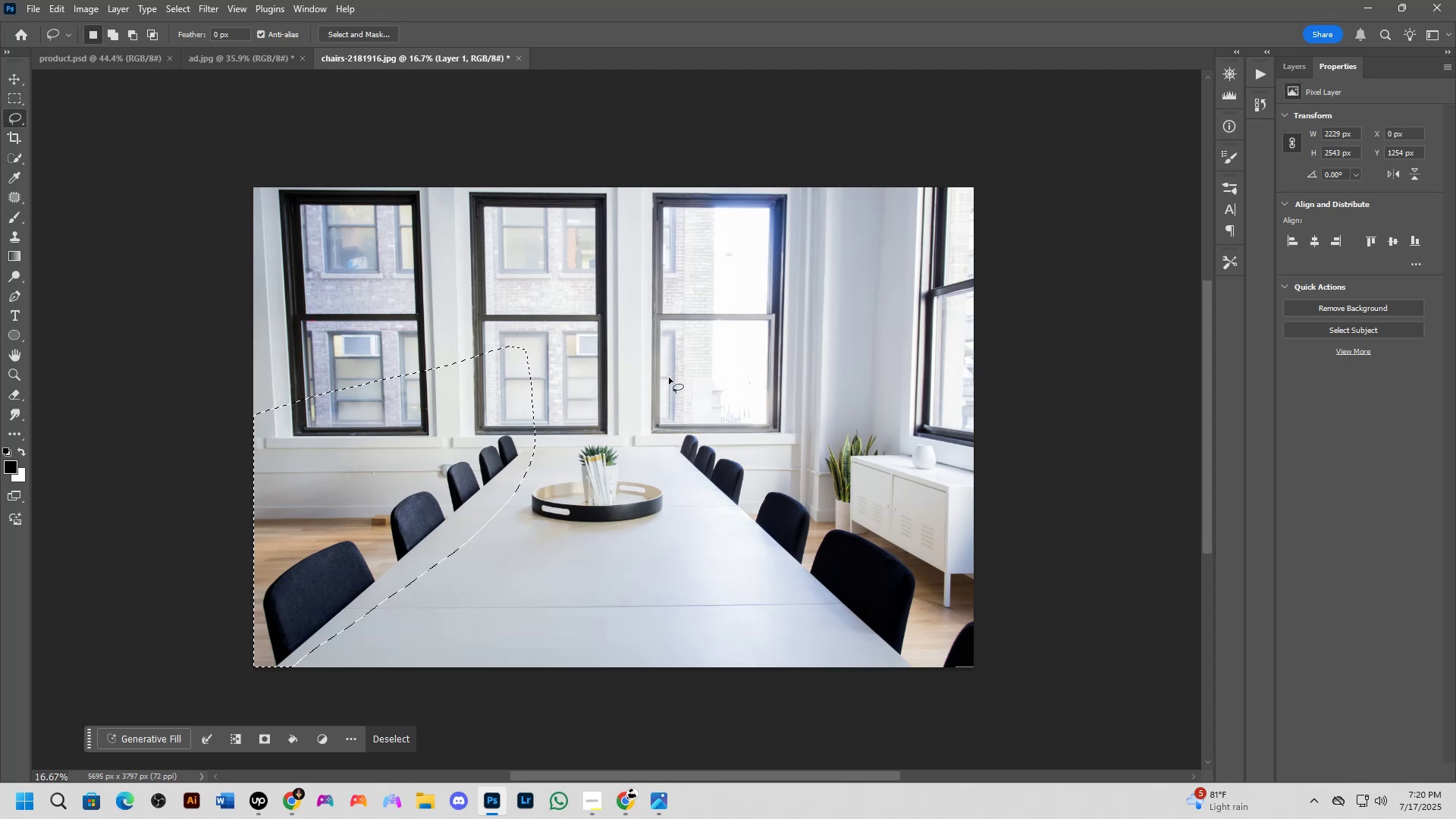 
hold_key(key=ShiftLeft, duration=1.53)
left_click_drag(start_coordinate=[701, 362], to_coordinate=[1015, 561])
 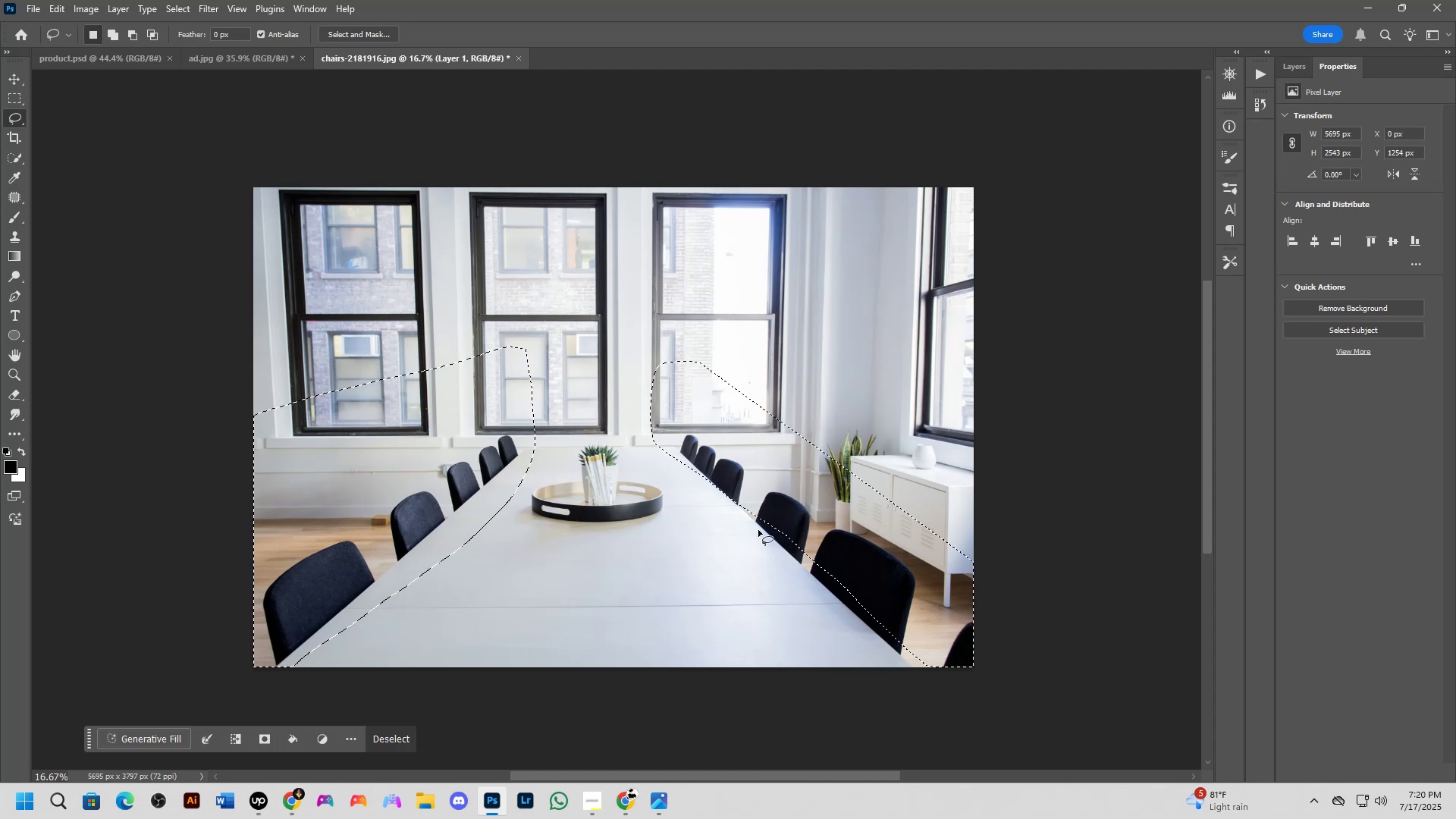 
hold_key(key=ShiftLeft, duration=1.29)
 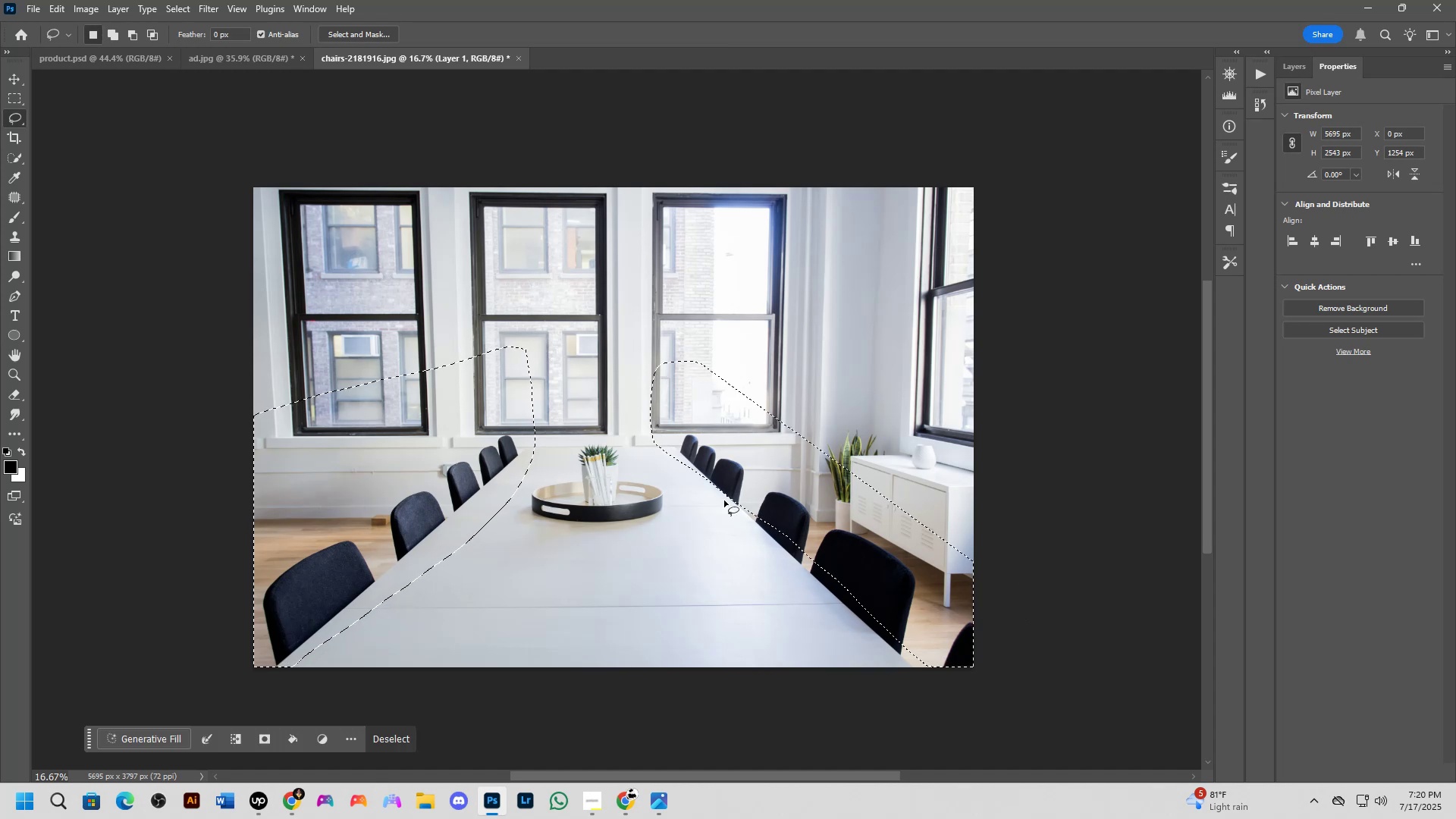 
hold_key(key=ShiftLeft, duration=1.53)
left_click_drag(start_coordinate=[668, 416], to_coordinate=[974, 628])
 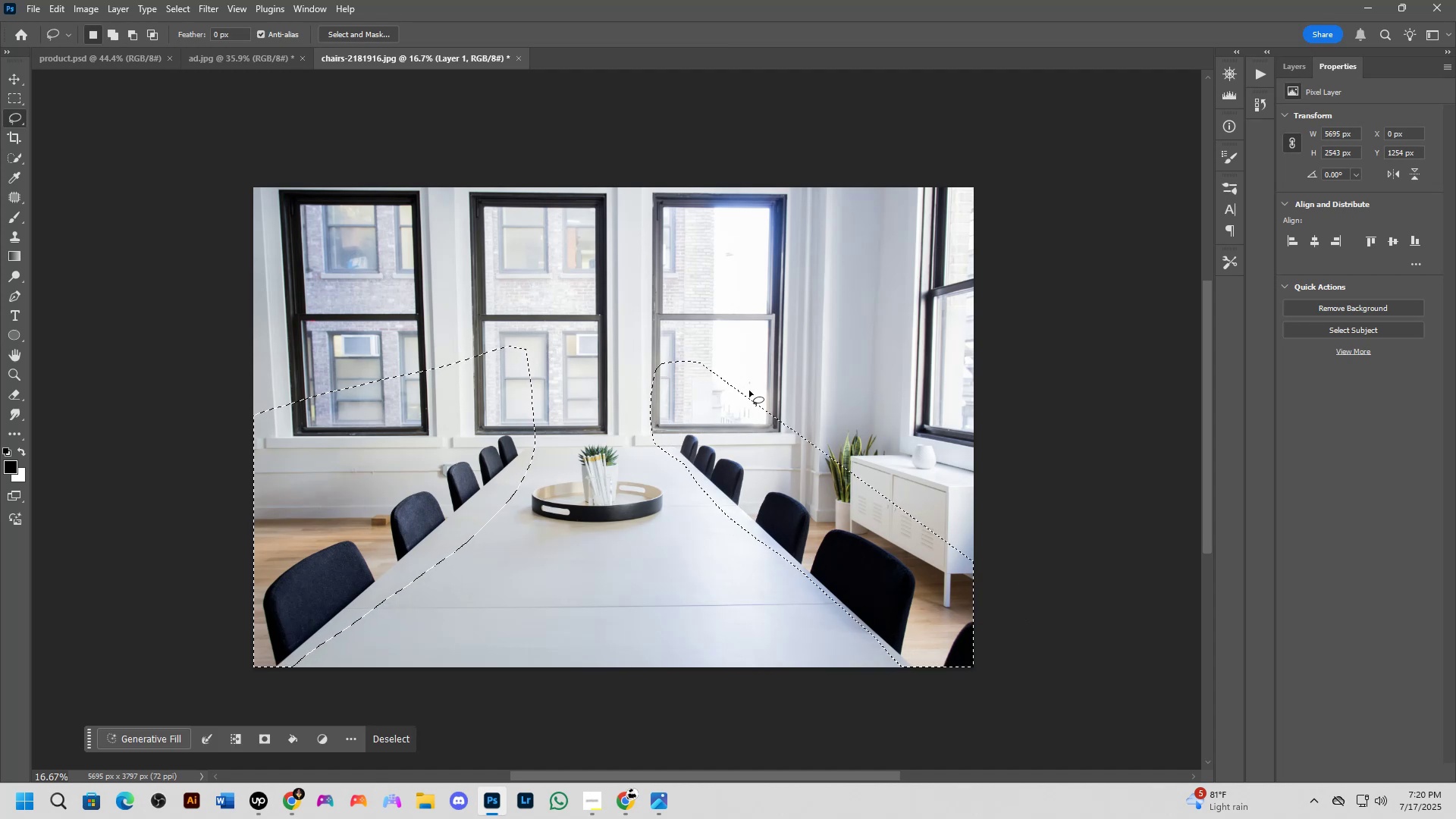 
key(Shift+ShiftLeft)
 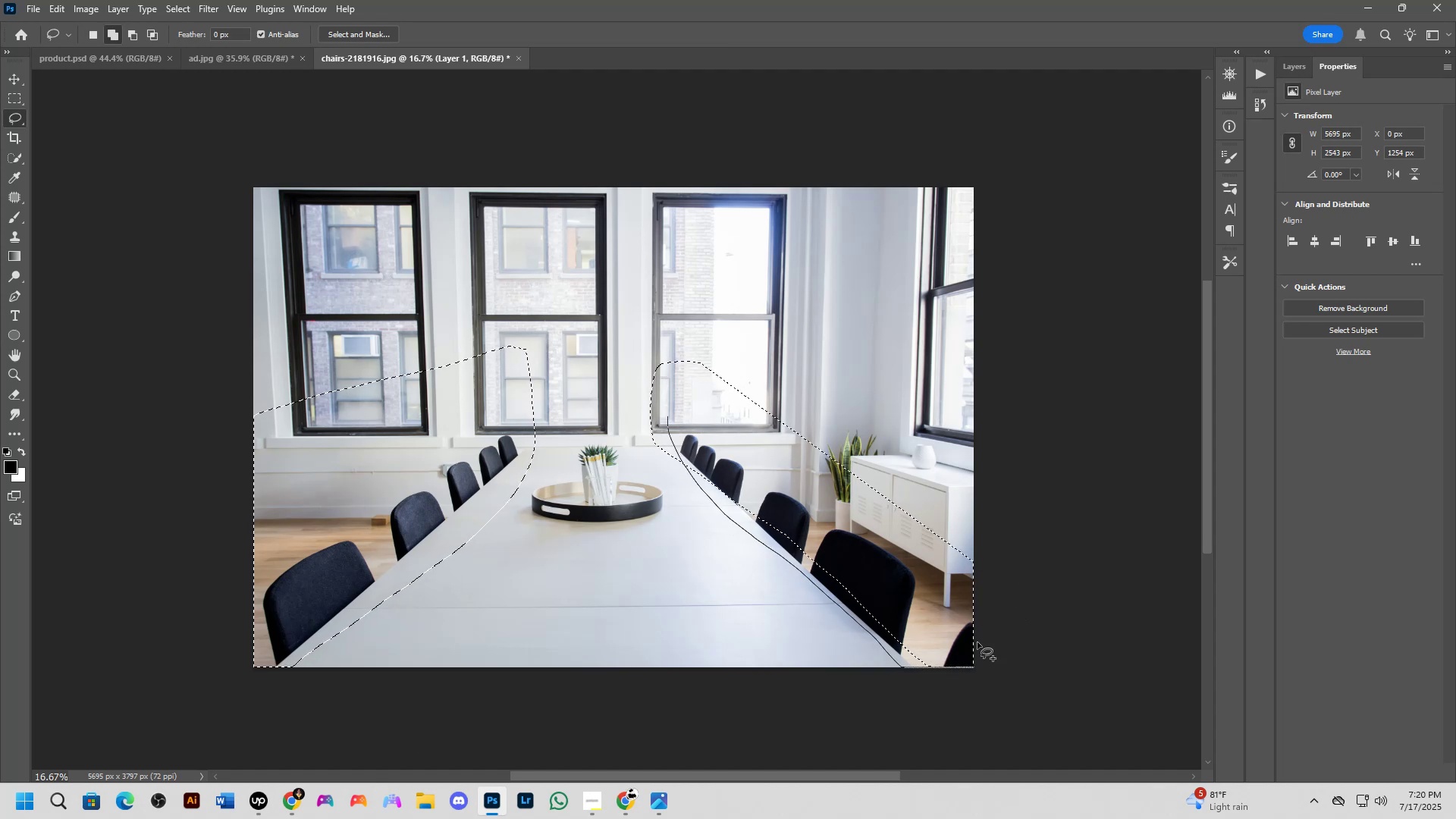 
key(Shift+ShiftLeft)
 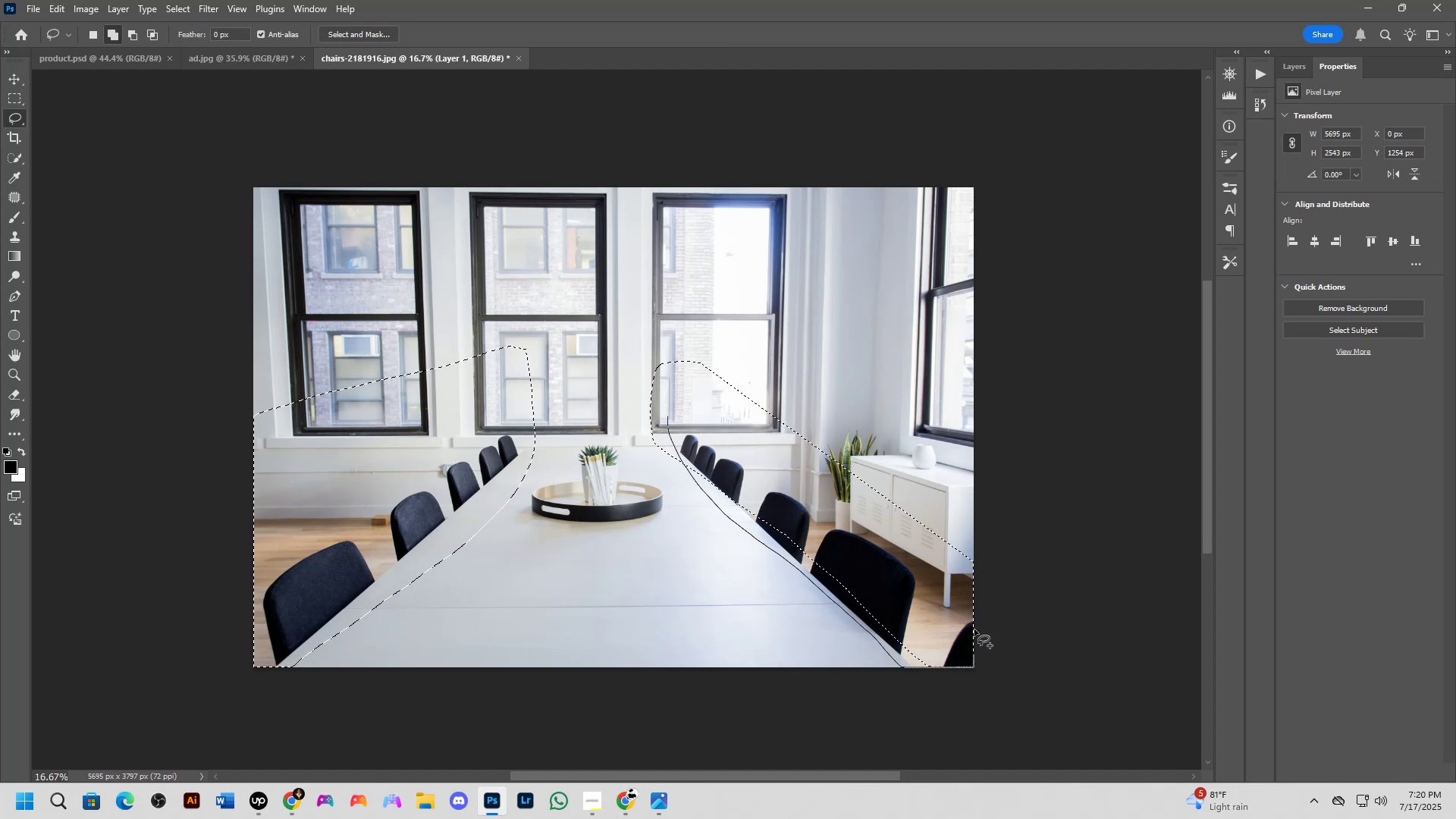 
key(Shift+ShiftLeft)
 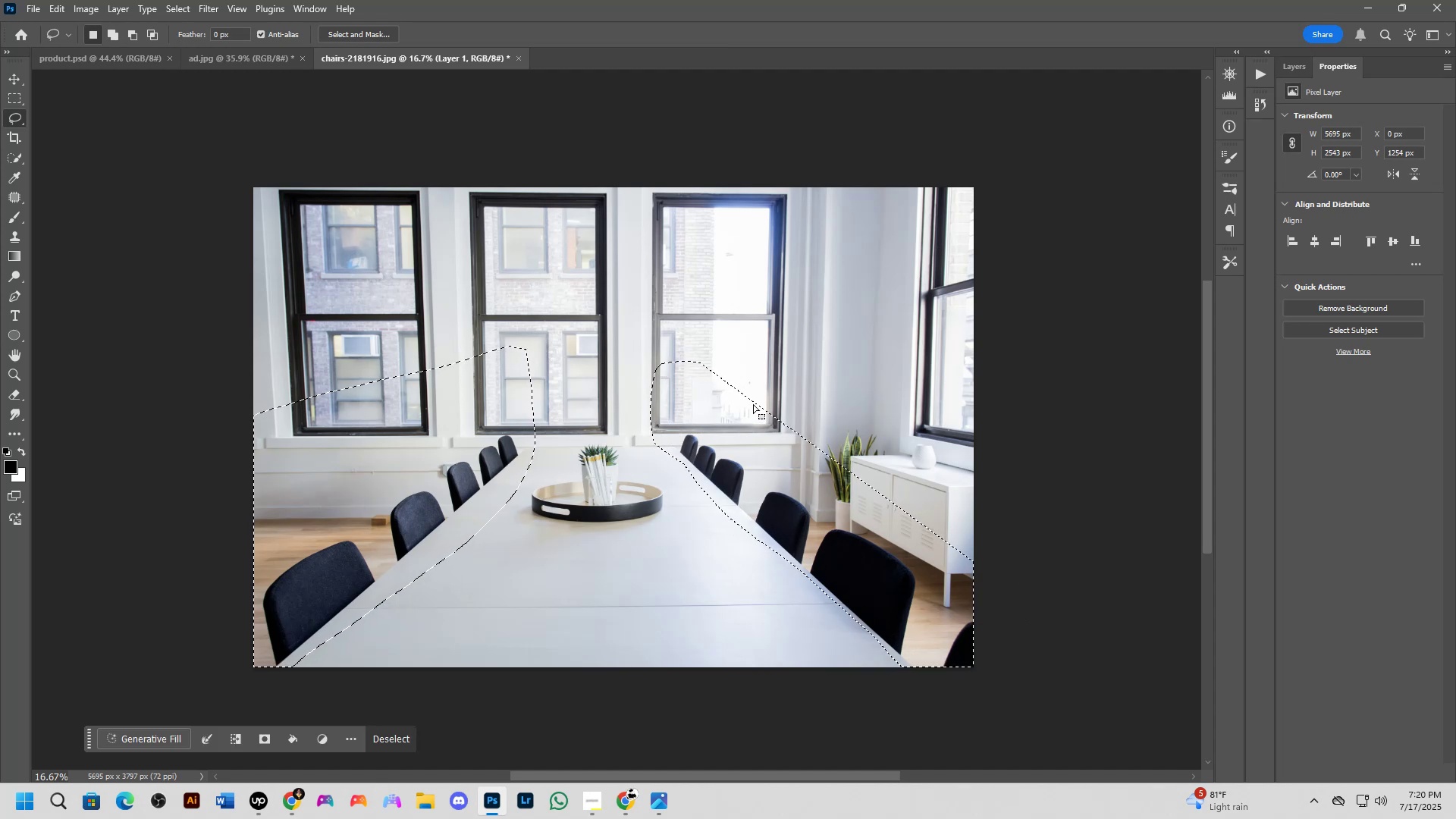 
hold_key(key=ShiftLeft, duration=1.5)
left_click_drag(start_coordinate=[727, 350], to_coordinate=[1021, 520])
 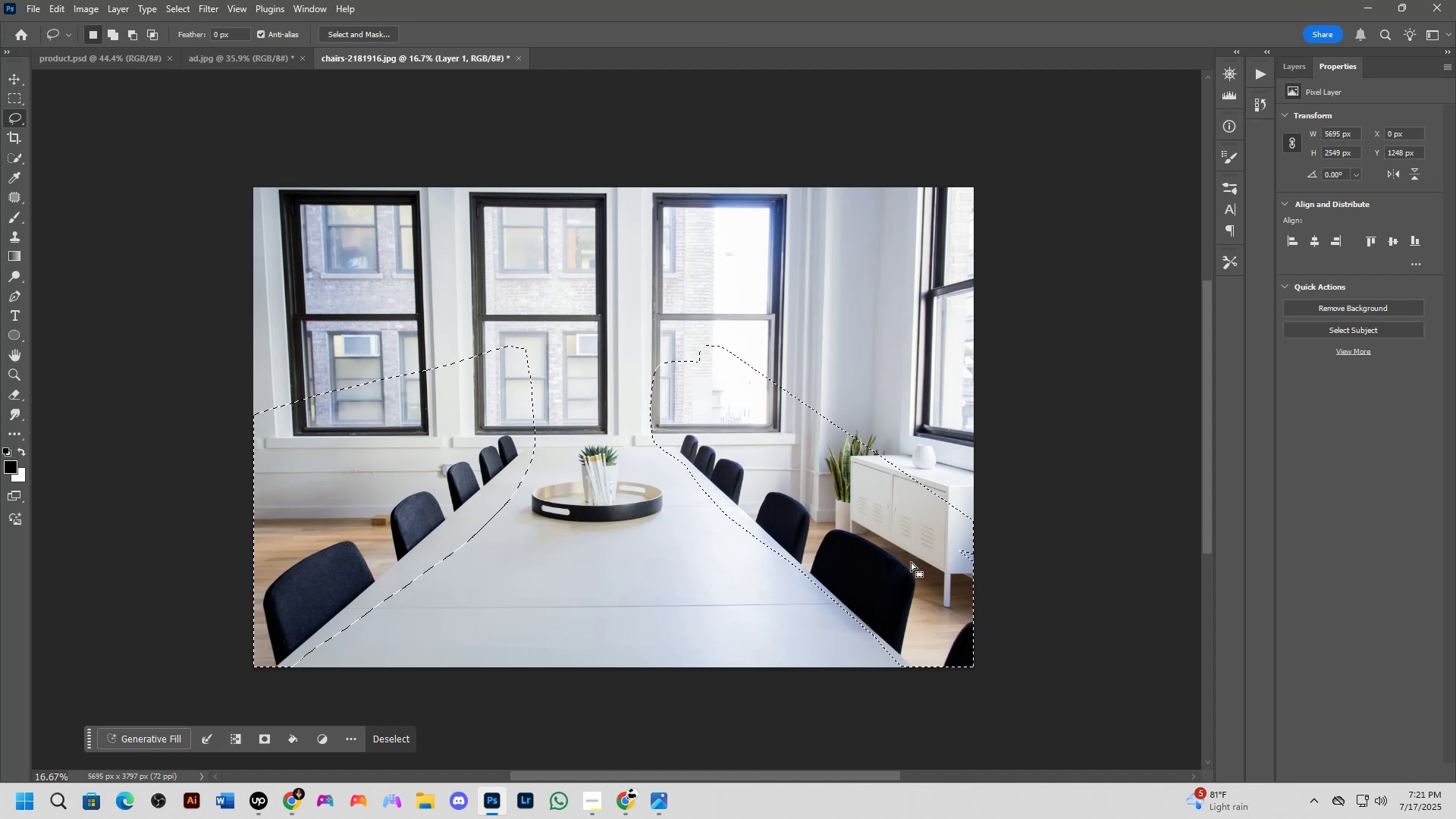 
hold_key(key=ShiftLeft, duration=0.3)
 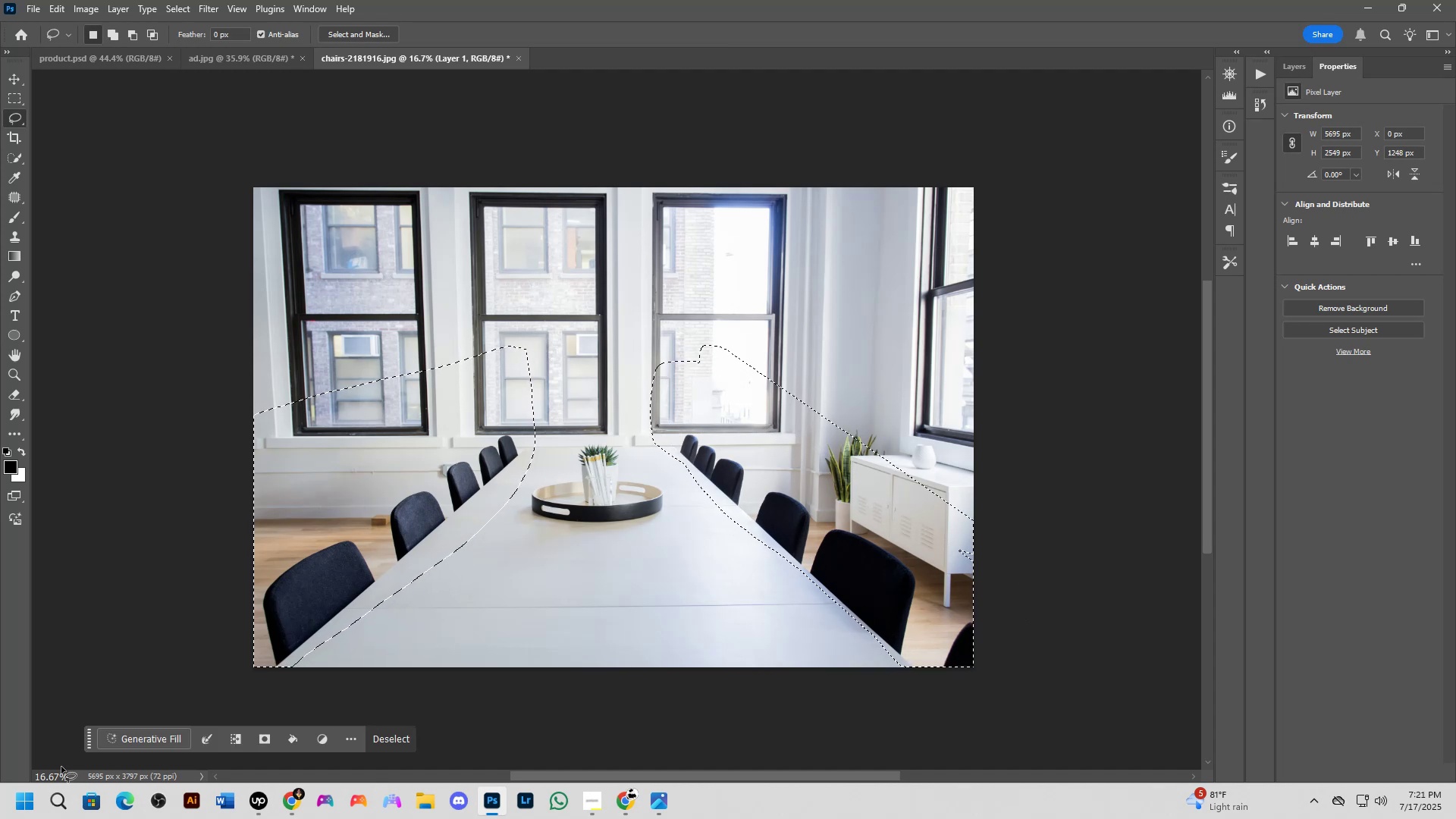 
left_click([127, 742])
 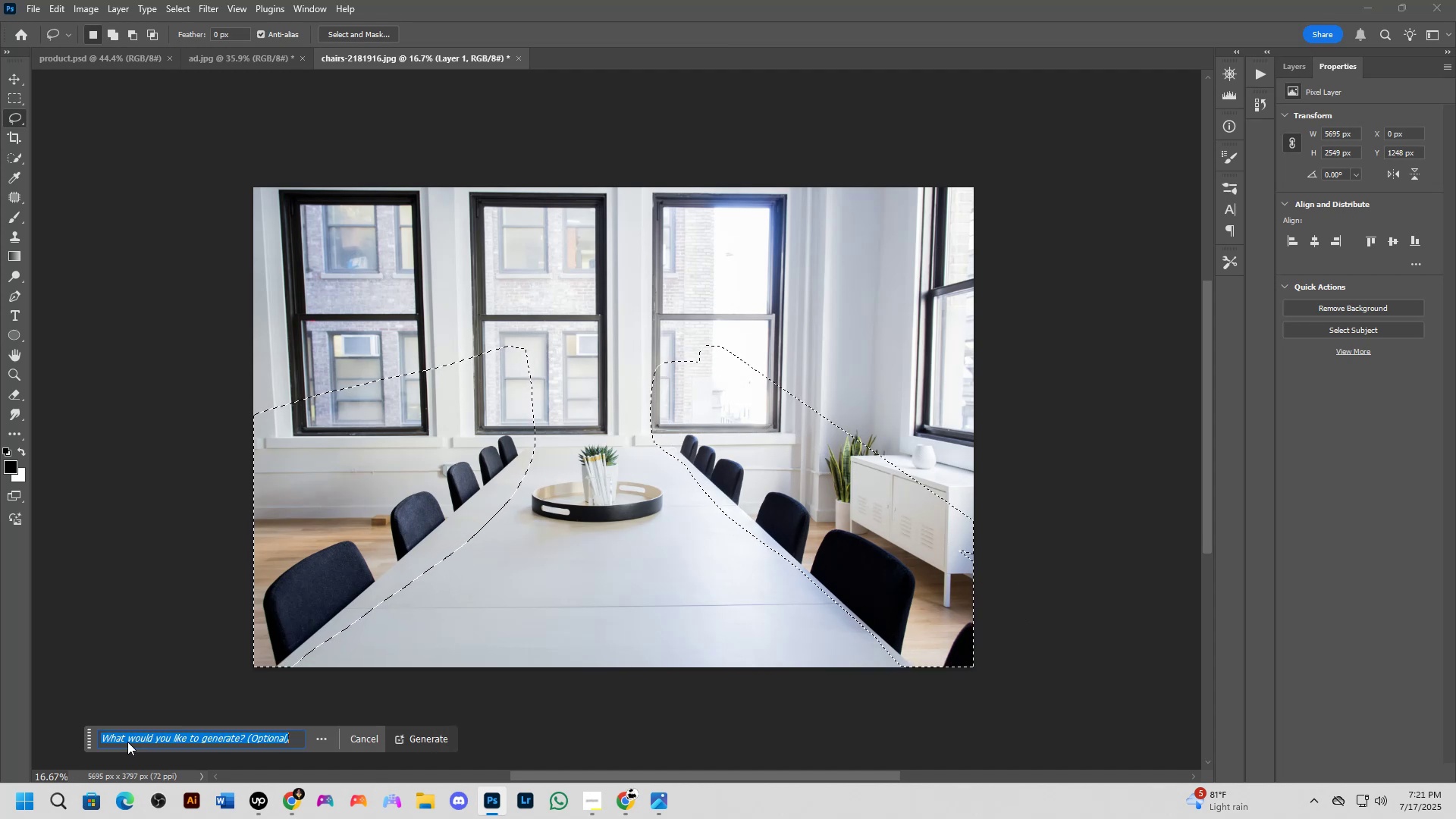 
type(add people sitting on chaie)
 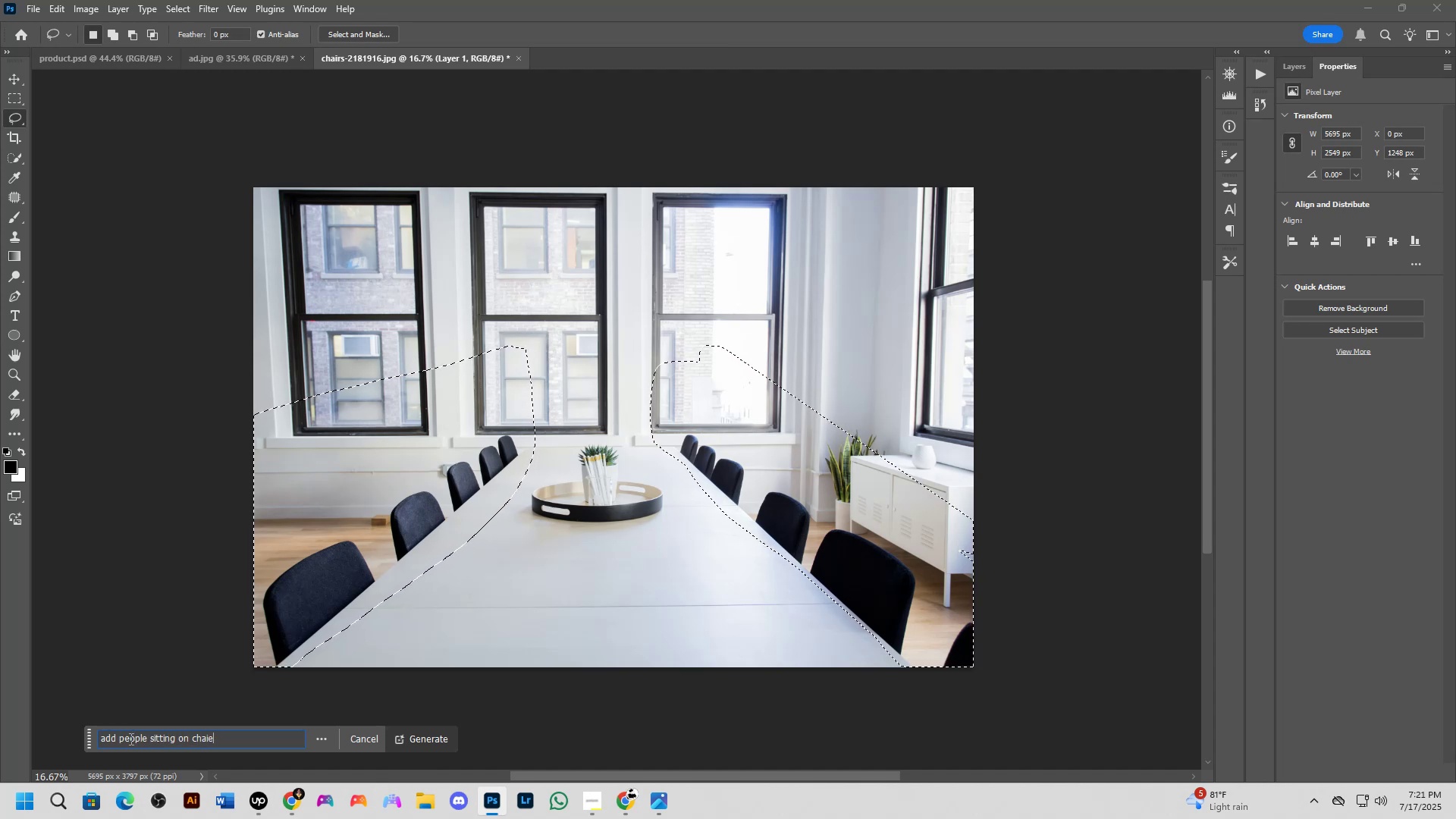 
key(Enter)
 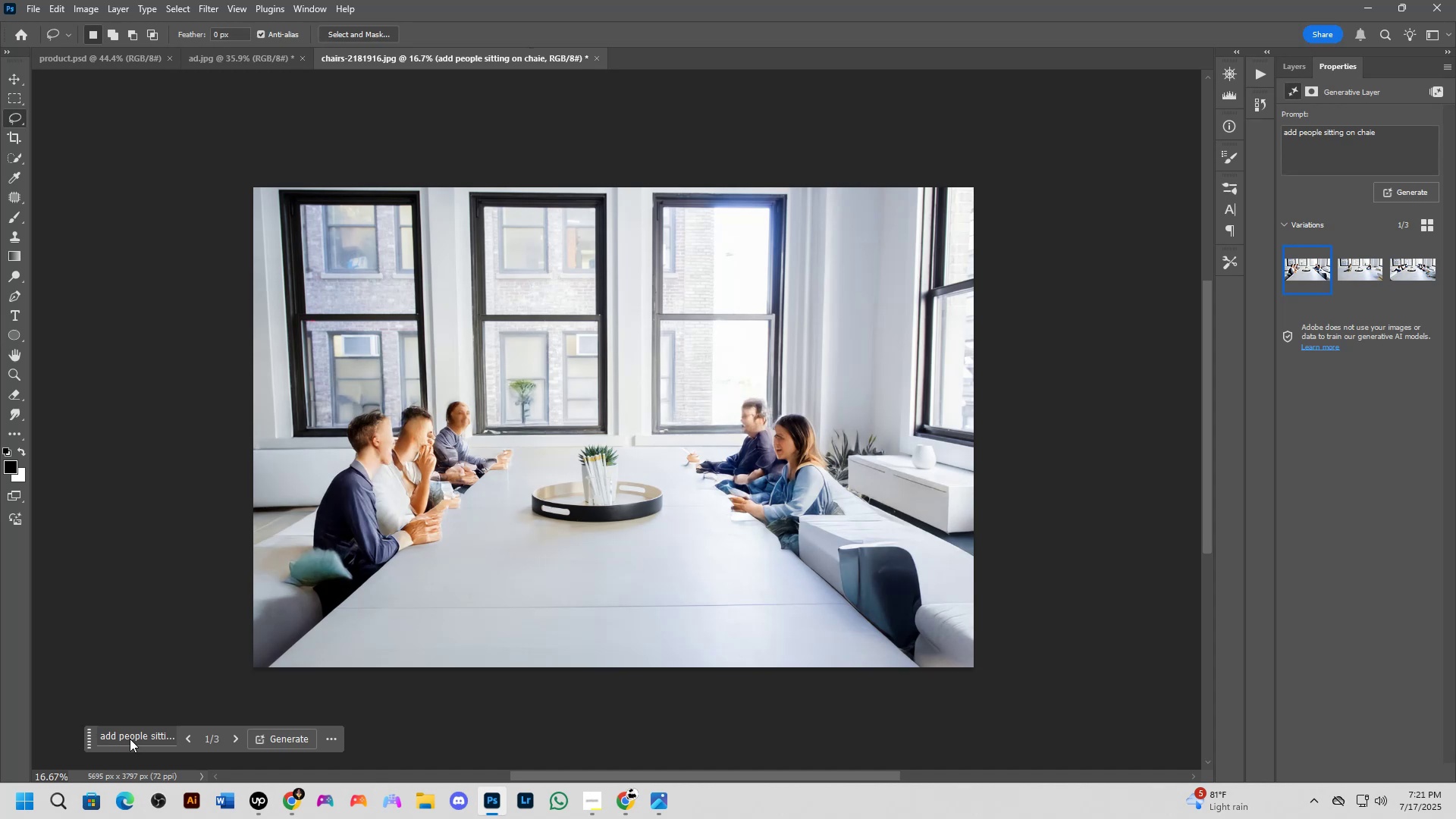 
wait(38.27)
 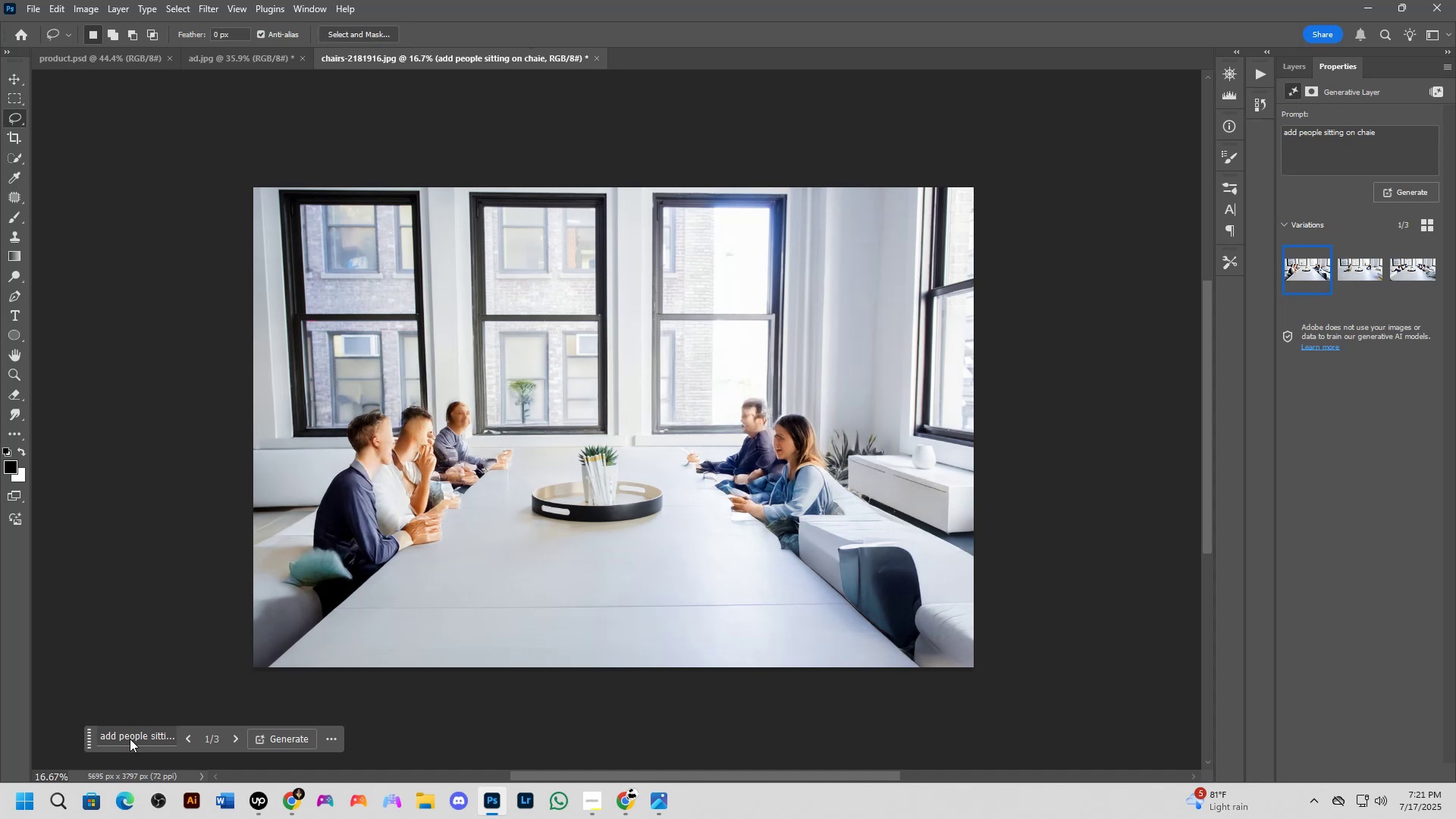 
left_click([1350, 278])
 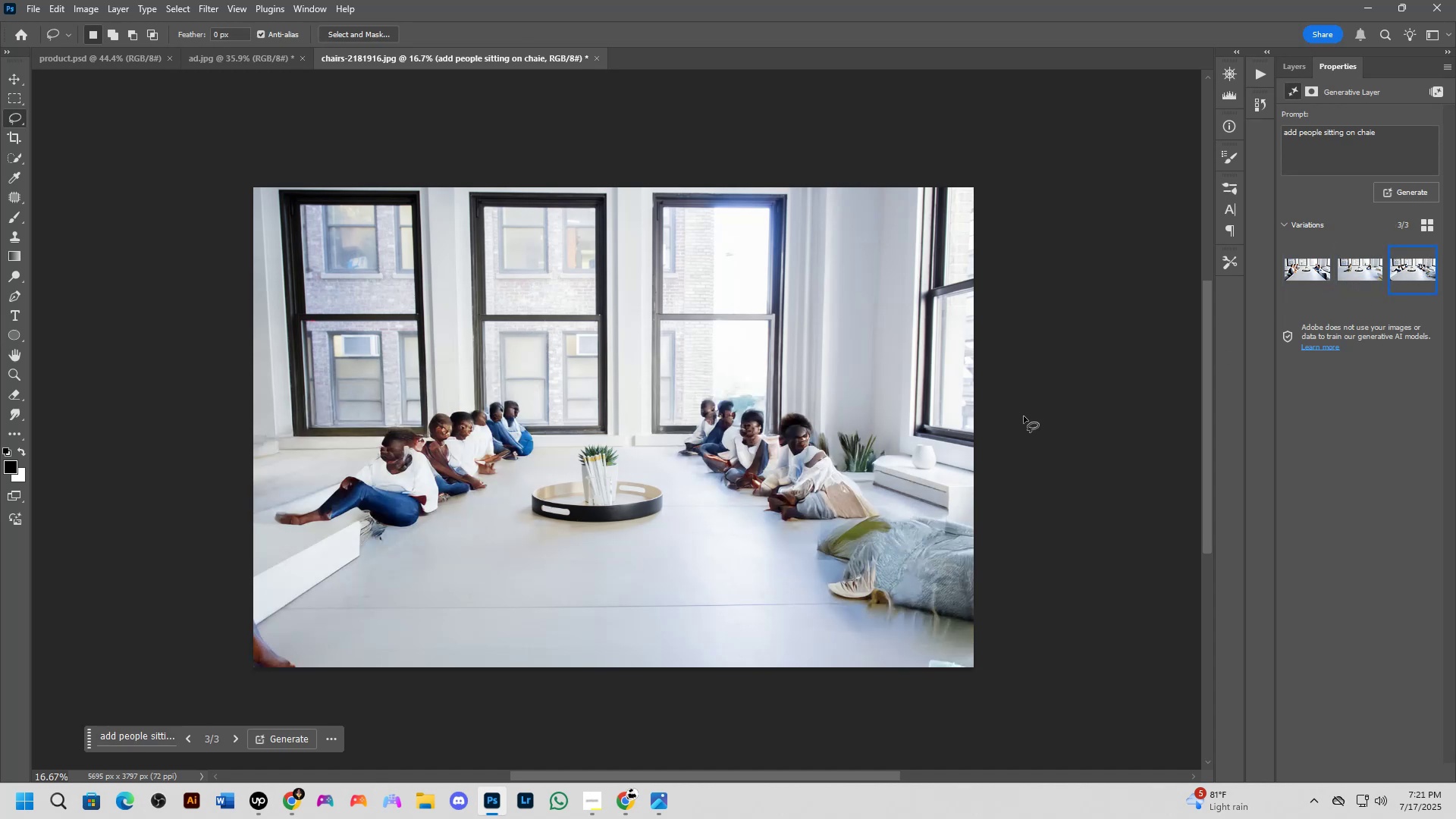 
key(Control+Z)
 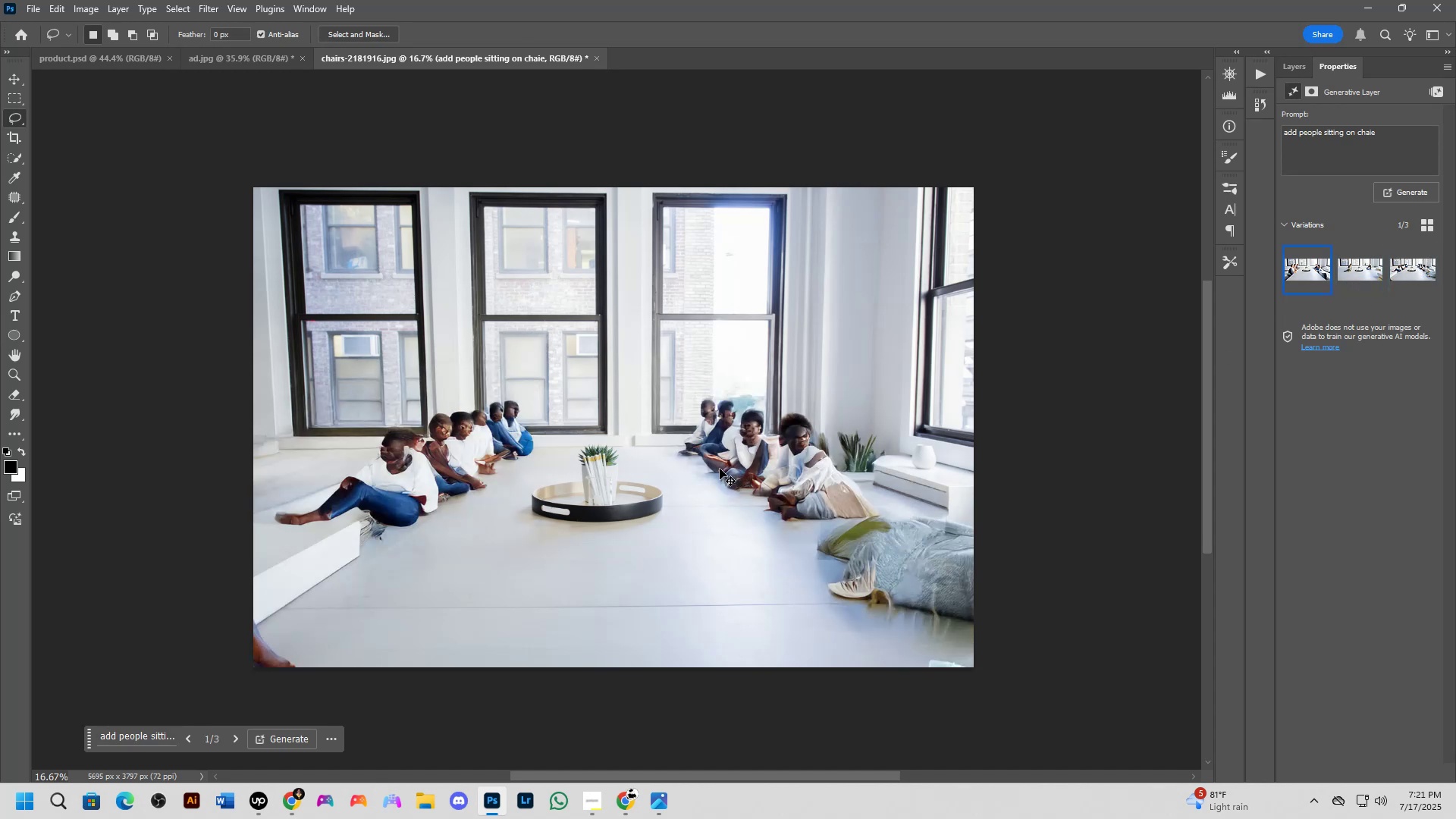 
key(Control+Z)
 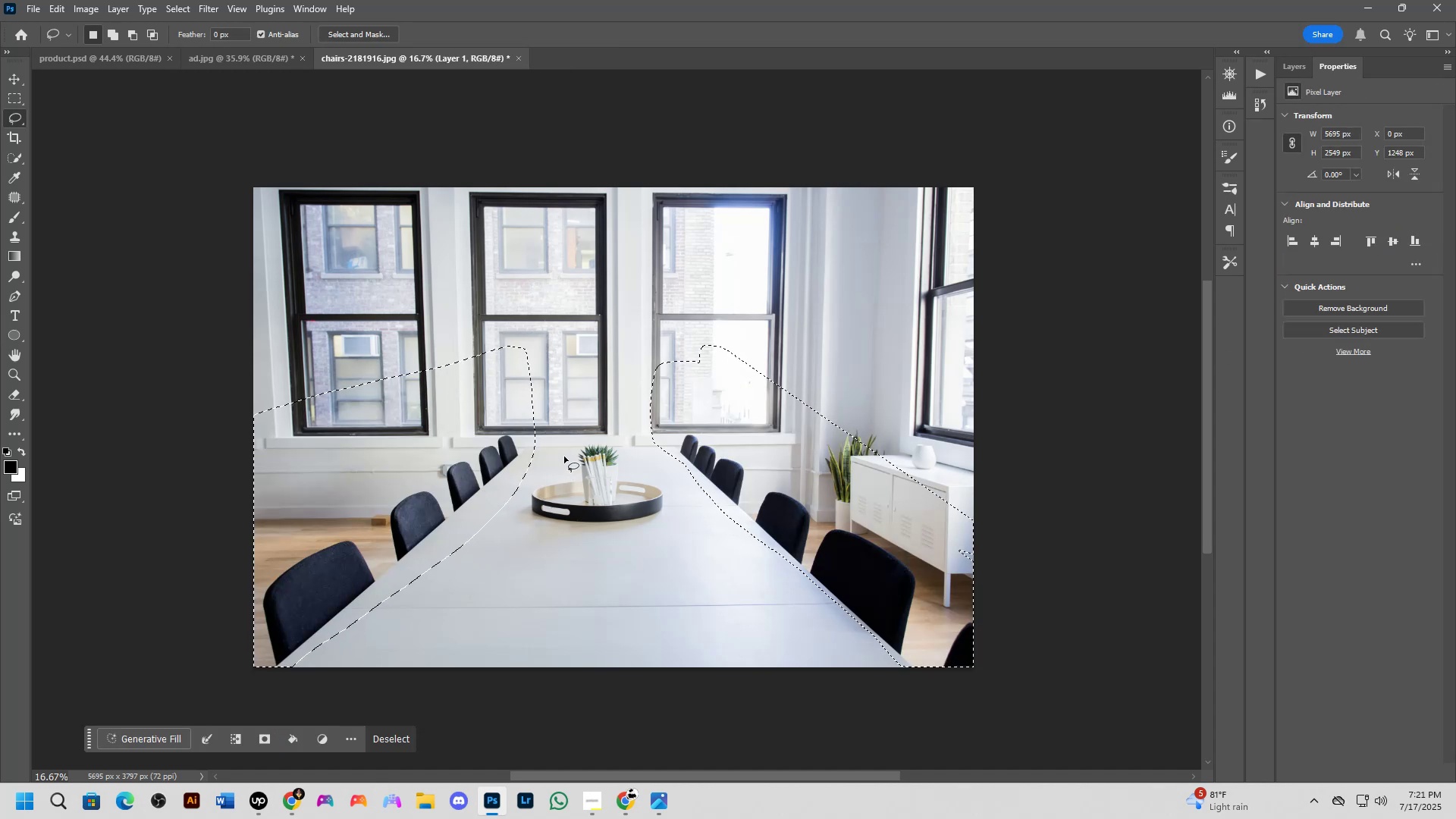 
hold_key(key=AltLeft, duration=1.27)
left_click_drag(start_coordinate=[470, 341], to_coordinate=[575, 330])
 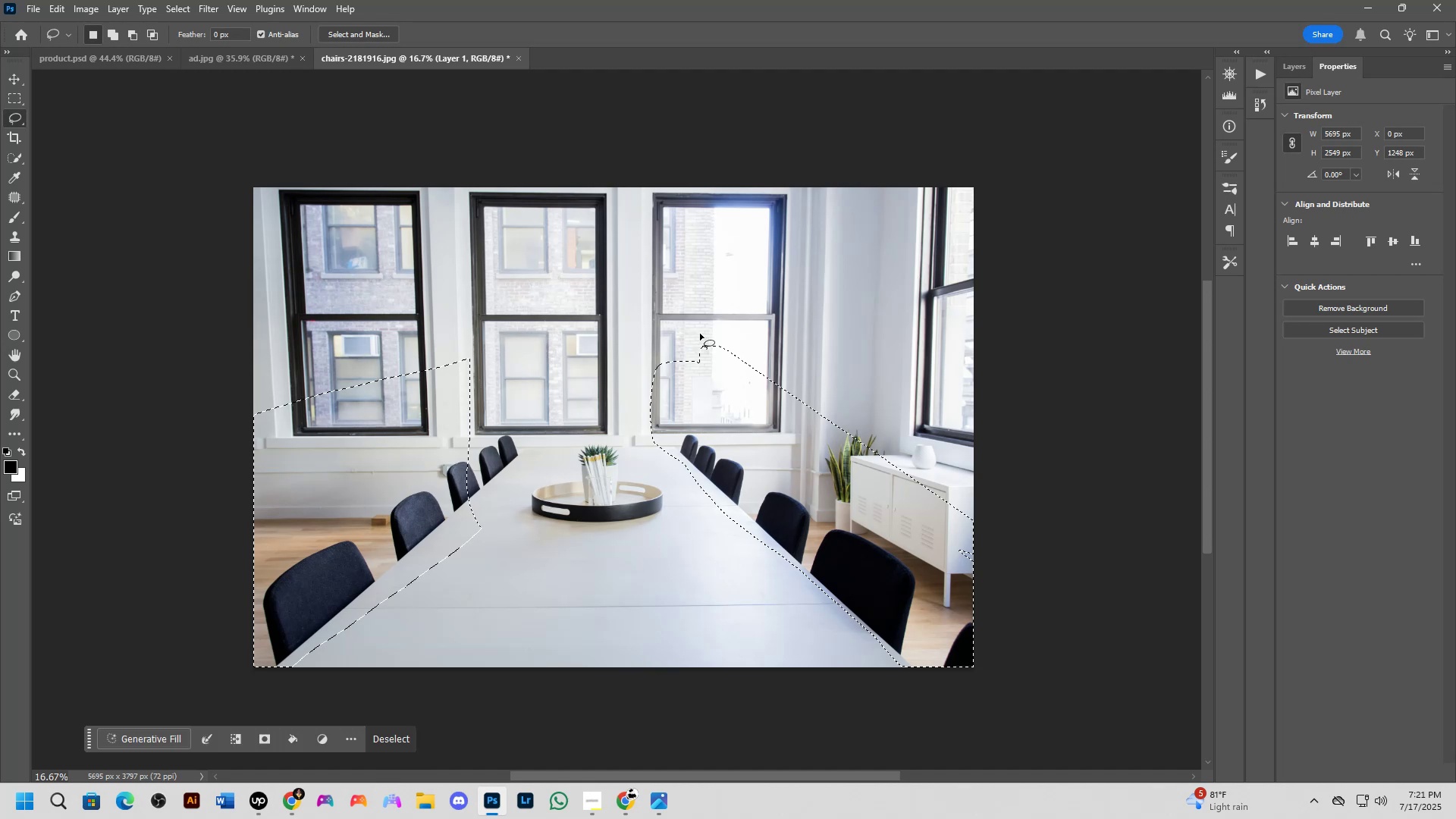 
hold_key(key=AltLeft, duration=1.04)
left_click_drag(start_coordinate=[766, 333], to_coordinate=[627, 277])
 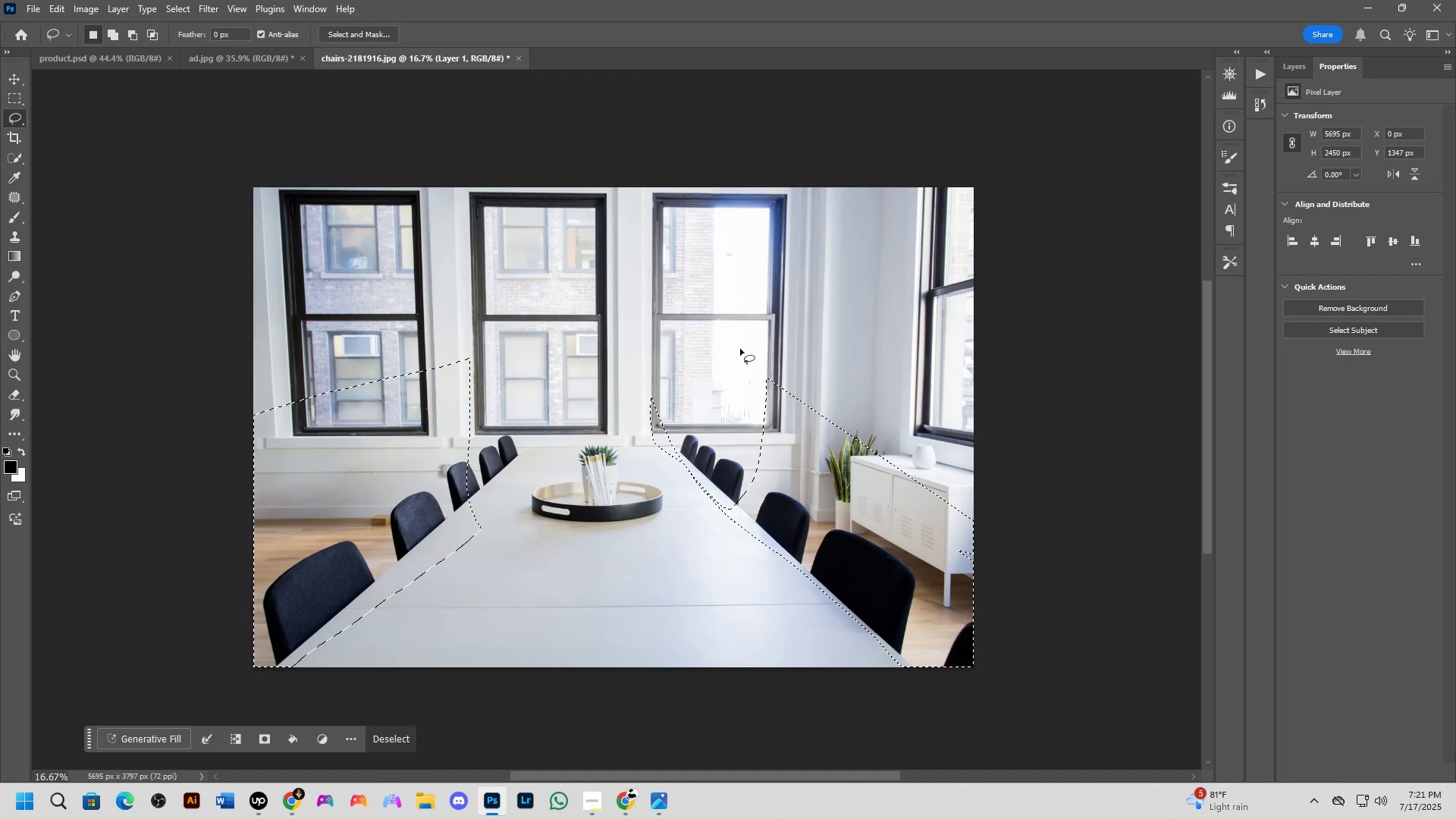 
hold_key(key=AltLeft, duration=0.76)
left_click_drag(start_coordinate=[748, 444], to_coordinate=[610, 263])
 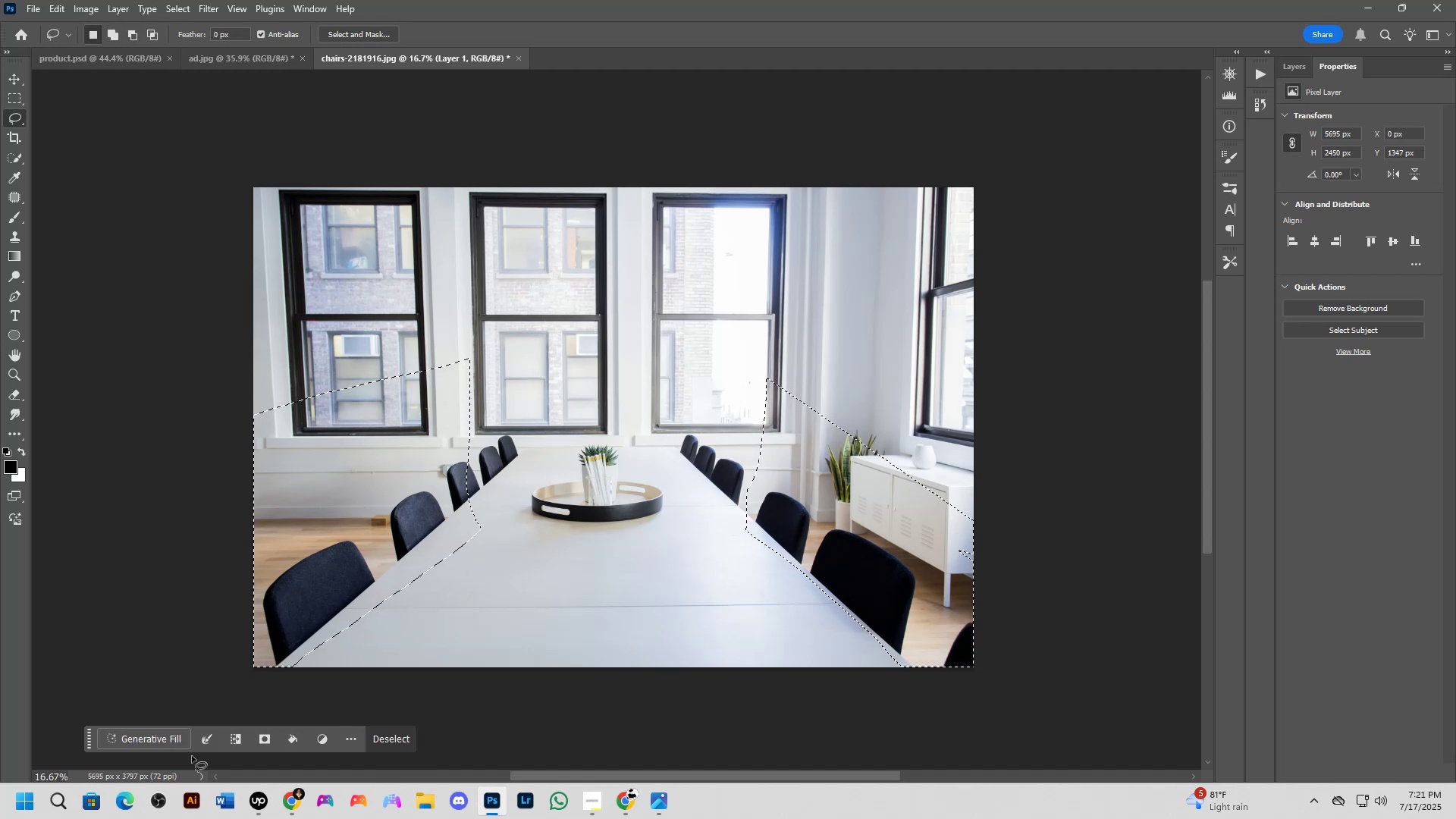 
left_click([161, 743])
 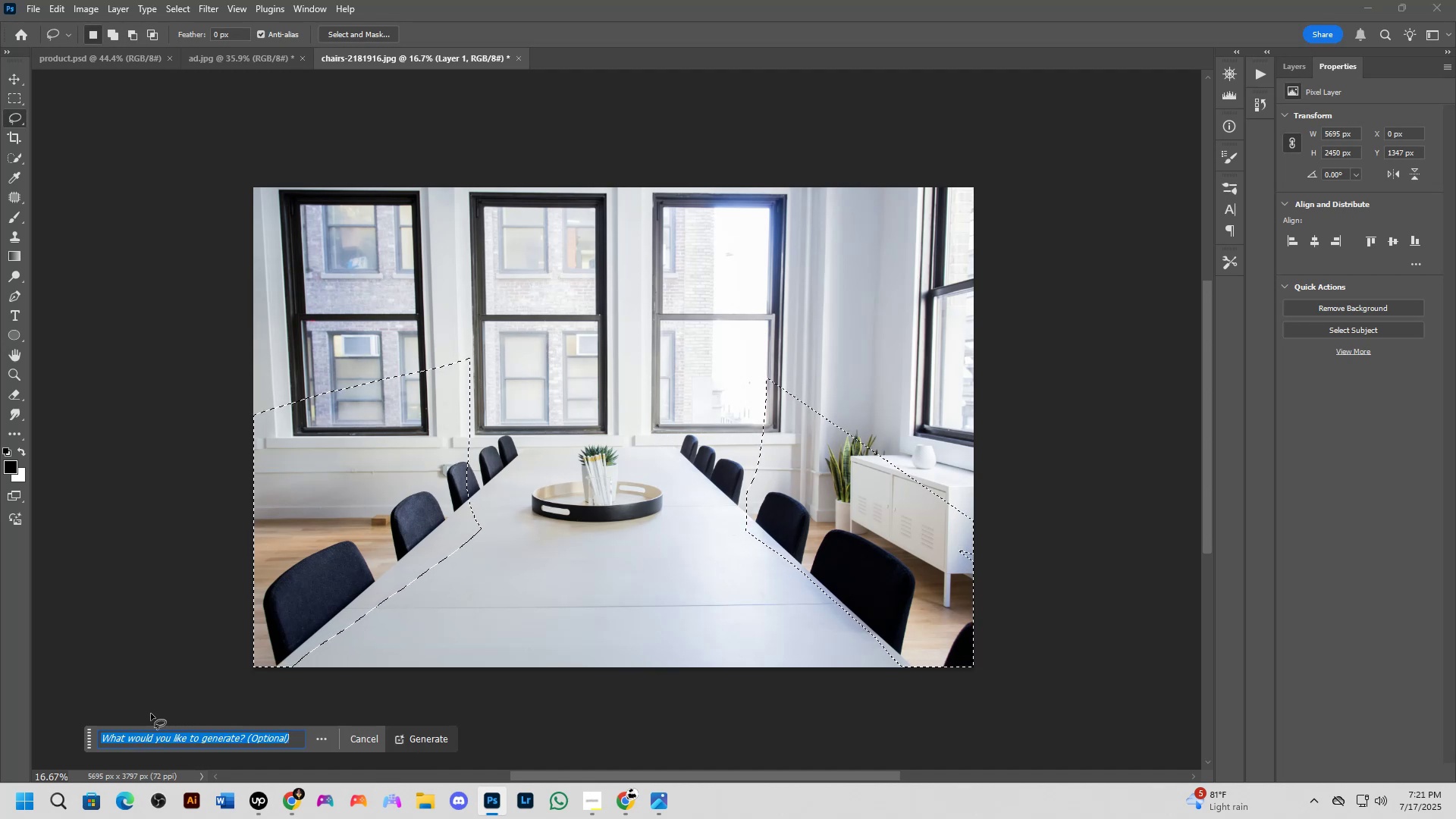 
type(peopole sitting)
 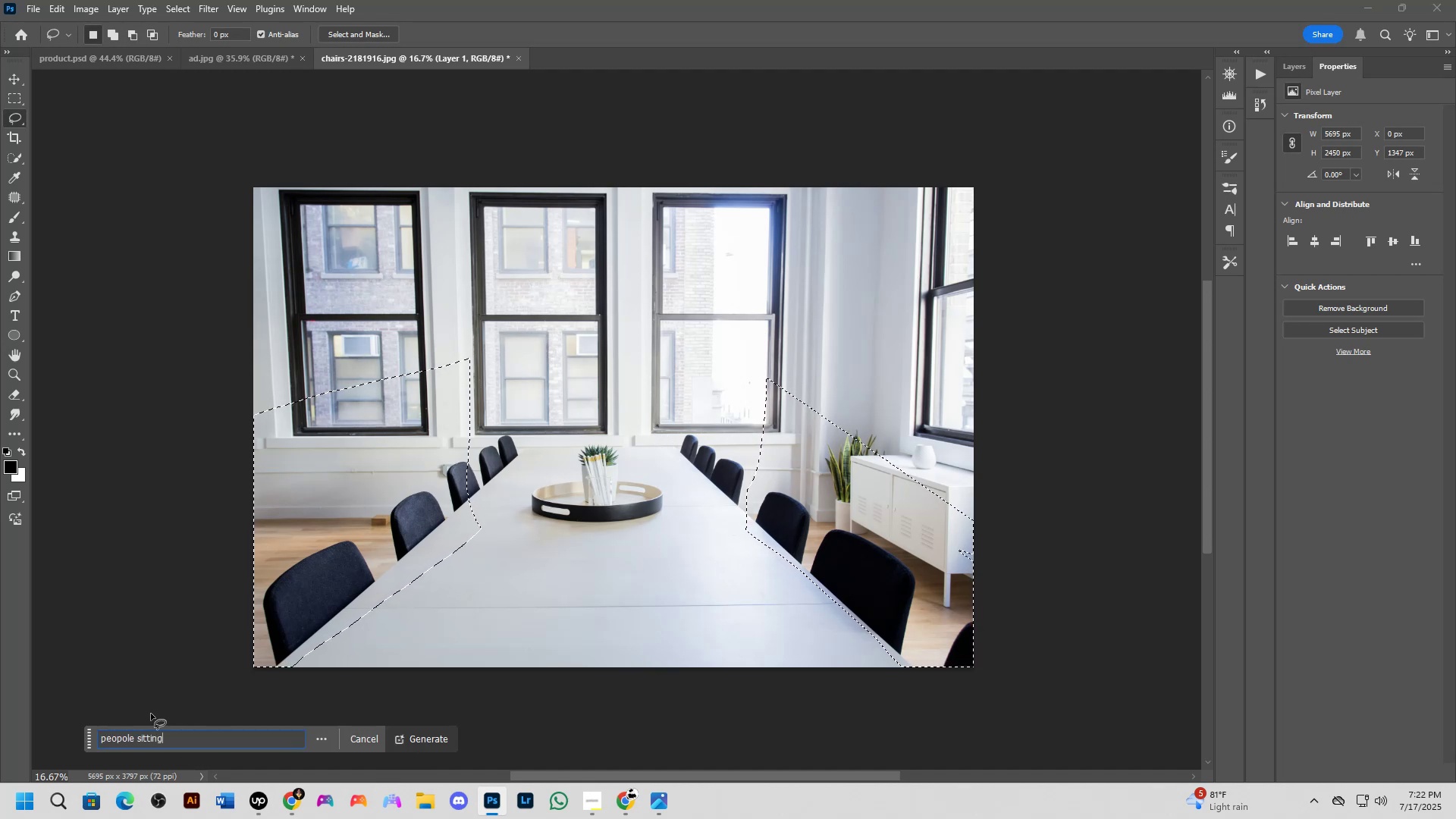 
key(Enter)
 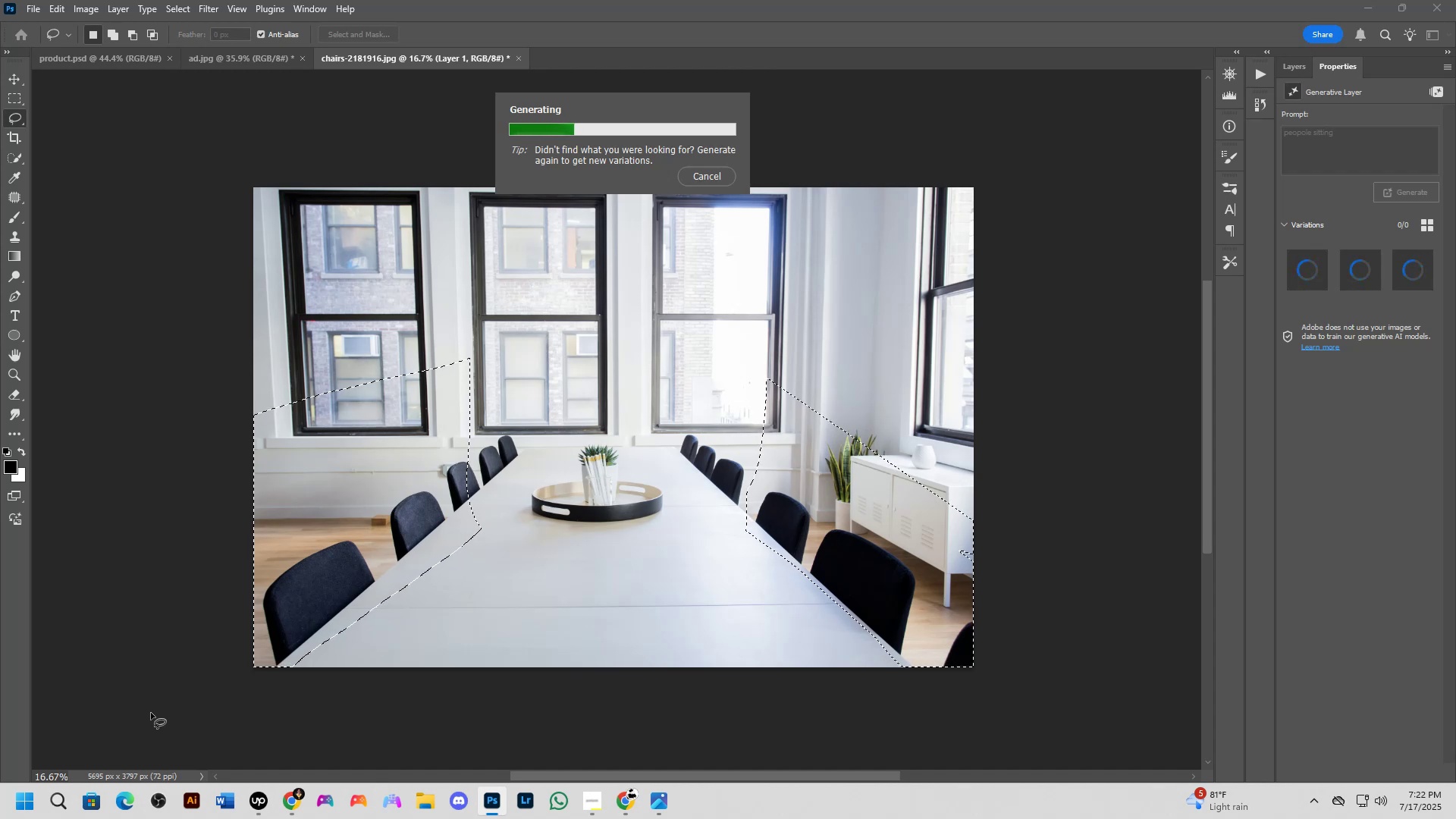 
wait(8.5)
 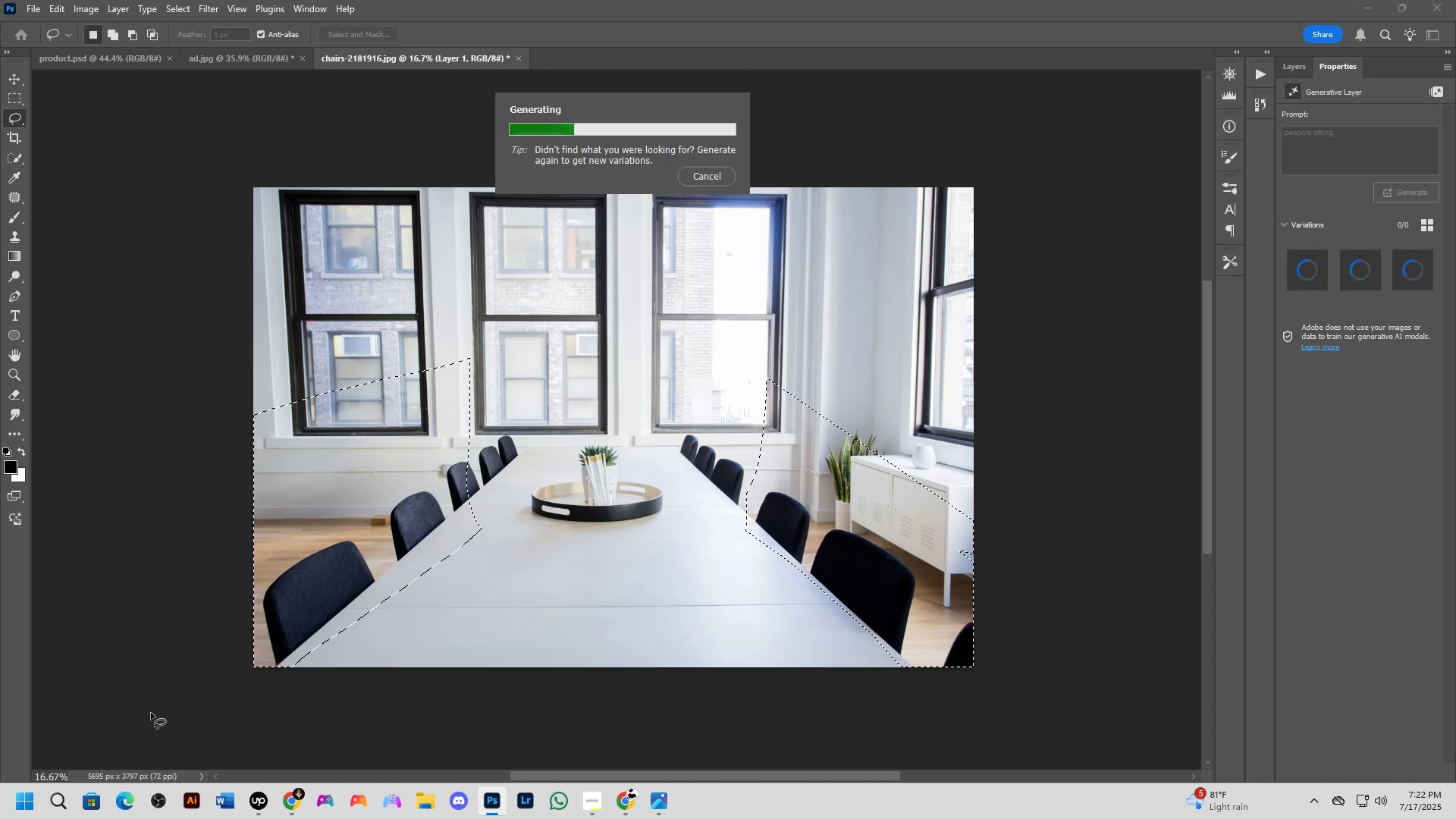 
left_click([577, 597])
 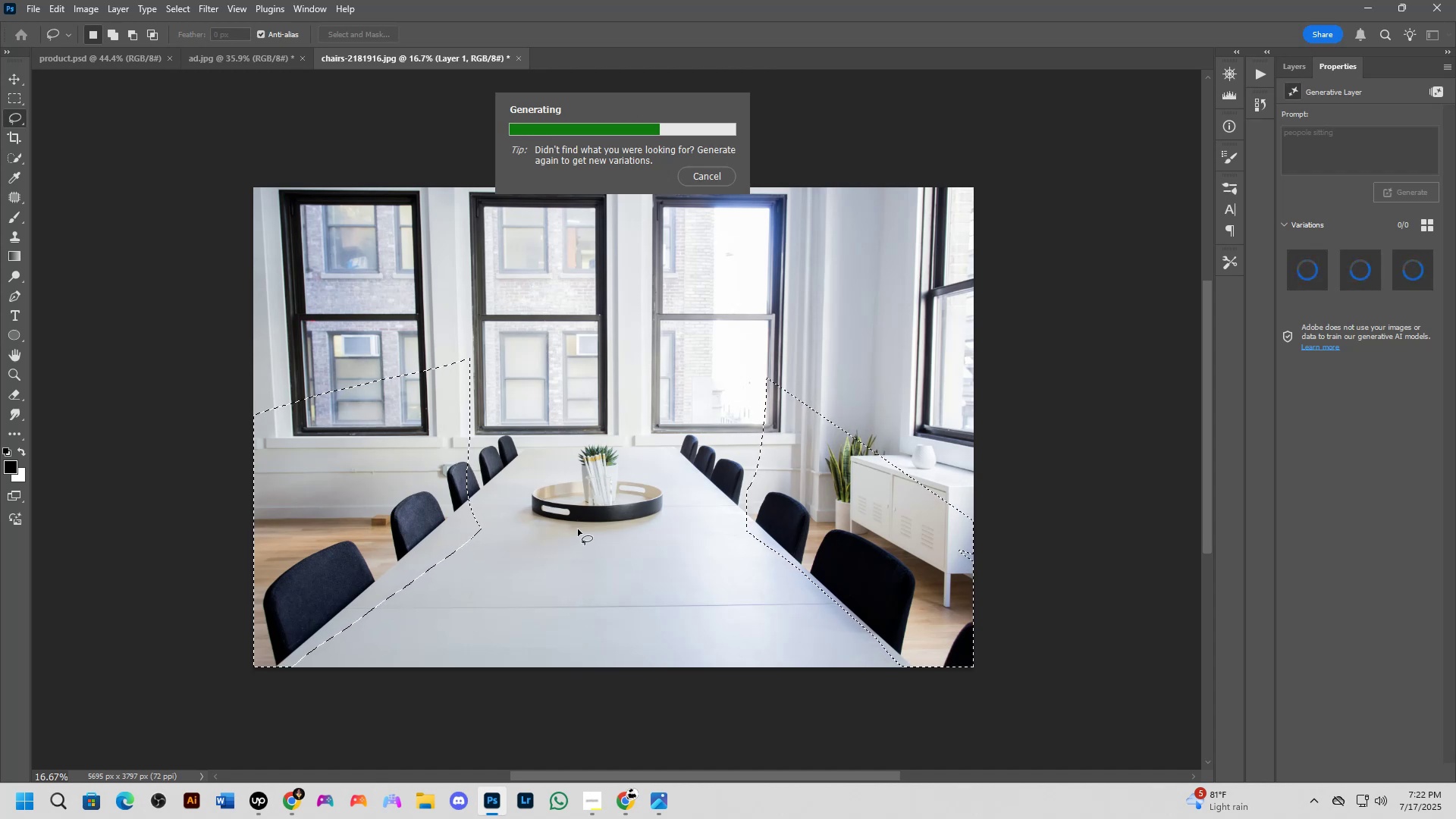 
scroll: coordinate [582, 536], scroll_direction: down, amount: 1.0
 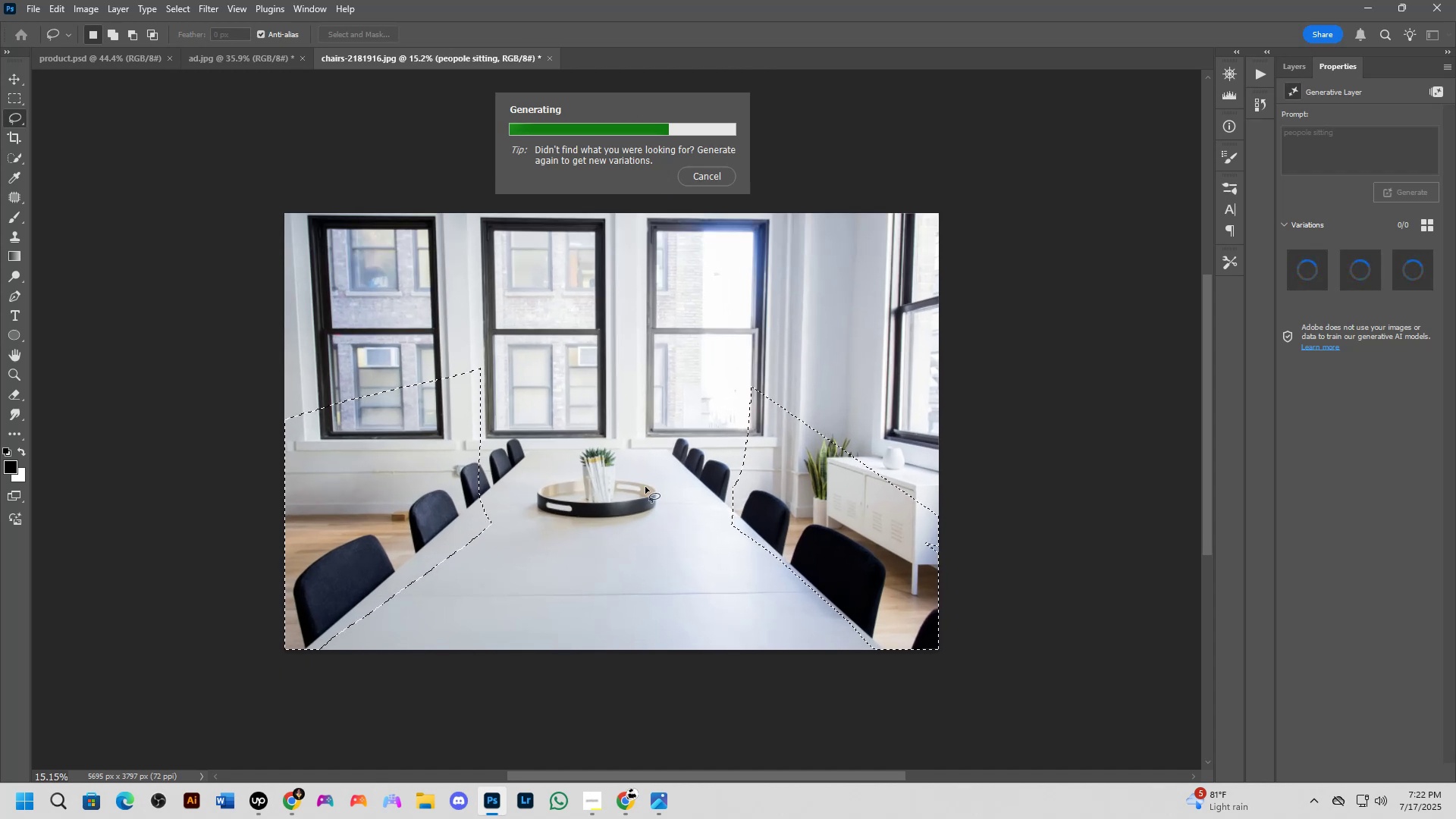 
scroll: coordinate [701, 452], scroll_direction: up, amount: 4.0
 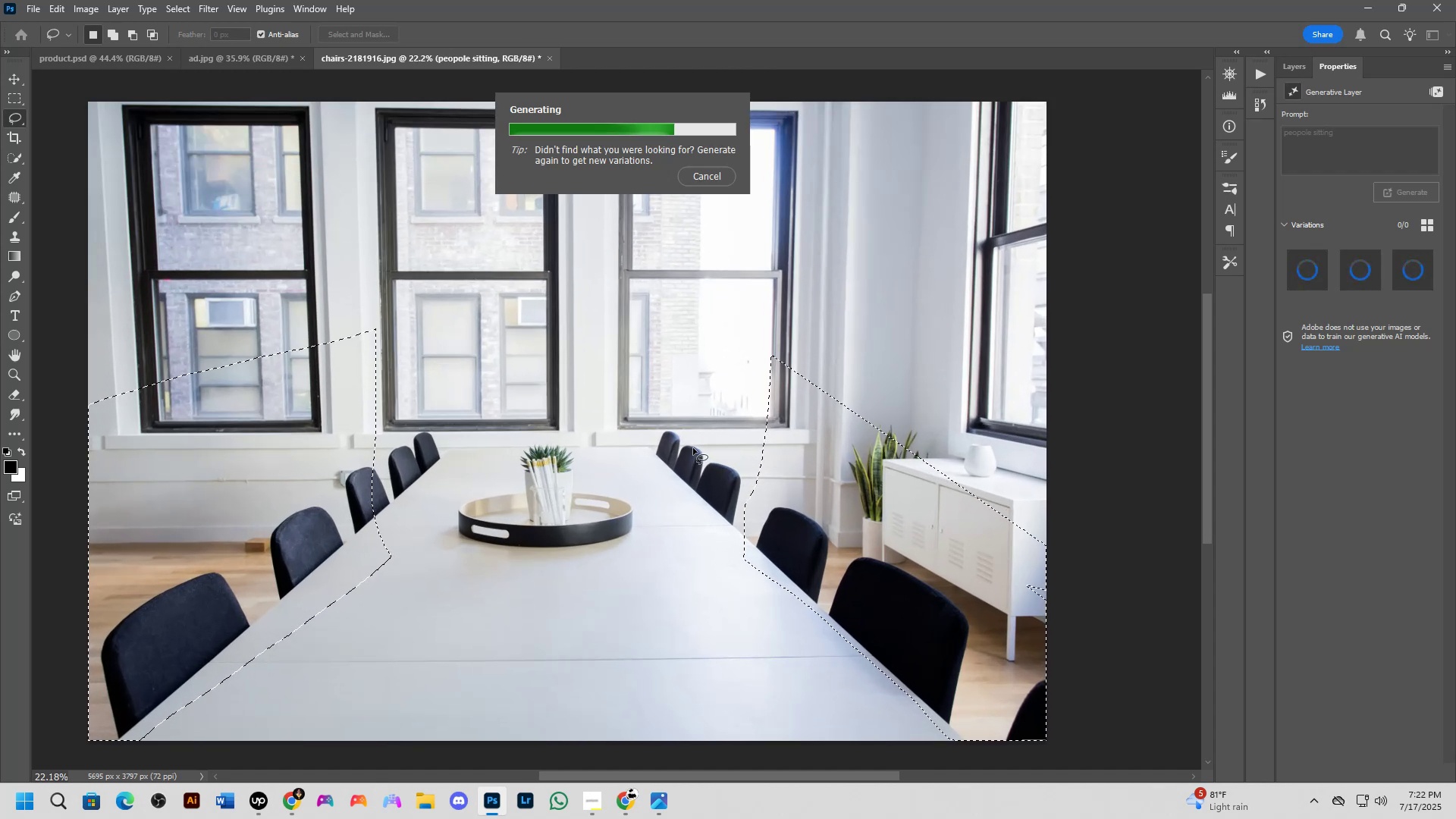 
key(Shift+ShiftLeft)
 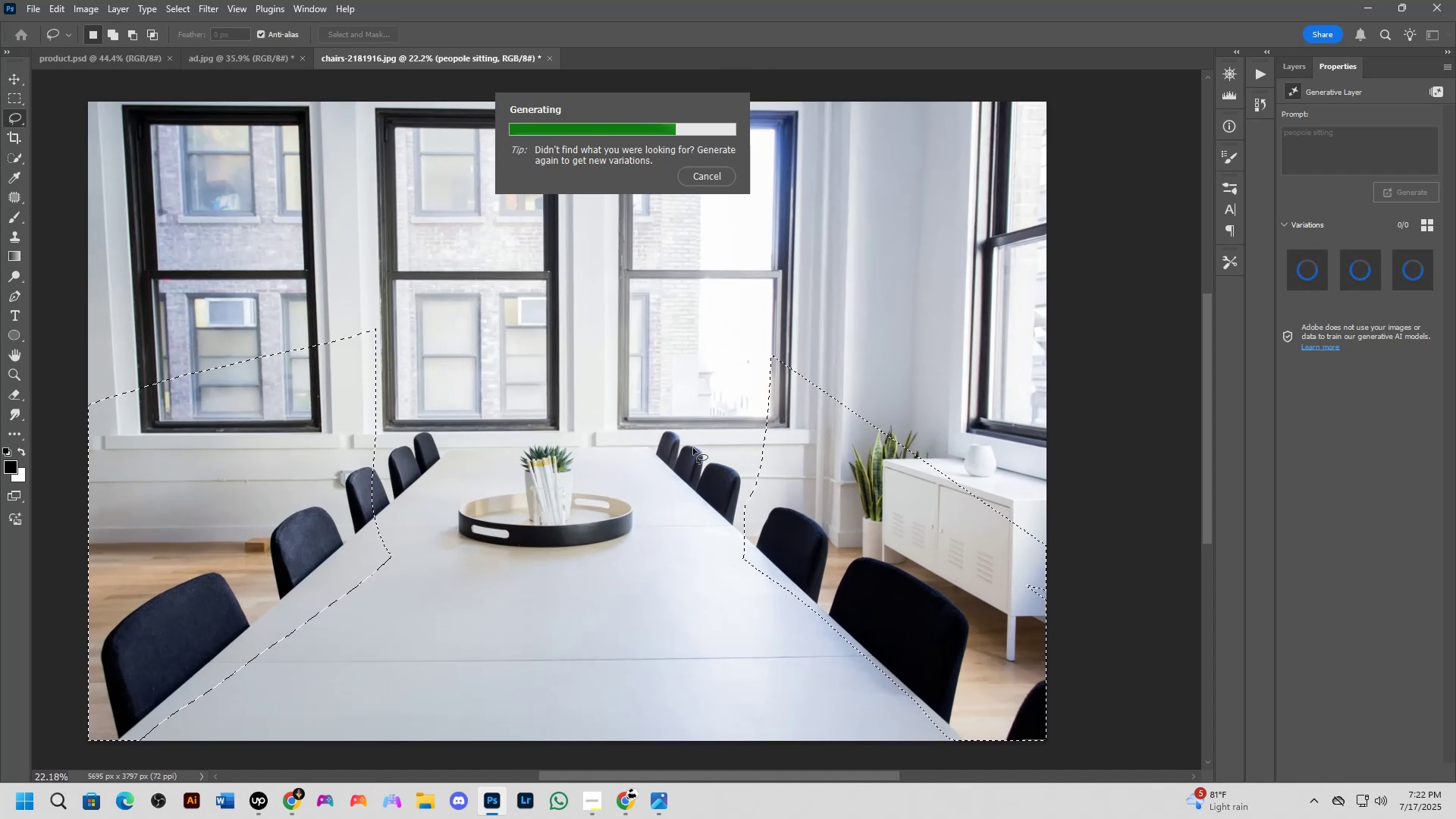 
scroll: coordinate [692, 448], scroll_direction: down, amount: 2.0
 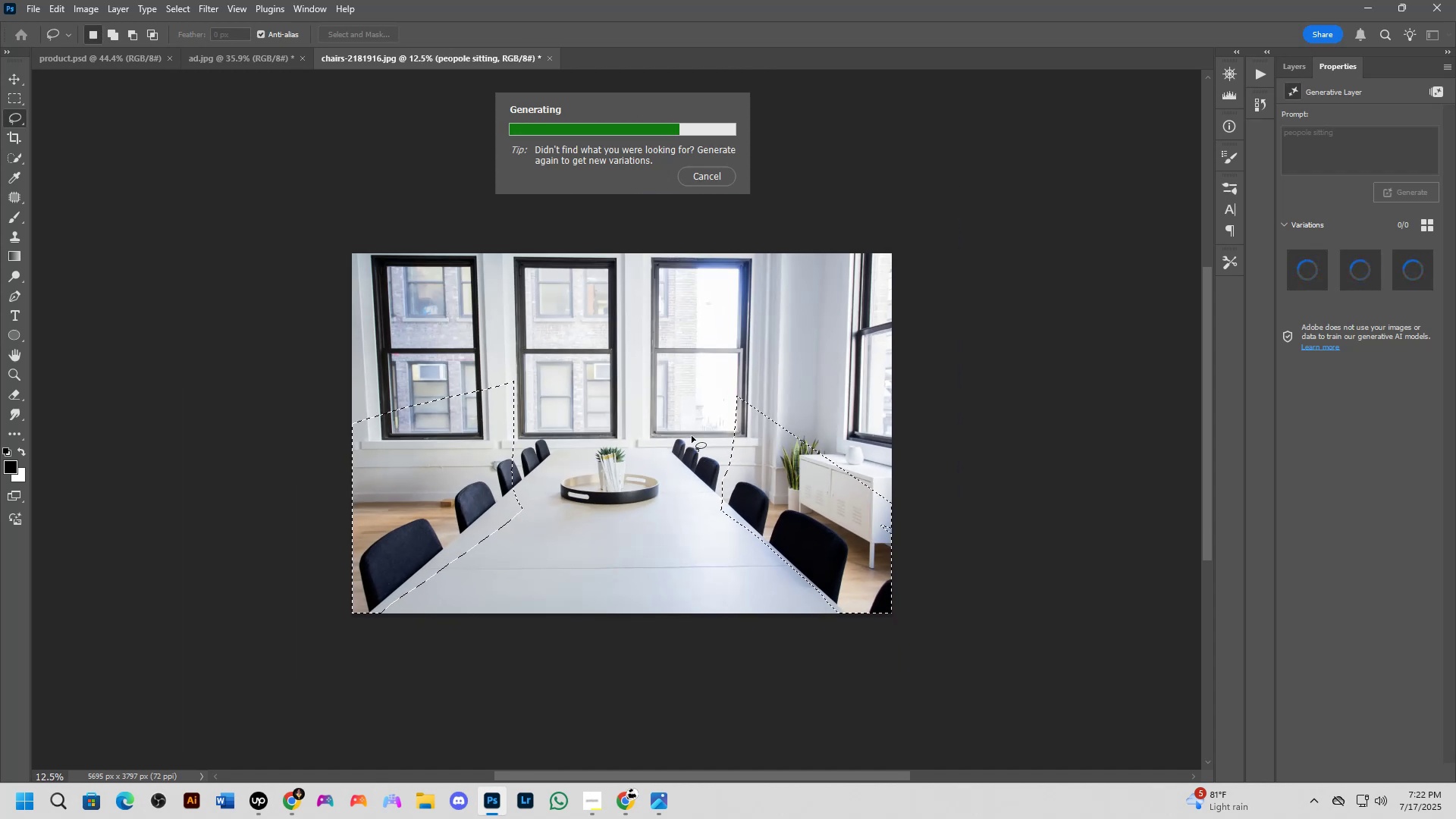 
hold_key(key=ShiftLeft, duration=0.37)
scroll: coordinate [768, 410], scroll_direction: up, amount: 1.0
 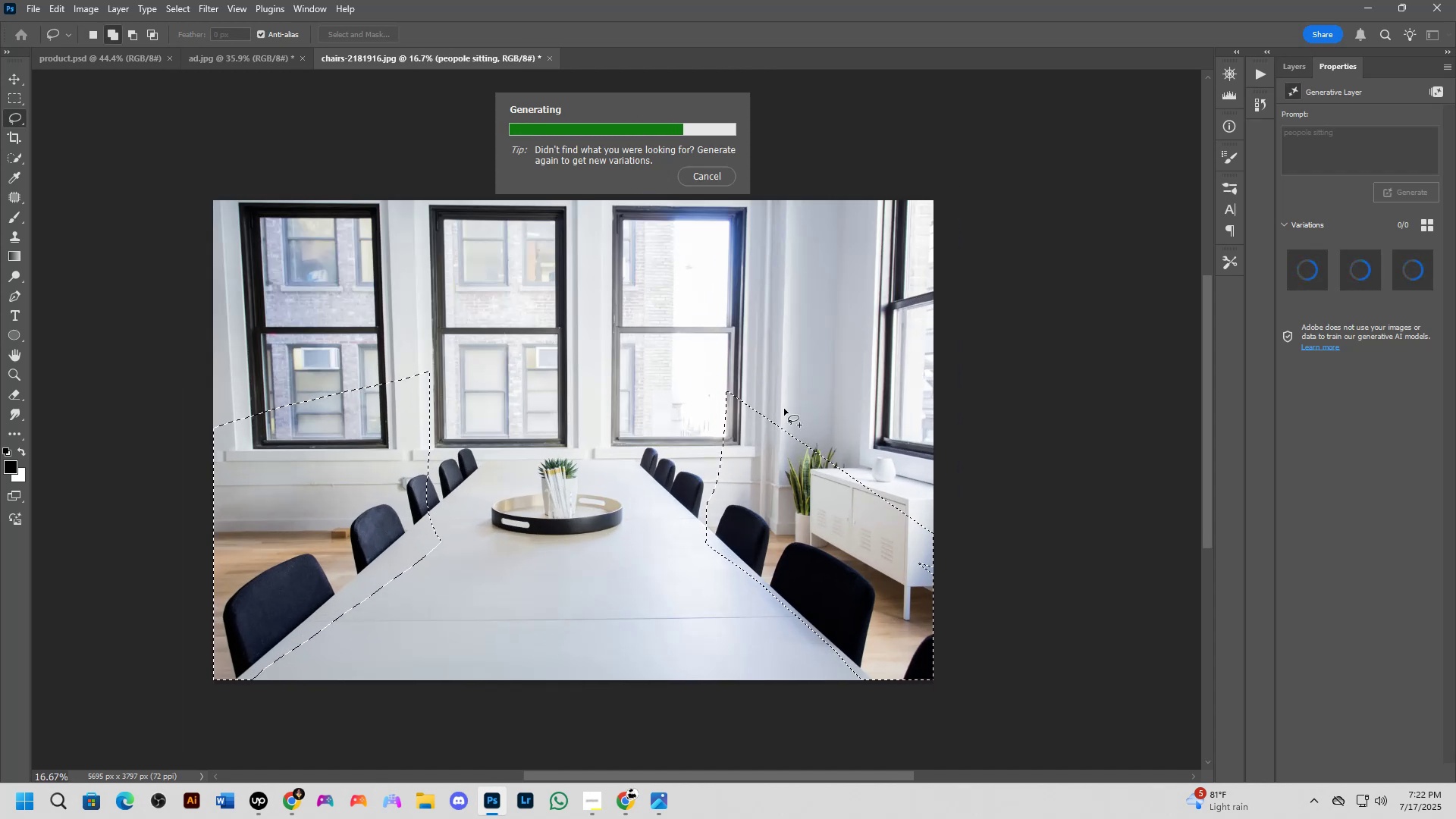 
key(Shift+ShiftLeft)
 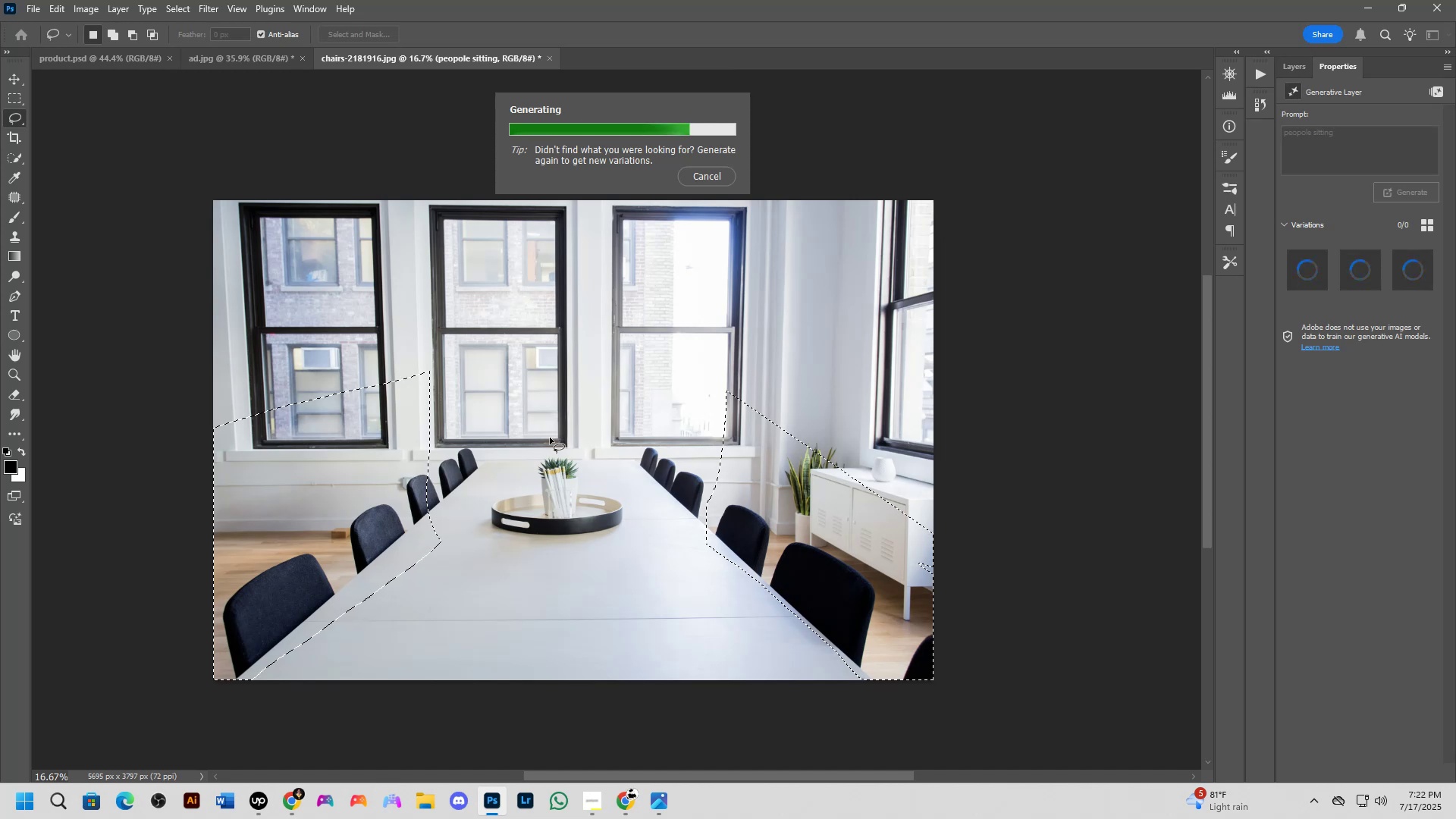 
scroll: coordinate [550, 438], scroll_direction: down, amount: 1.0
 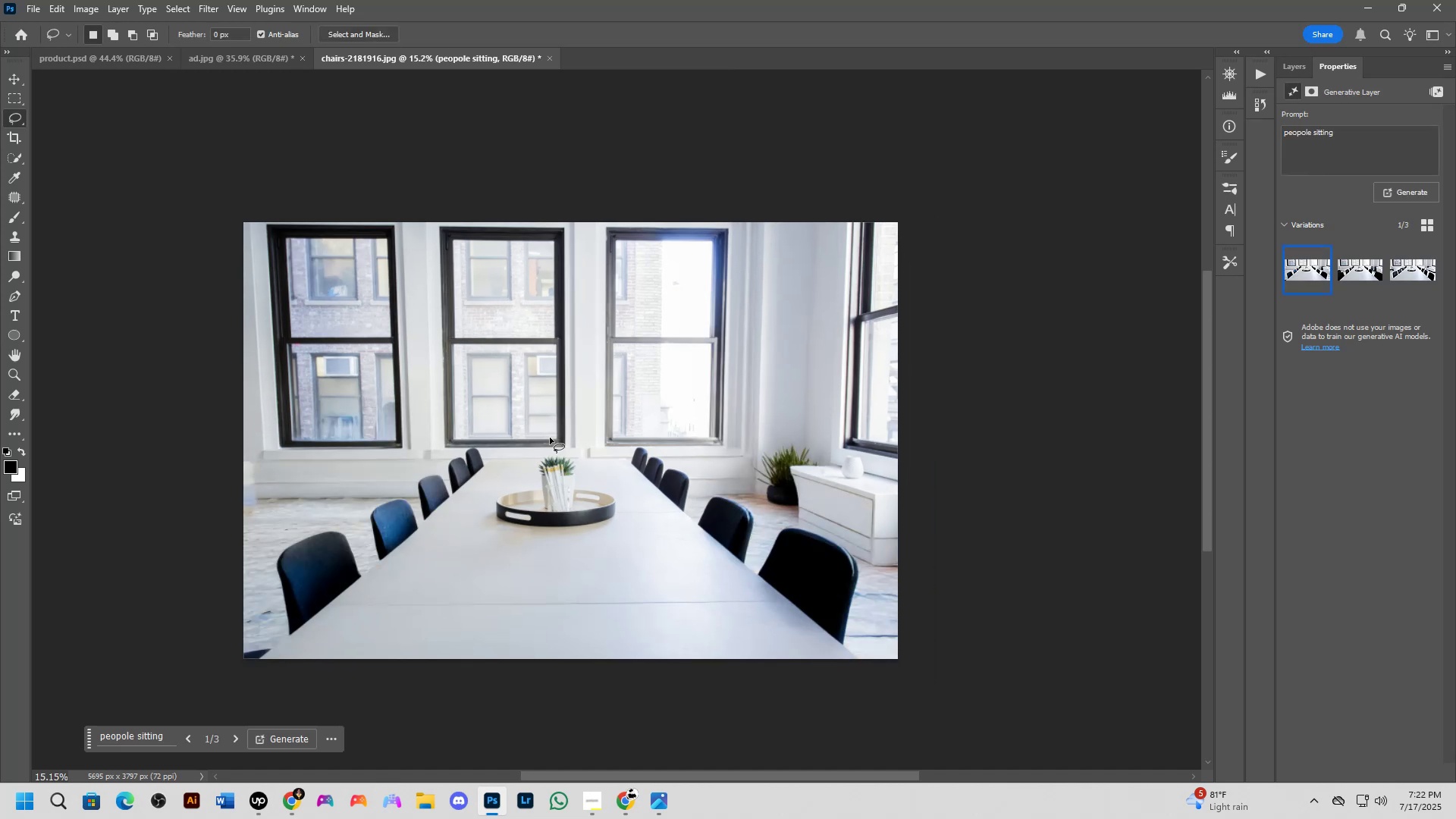 
key(Control+ControlLeft)
 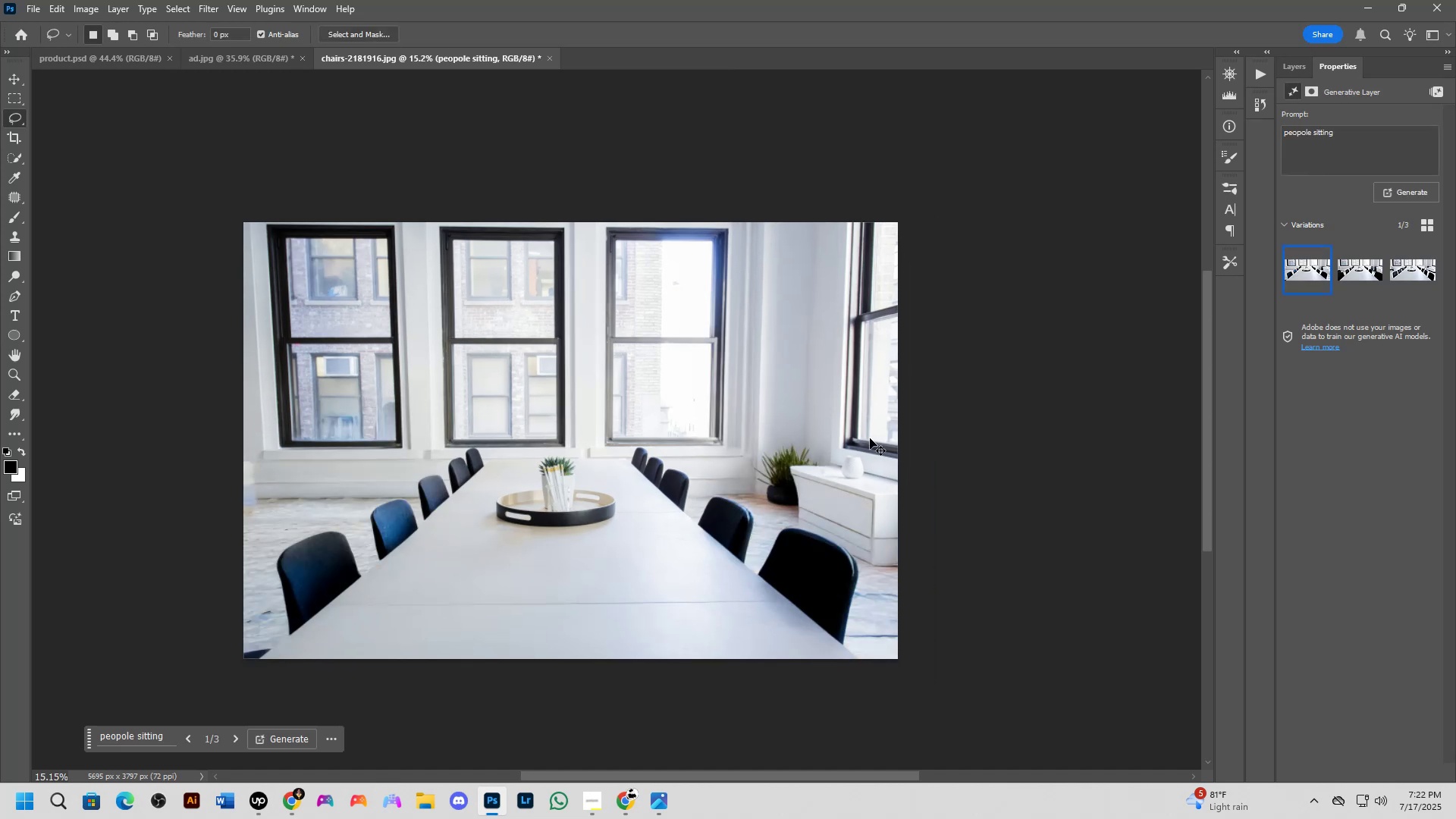 
key(Control+Z)
 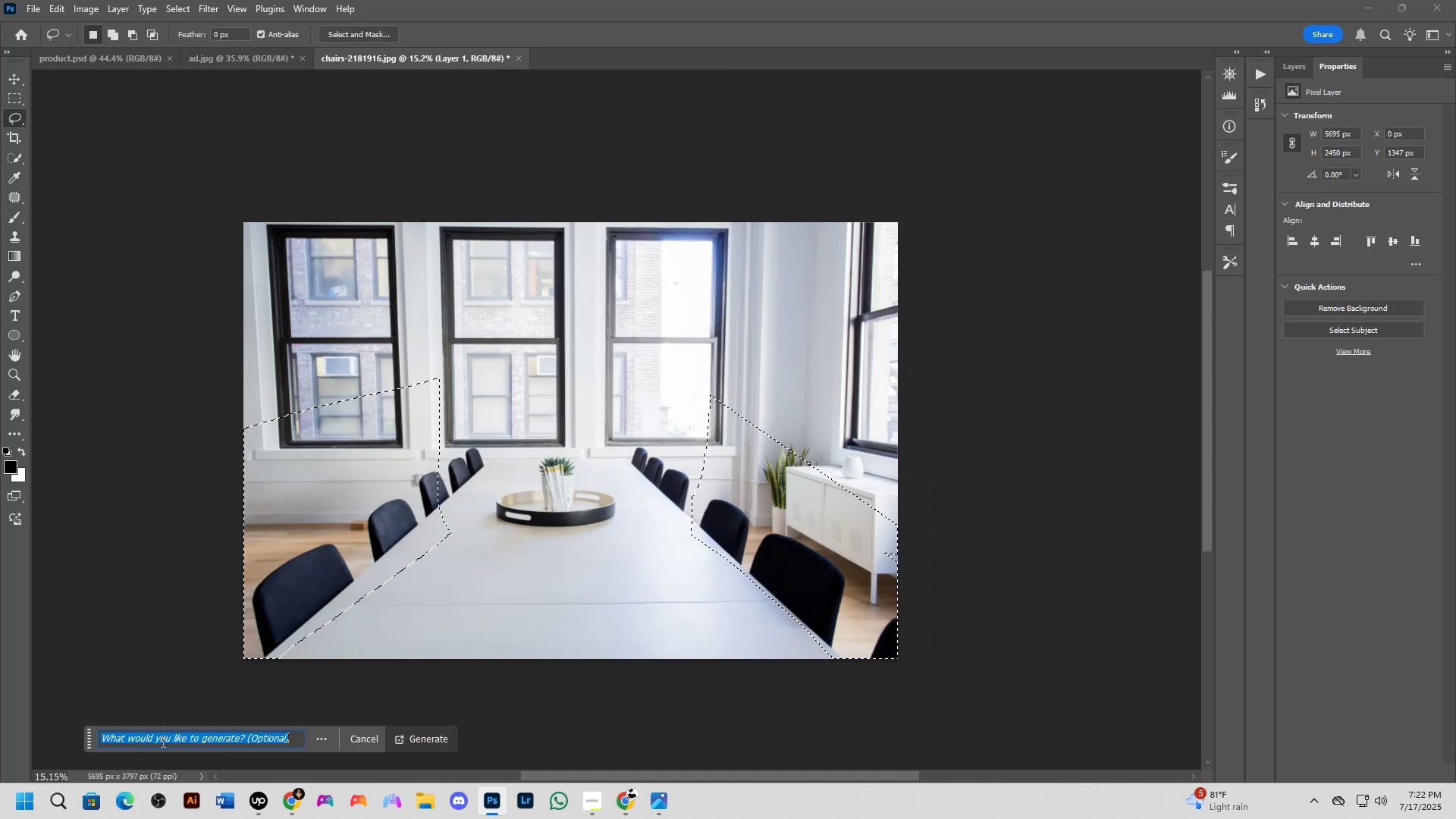 
type(peoiple siti)
key(Backspace)
key(Backspace)
type(i)
key(Backspace)
type(tting)
 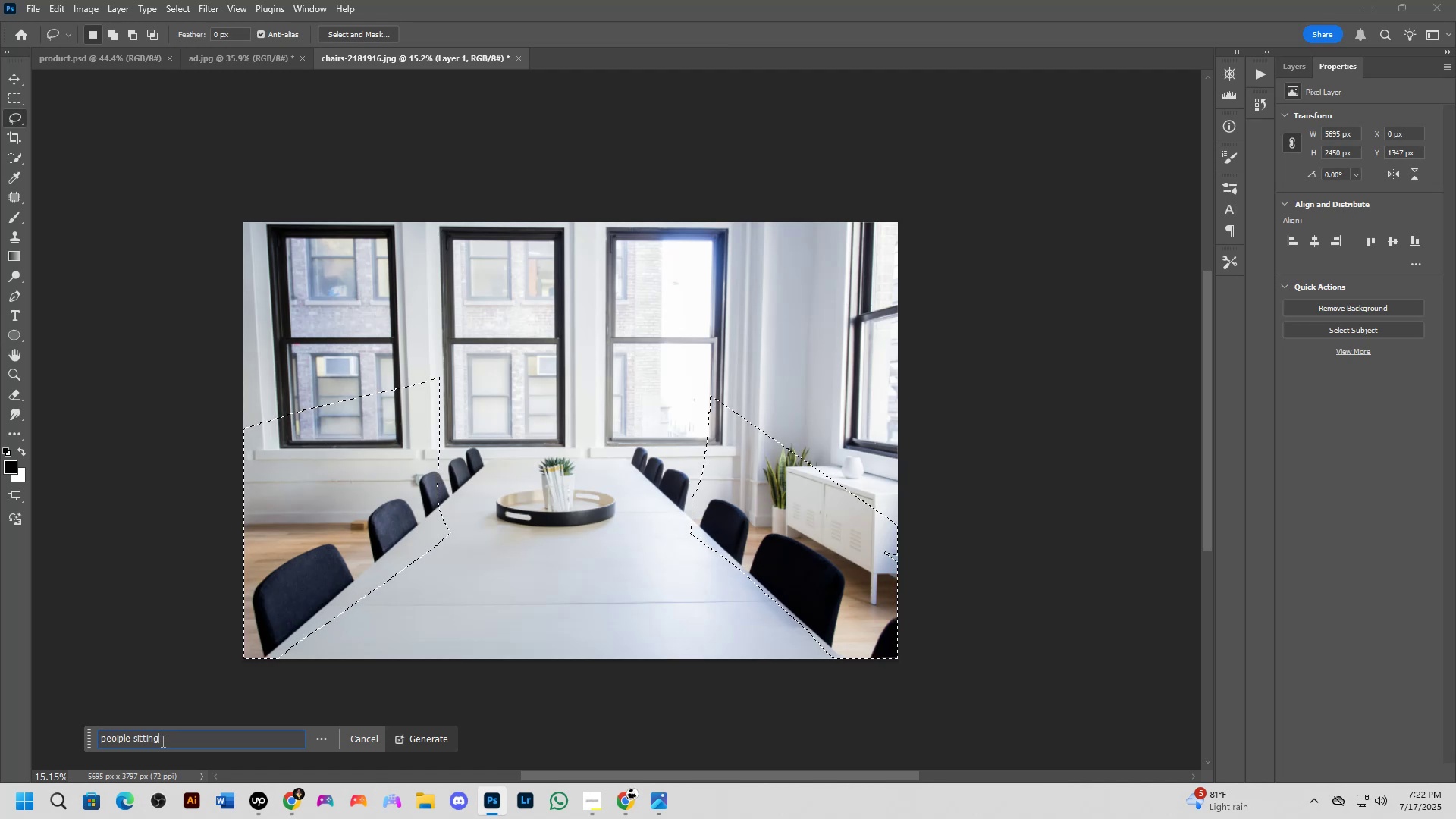 
key(ArrowLeft)
 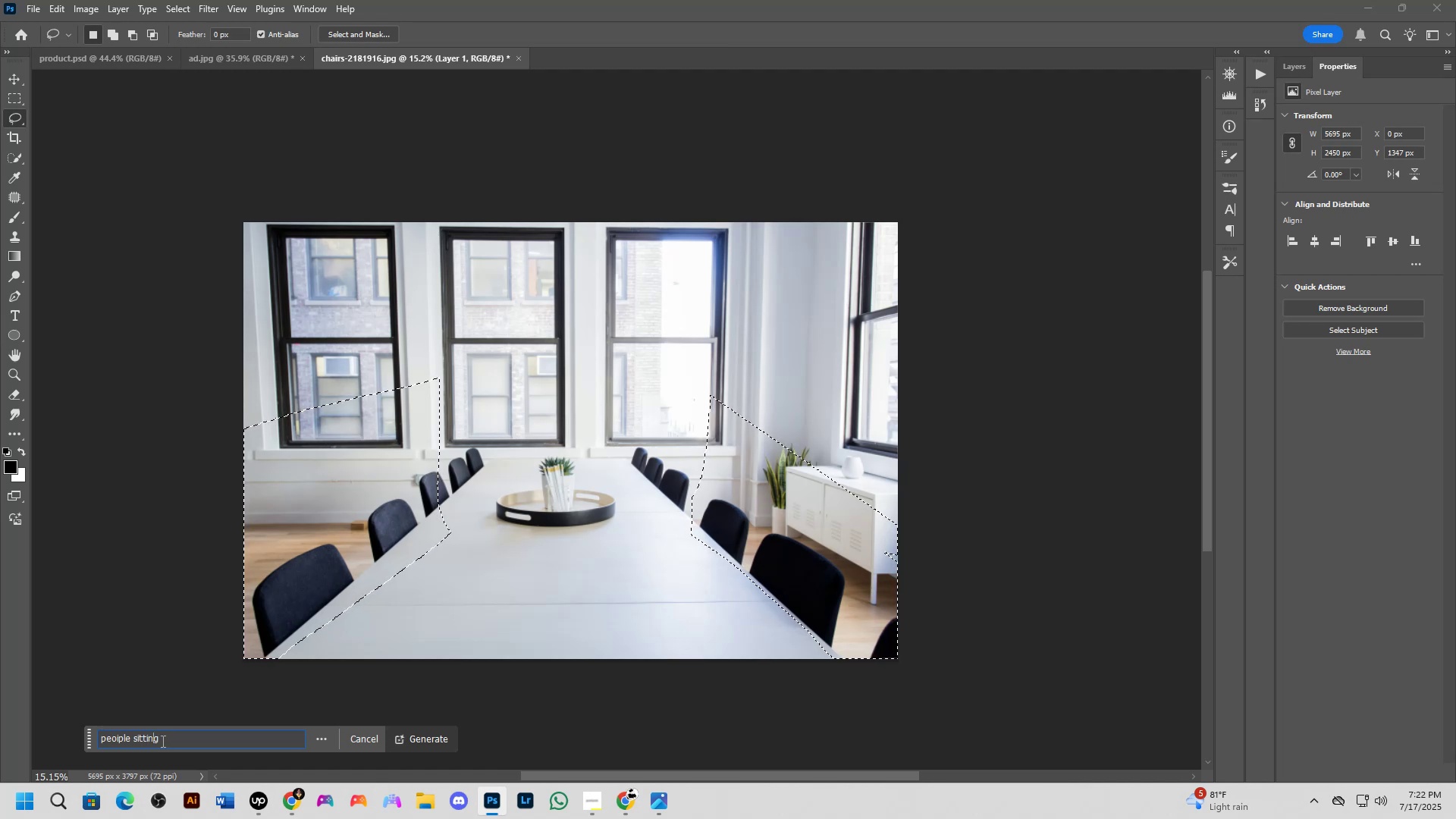 
key(ArrowLeft)
 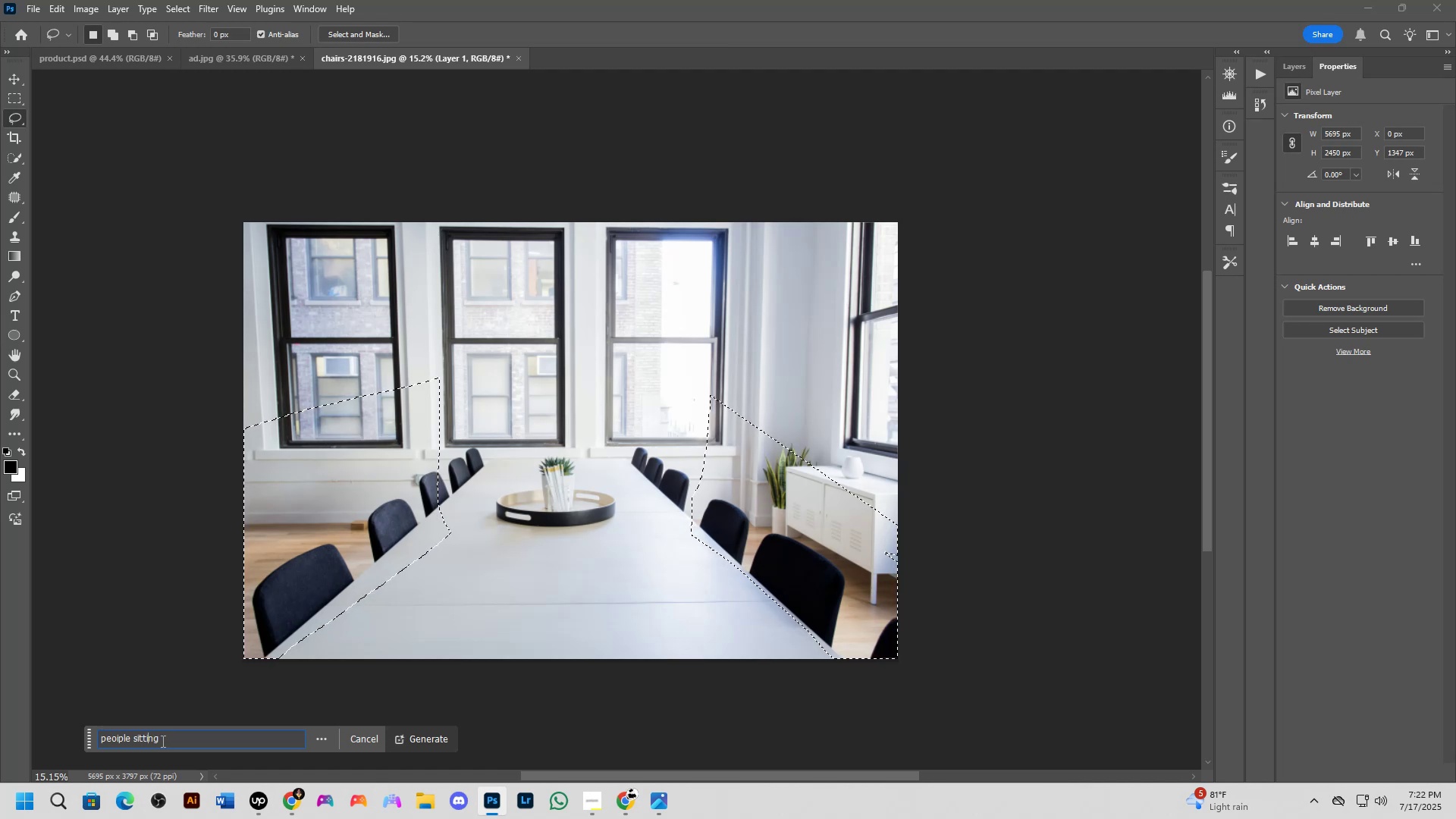 
key(ArrowLeft)
 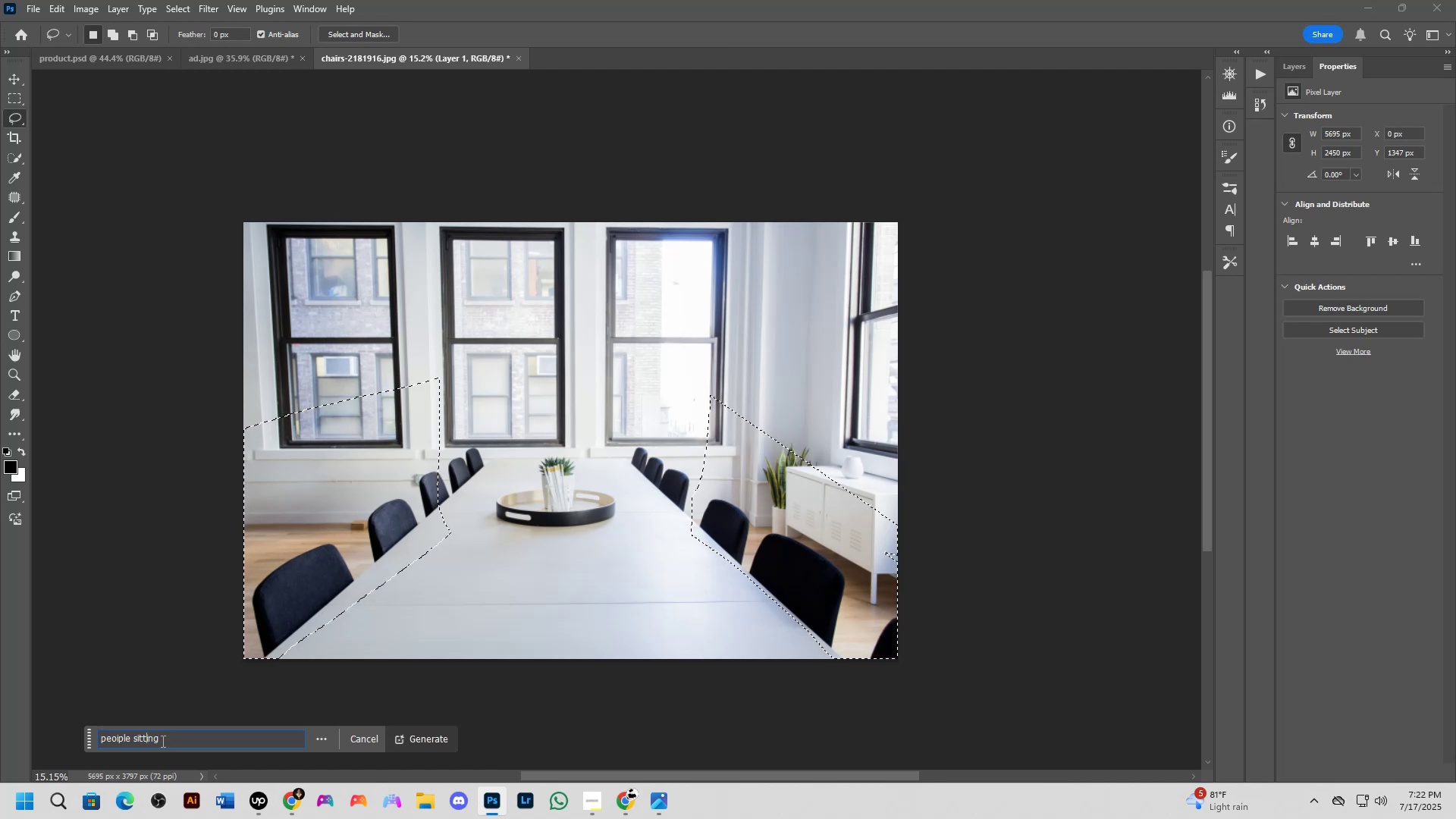 
key(ArrowLeft)
 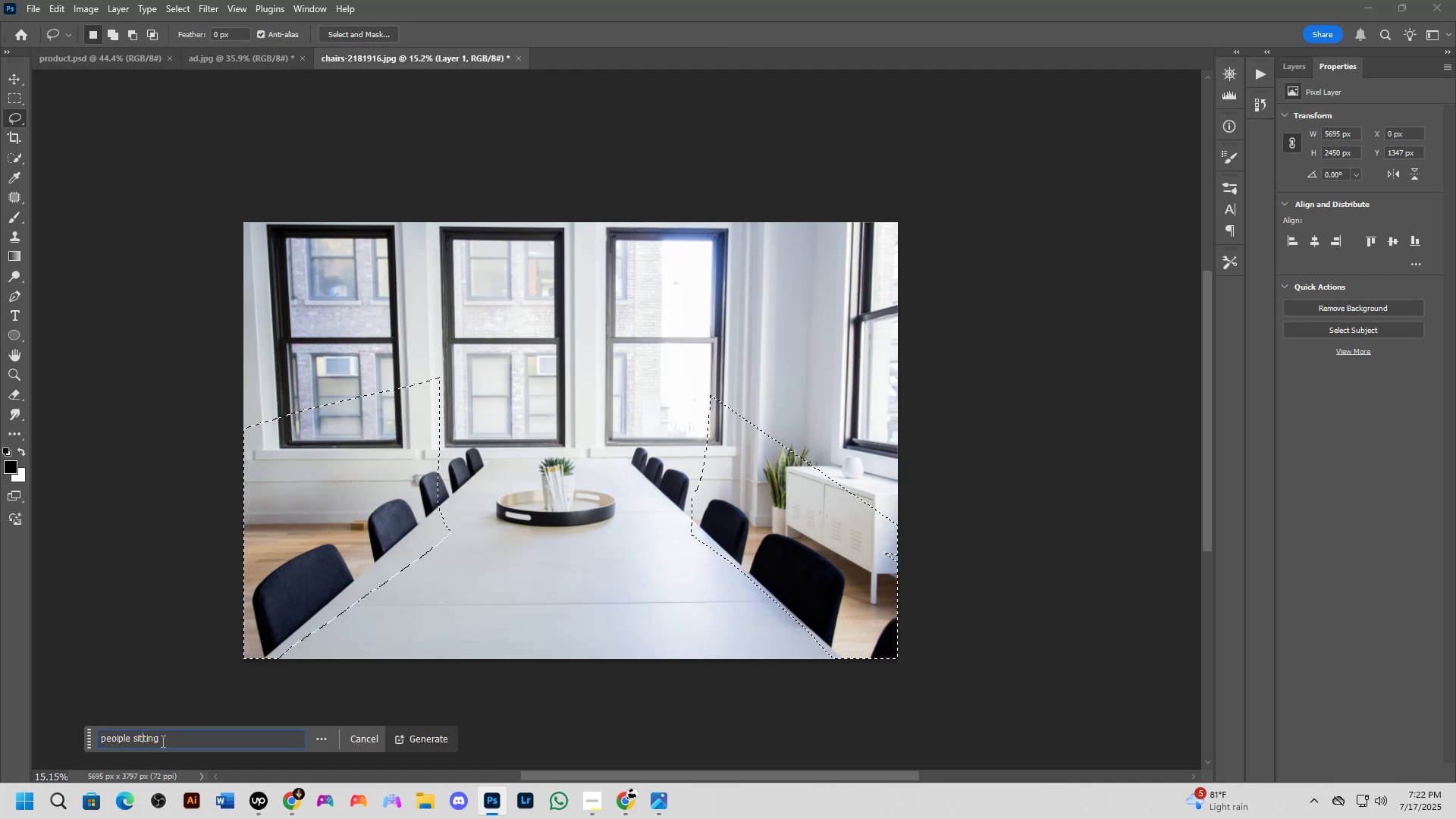 
key(ArrowLeft)
 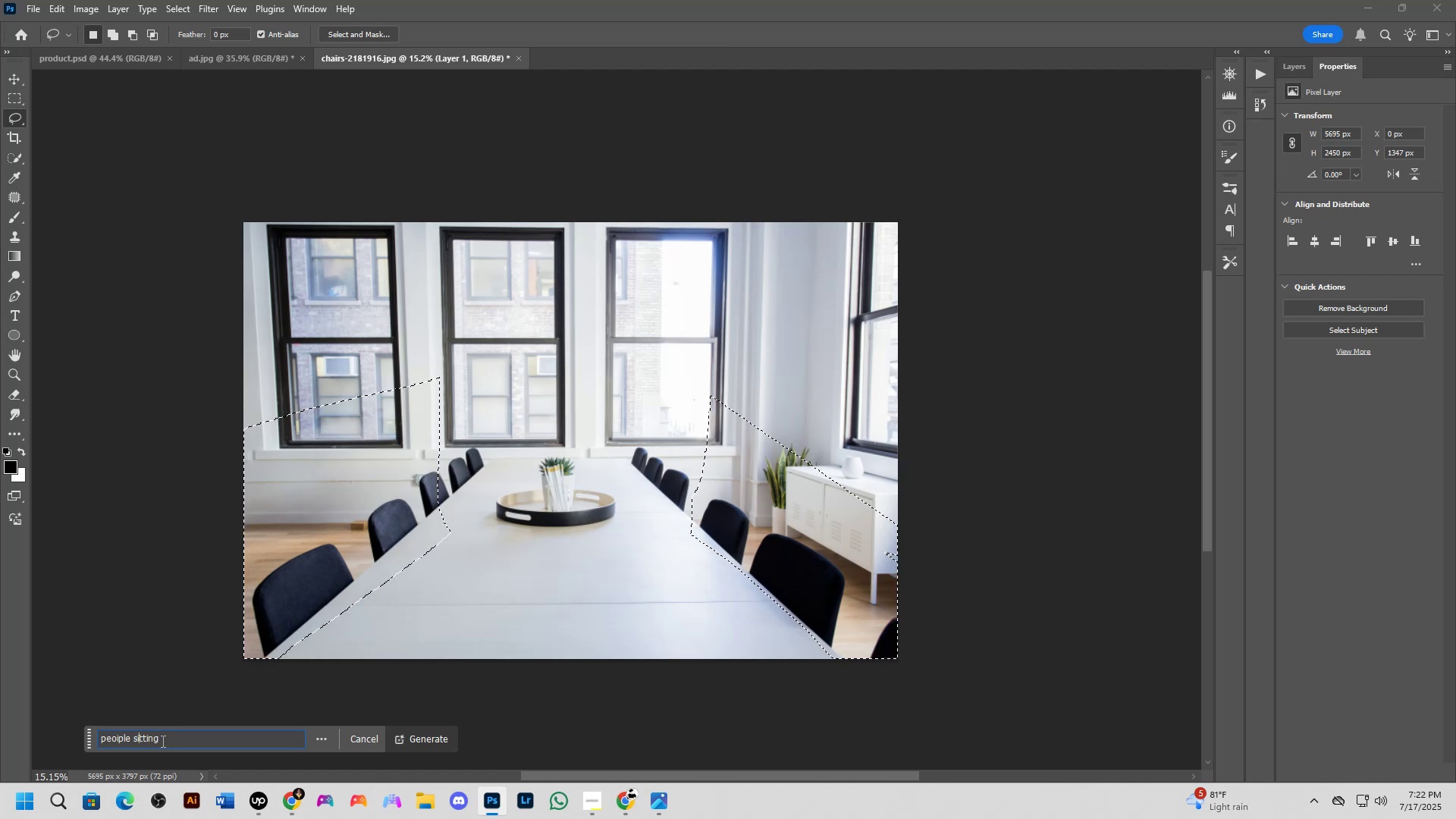 
key(ArrowLeft)
 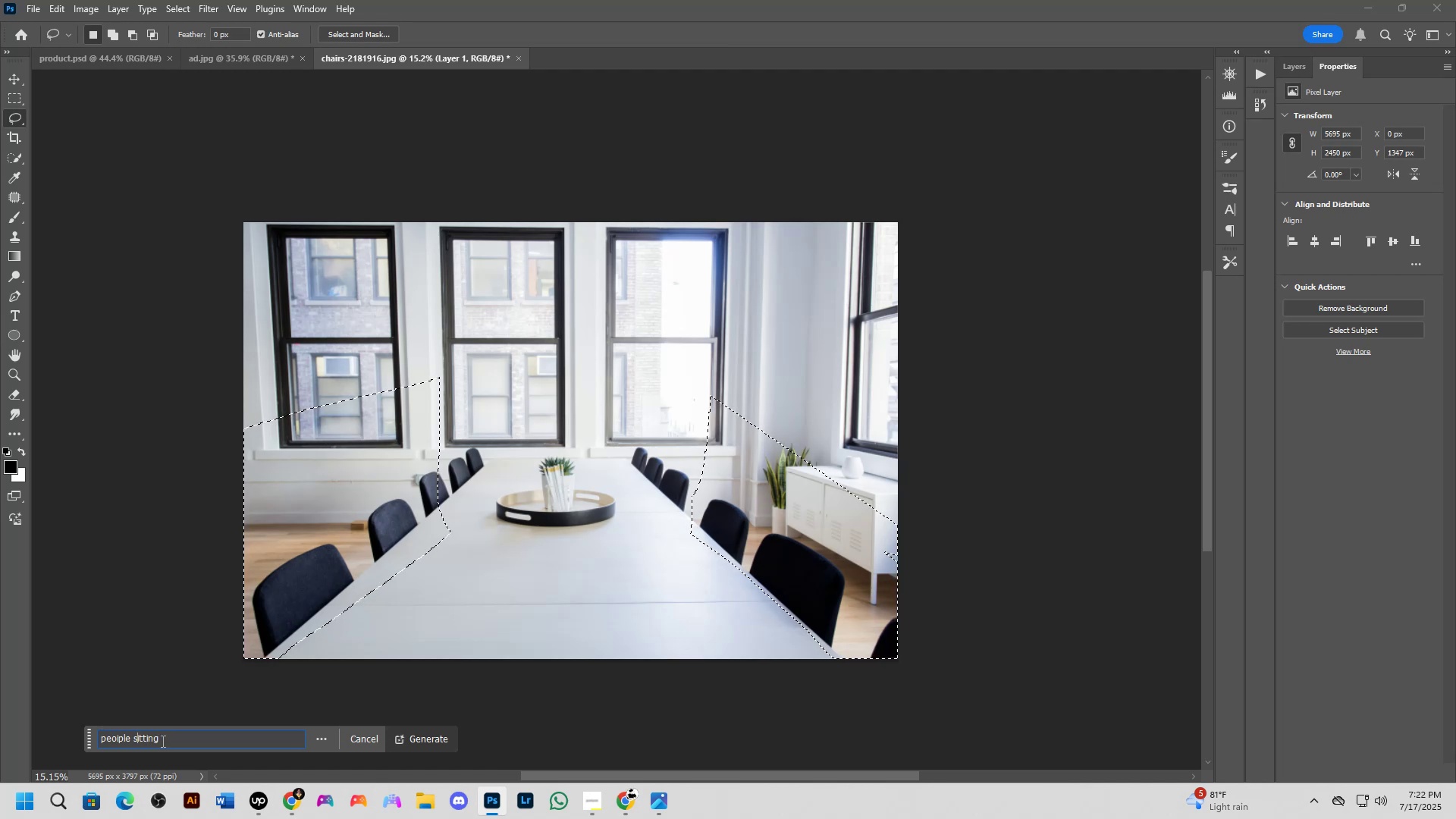 
key(ArrowLeft)
 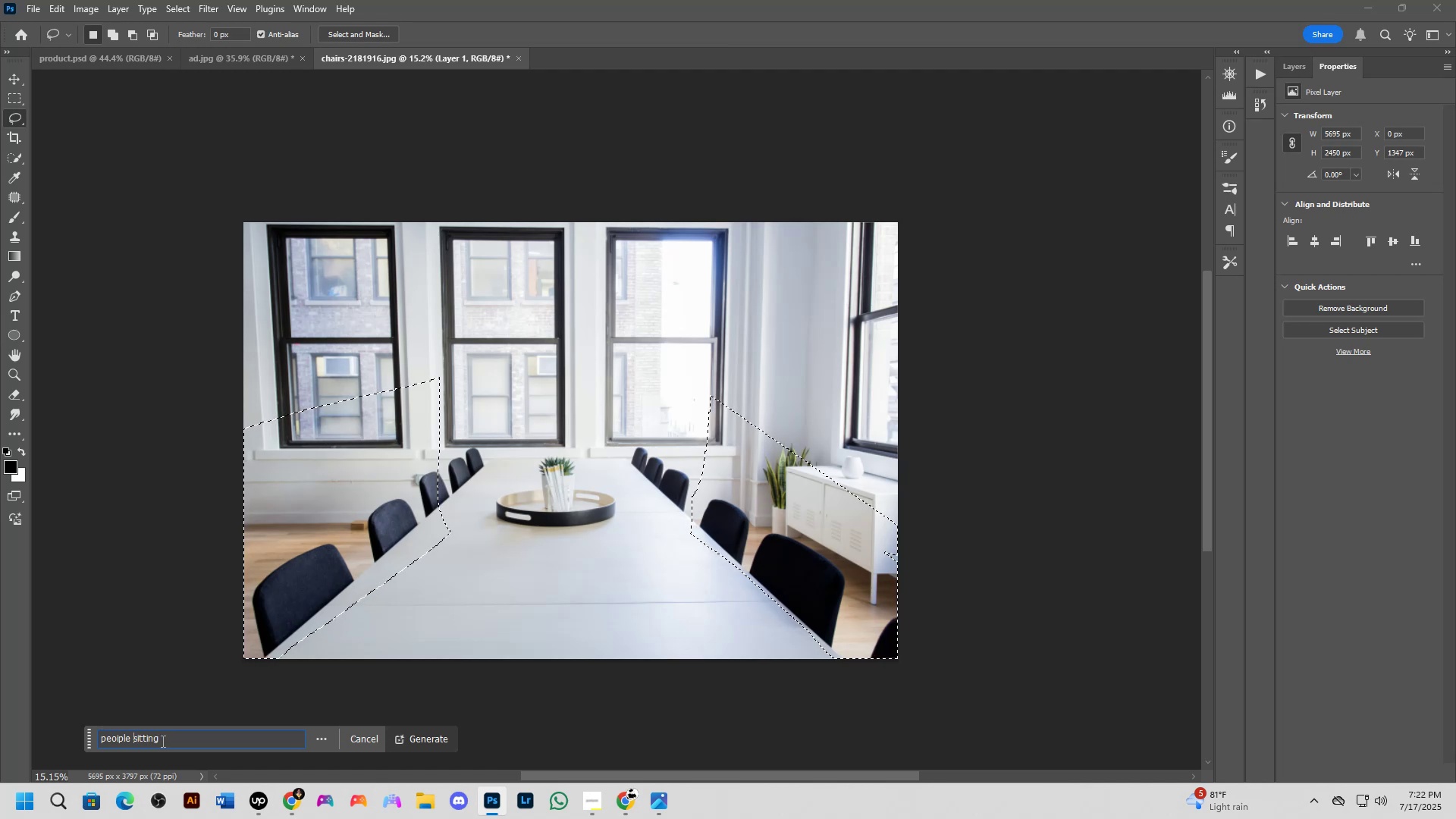 
key(ArrowLeft)
 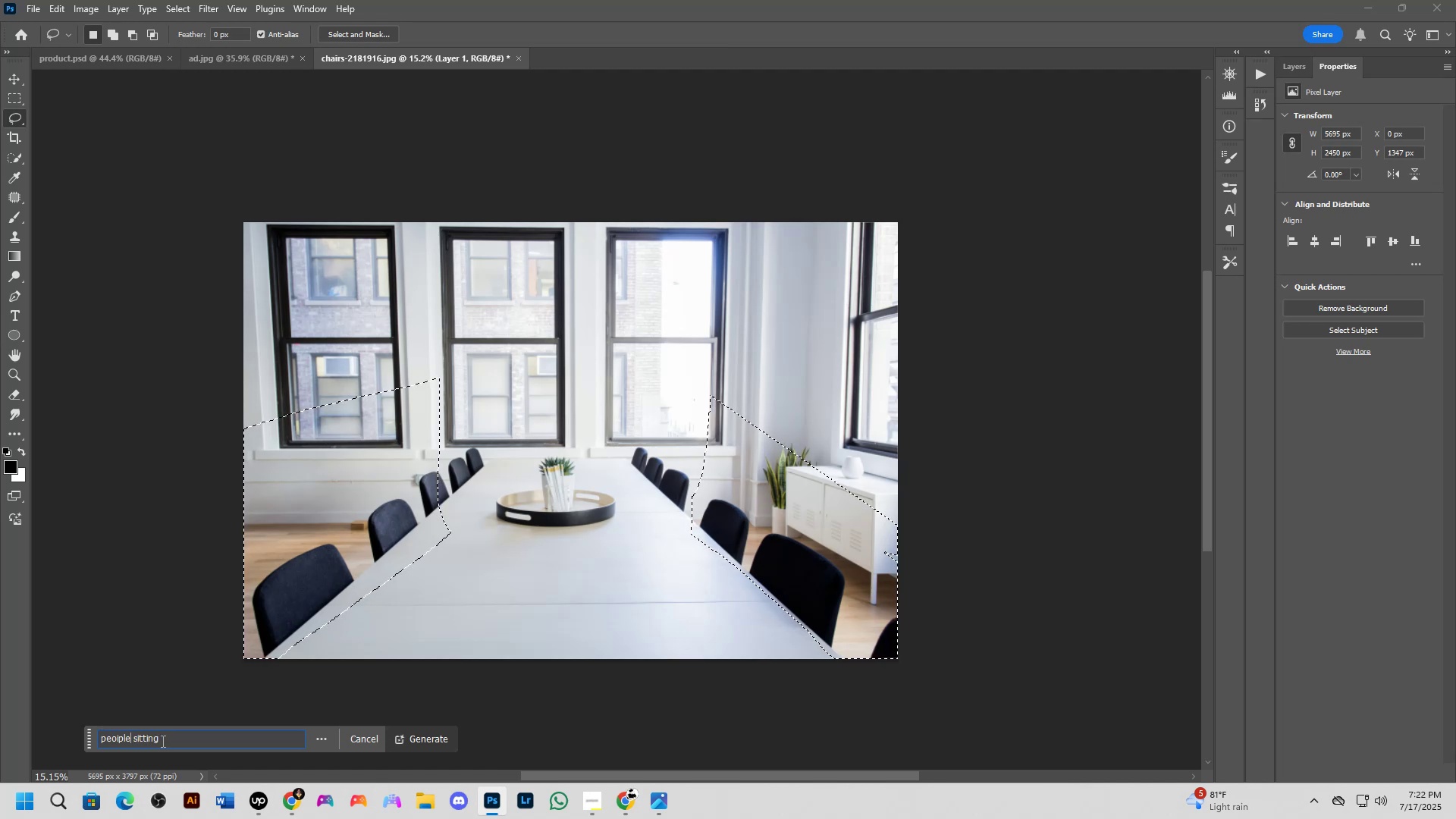 
key(ArrowLeft)
 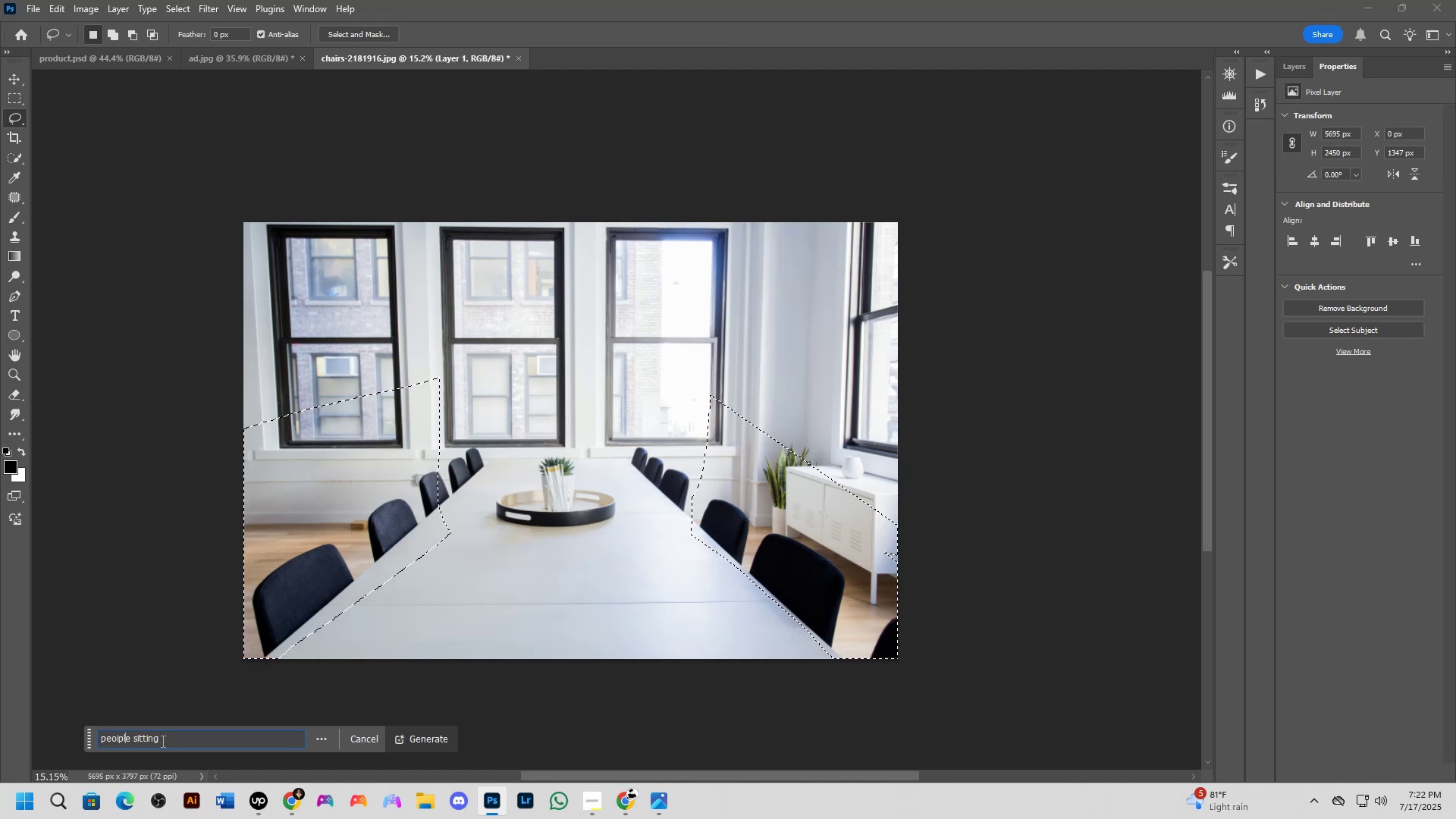 
key(ArrowLeft)
 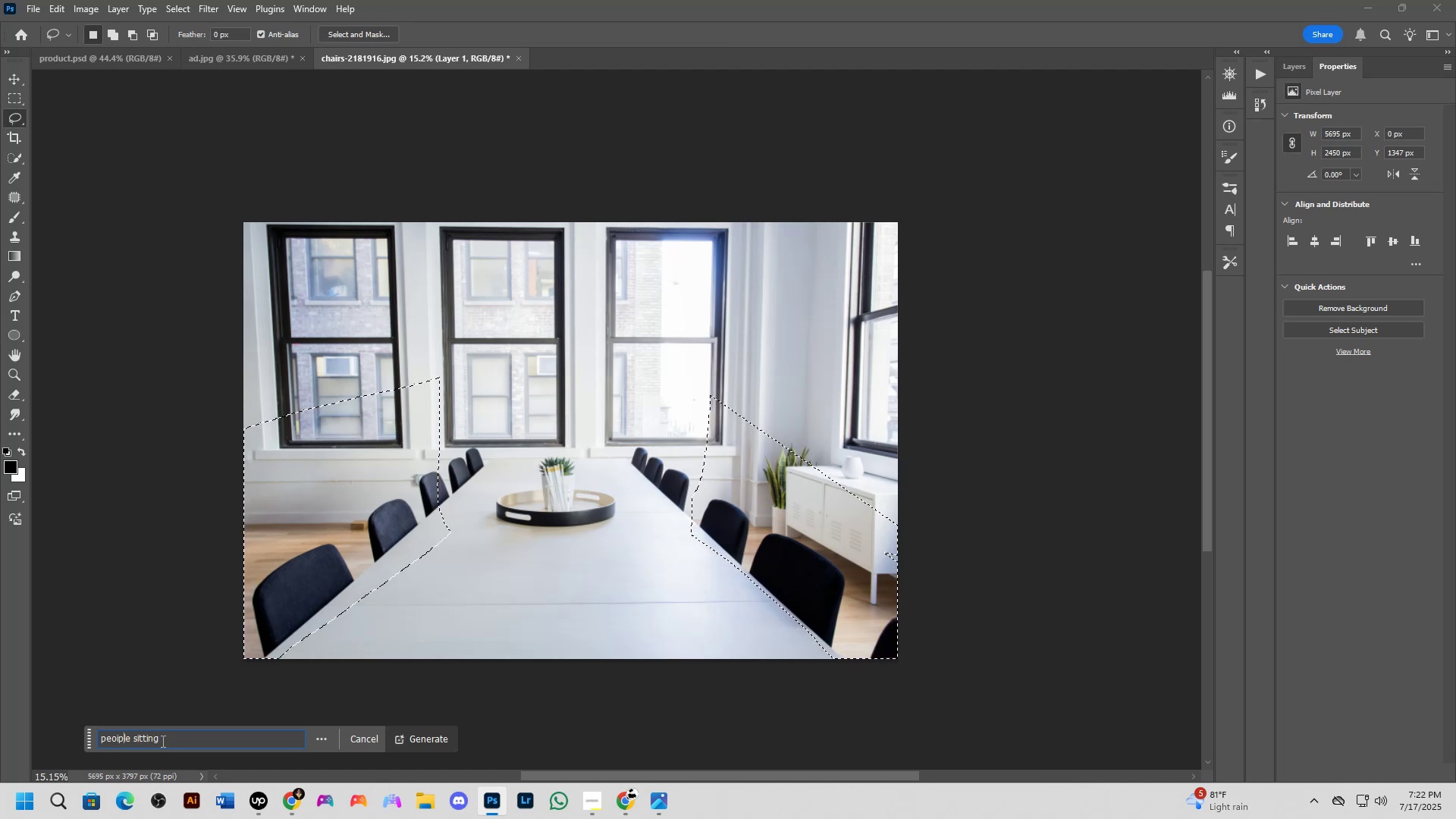 
key(ArrowLeft)
 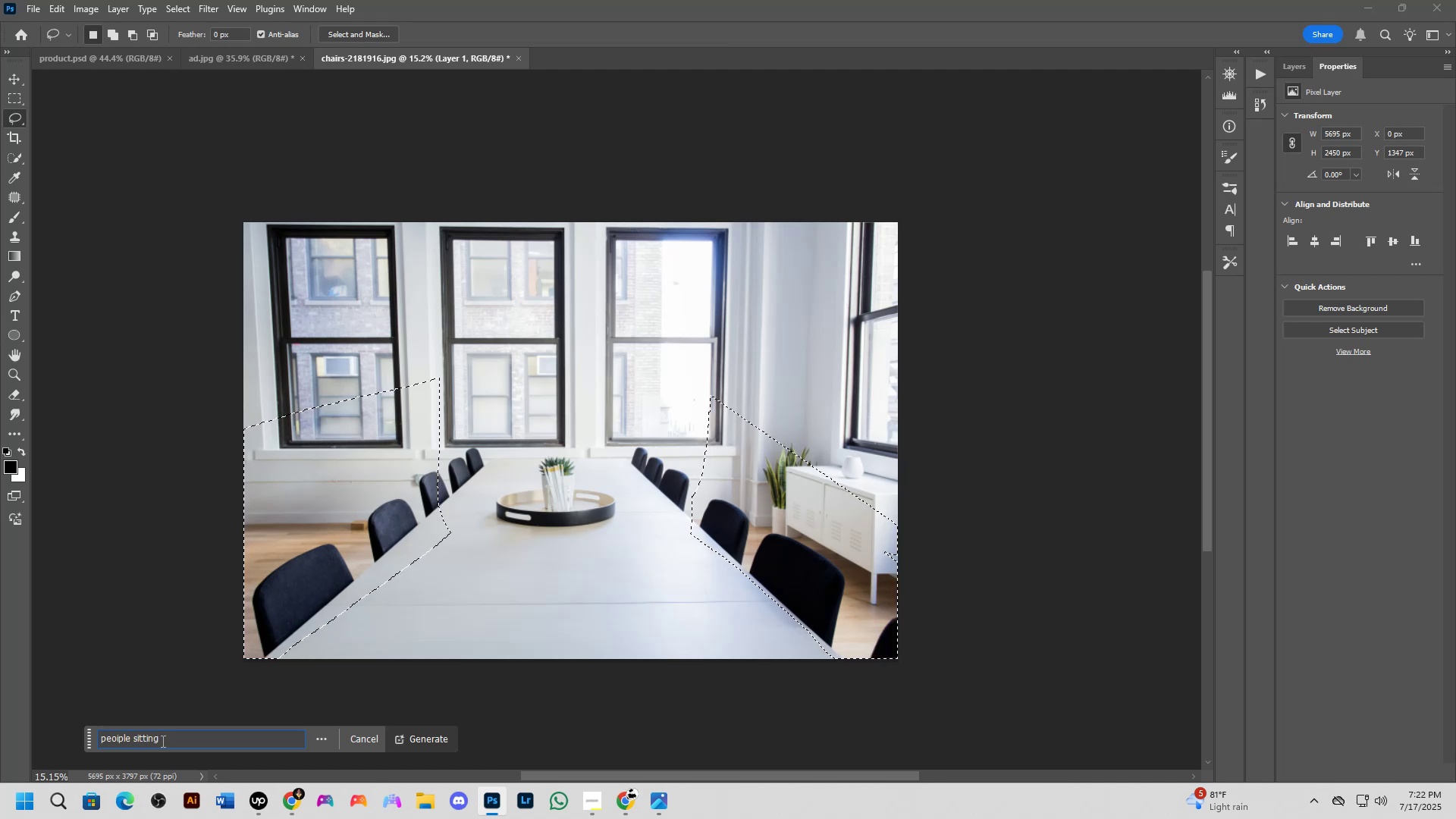 
key(Backspace)
 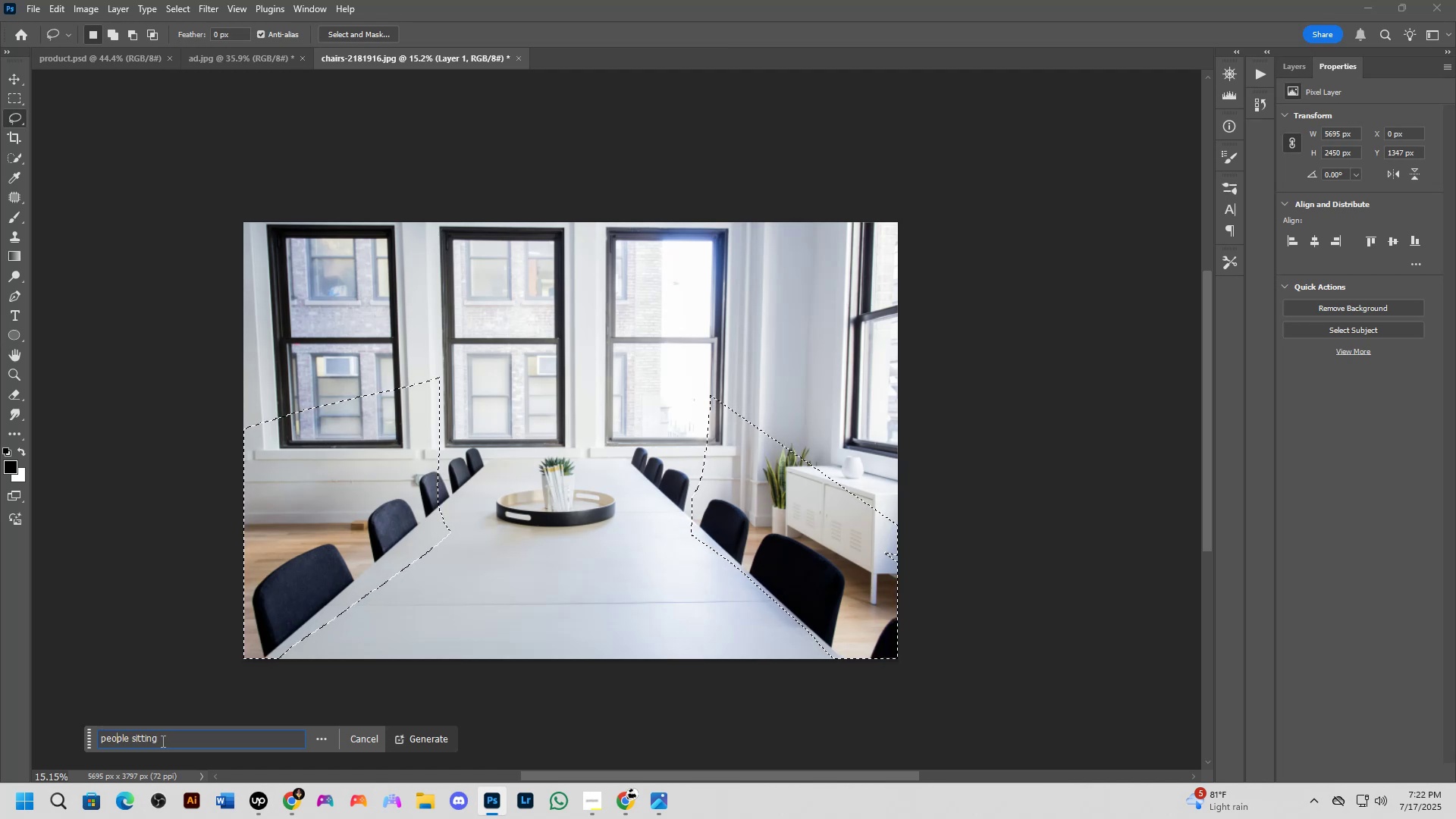 
key(Enter)
 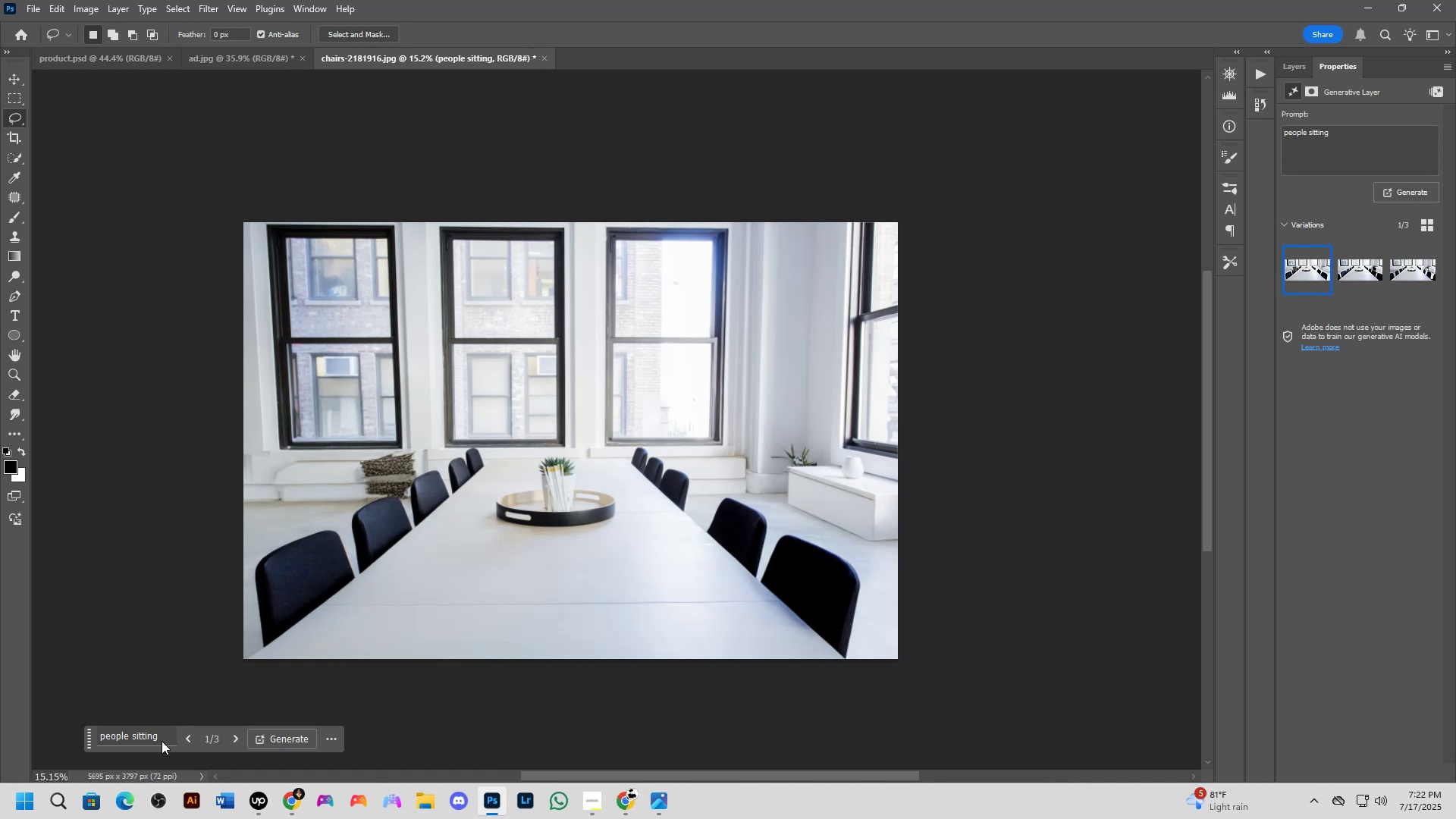 
wait(32.46)
 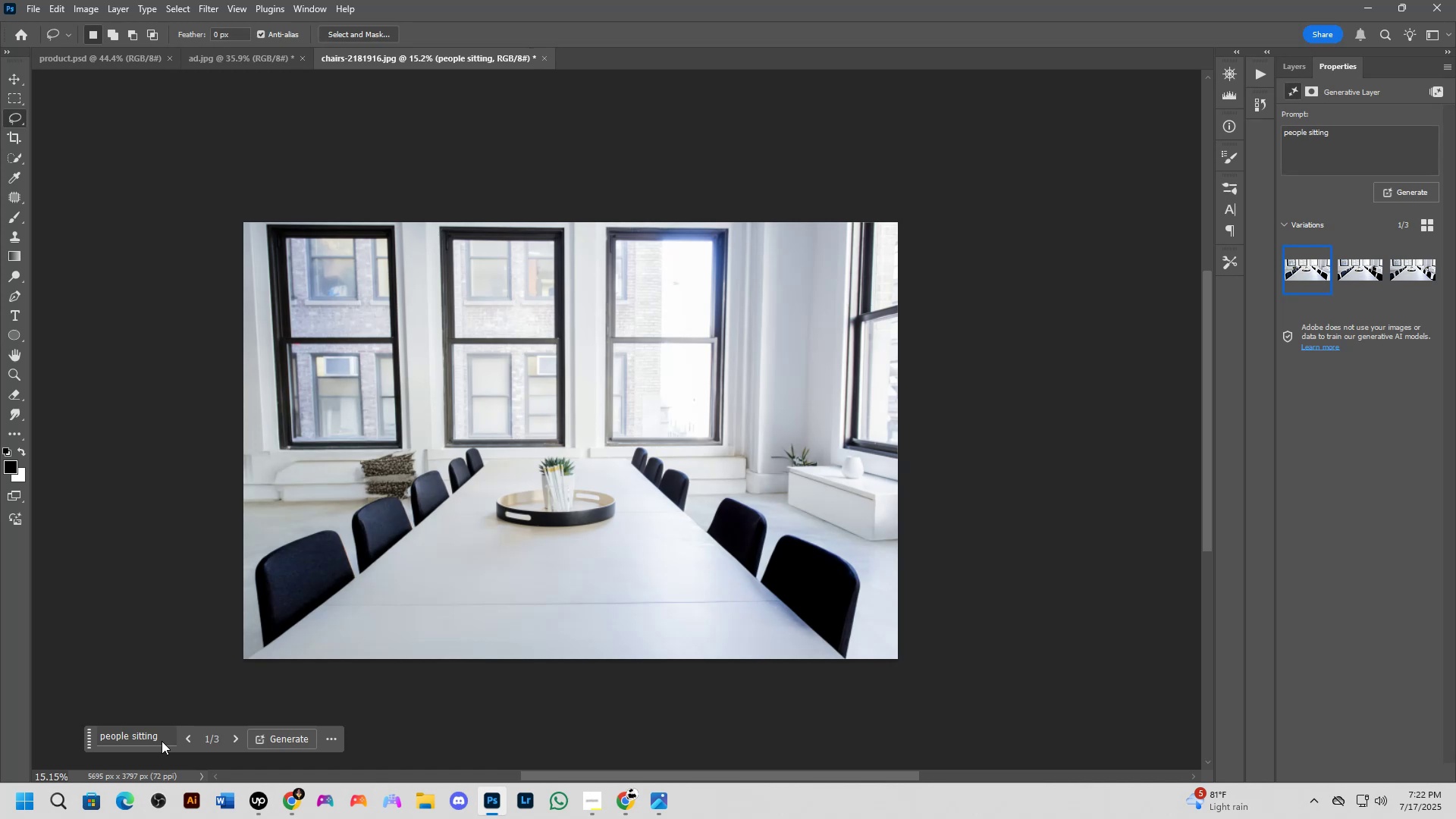 
left_click([1293, 71])
 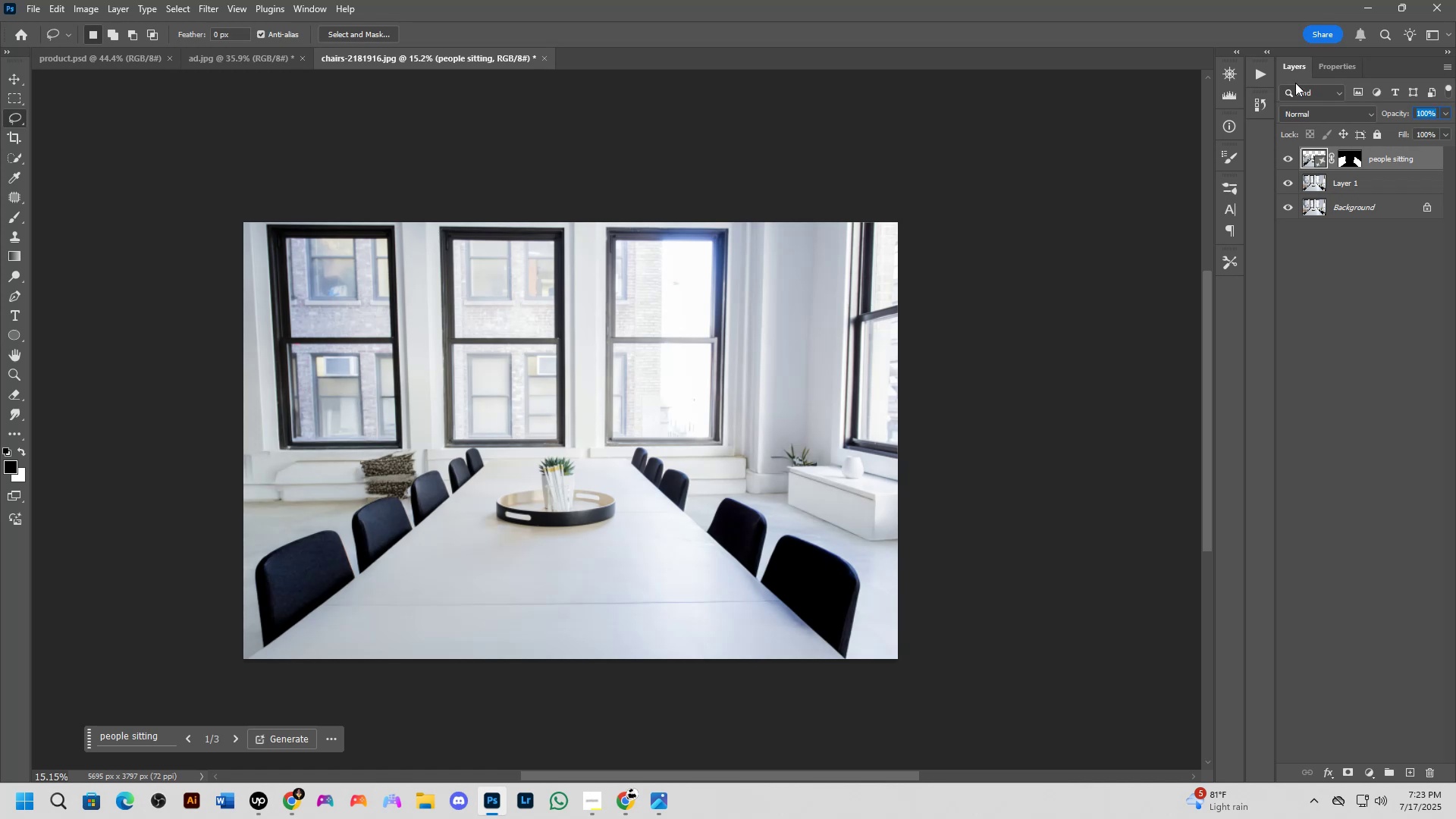 
key(NumpadEnter)
 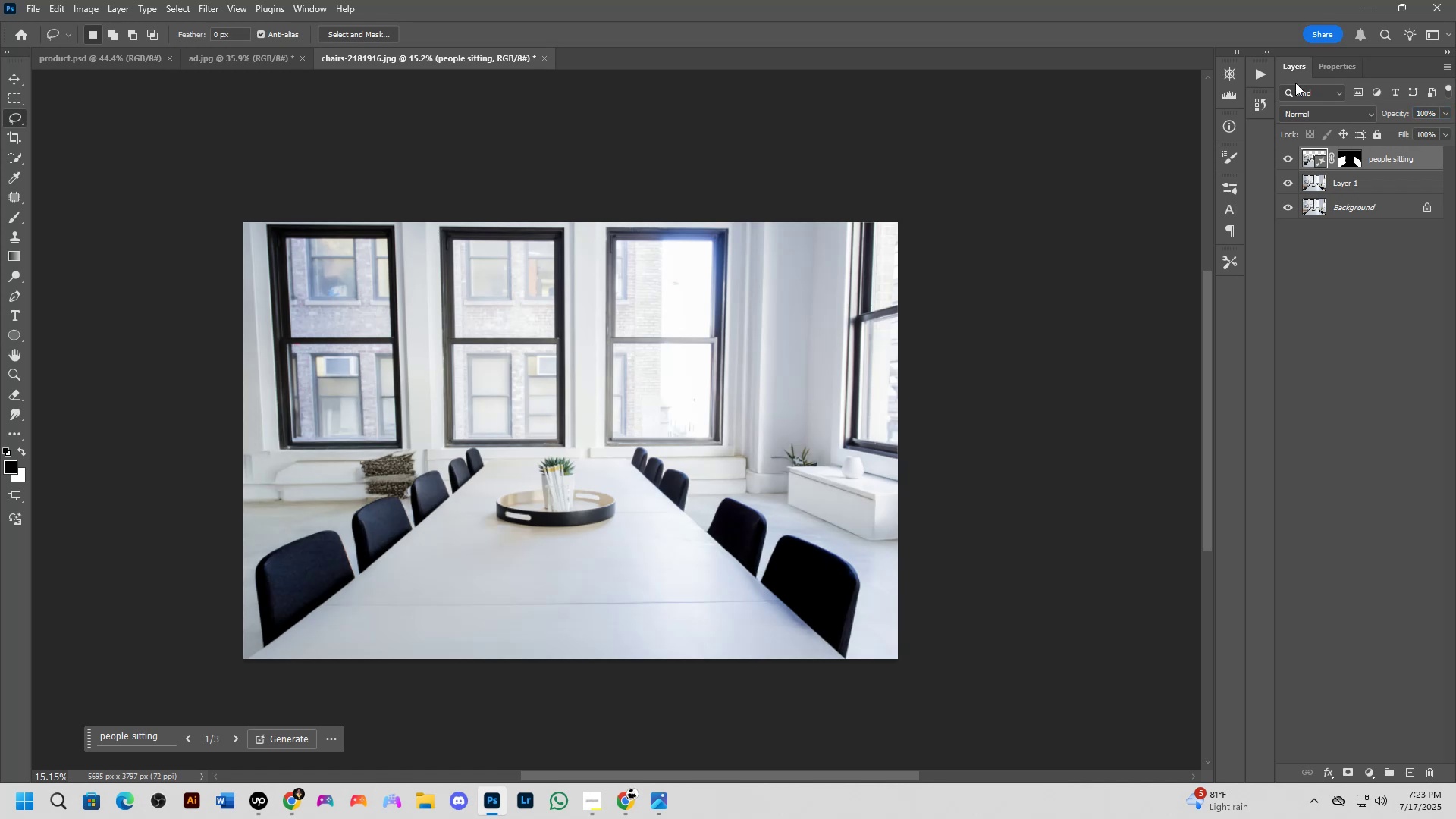 
key(Backspace)
 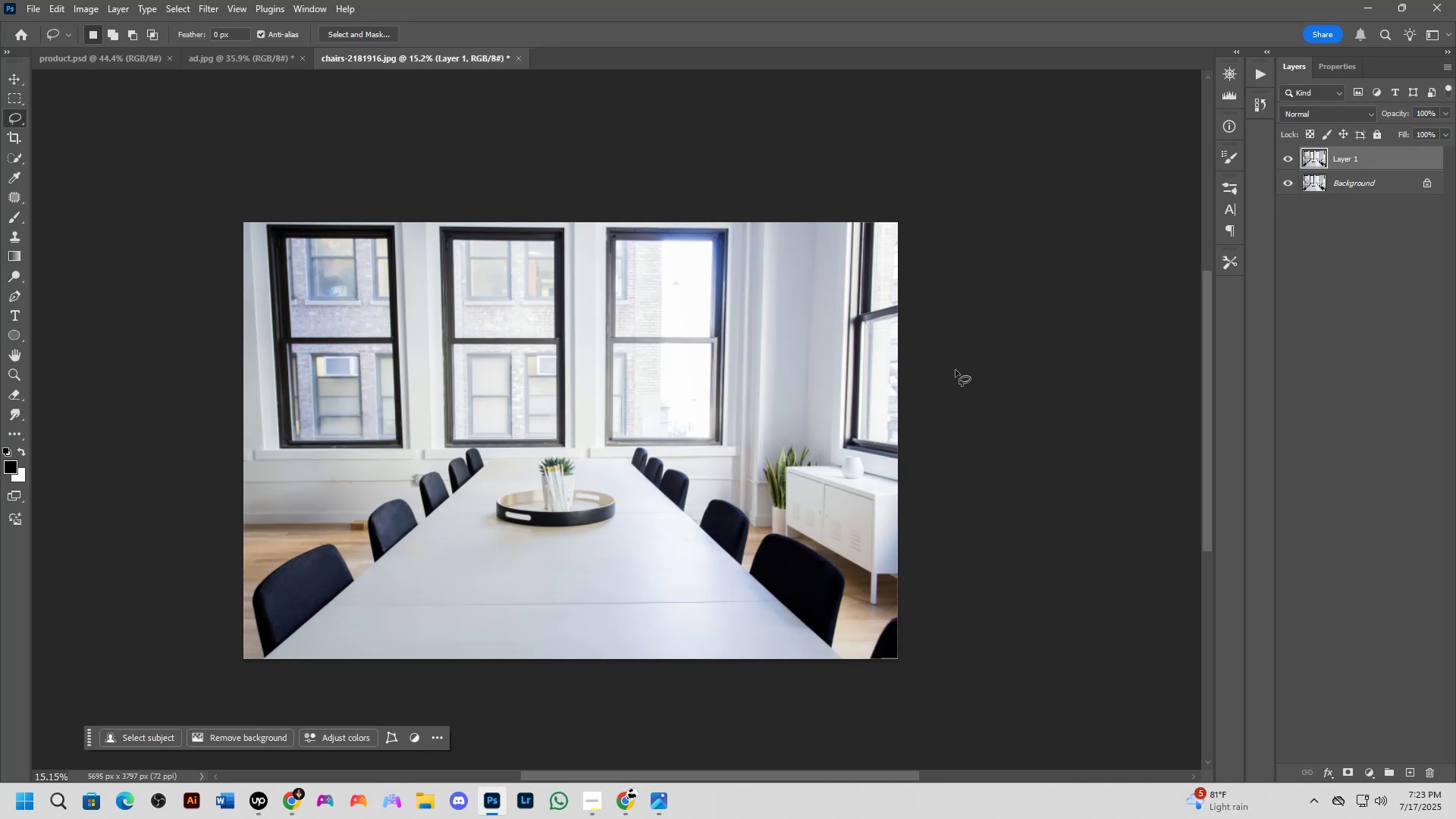 
scroll: coordinate [398, 557], scroll_direction: up, amount: 3.0
 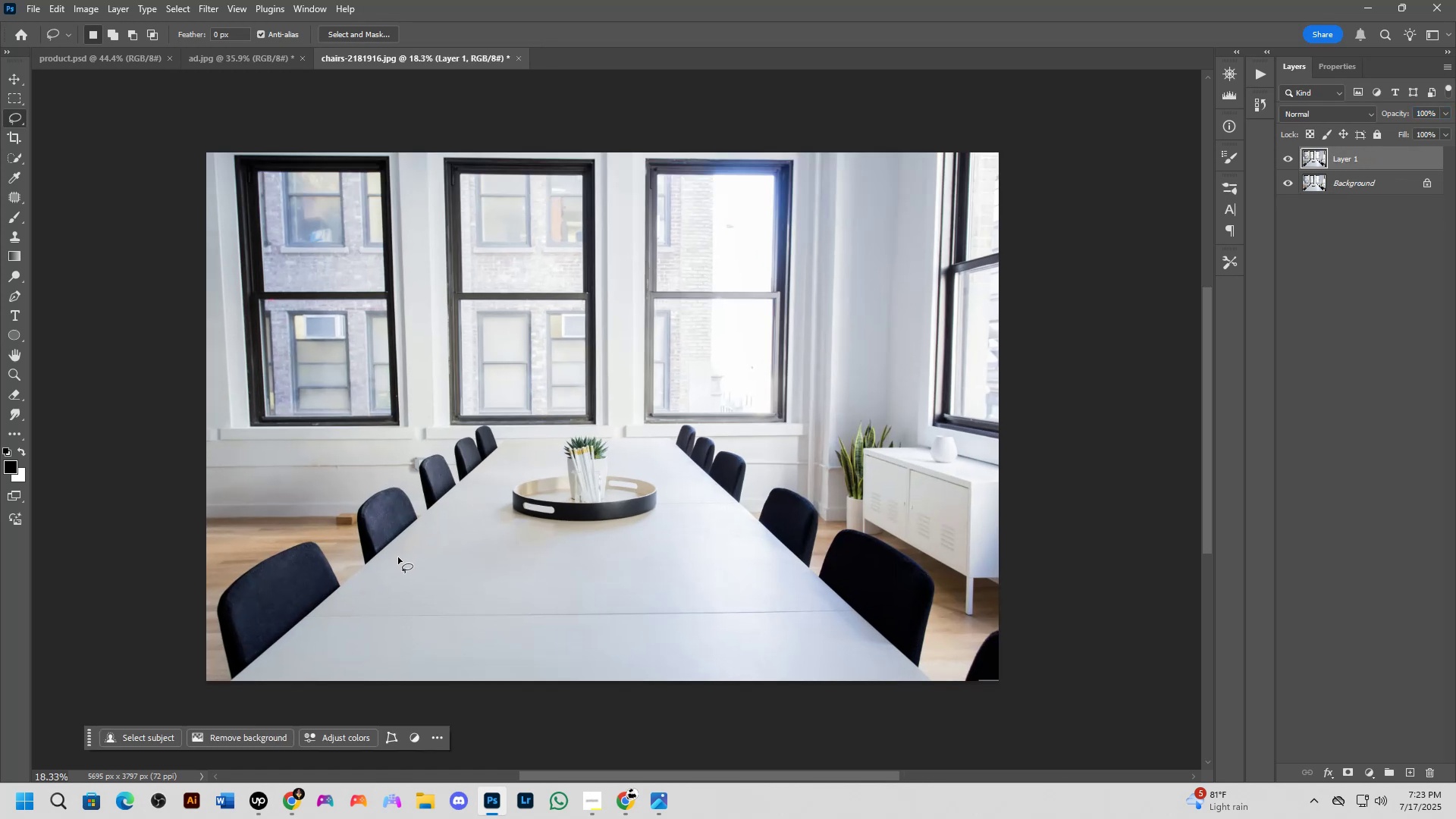 
hold_key(key=Space, duration=0.53)
 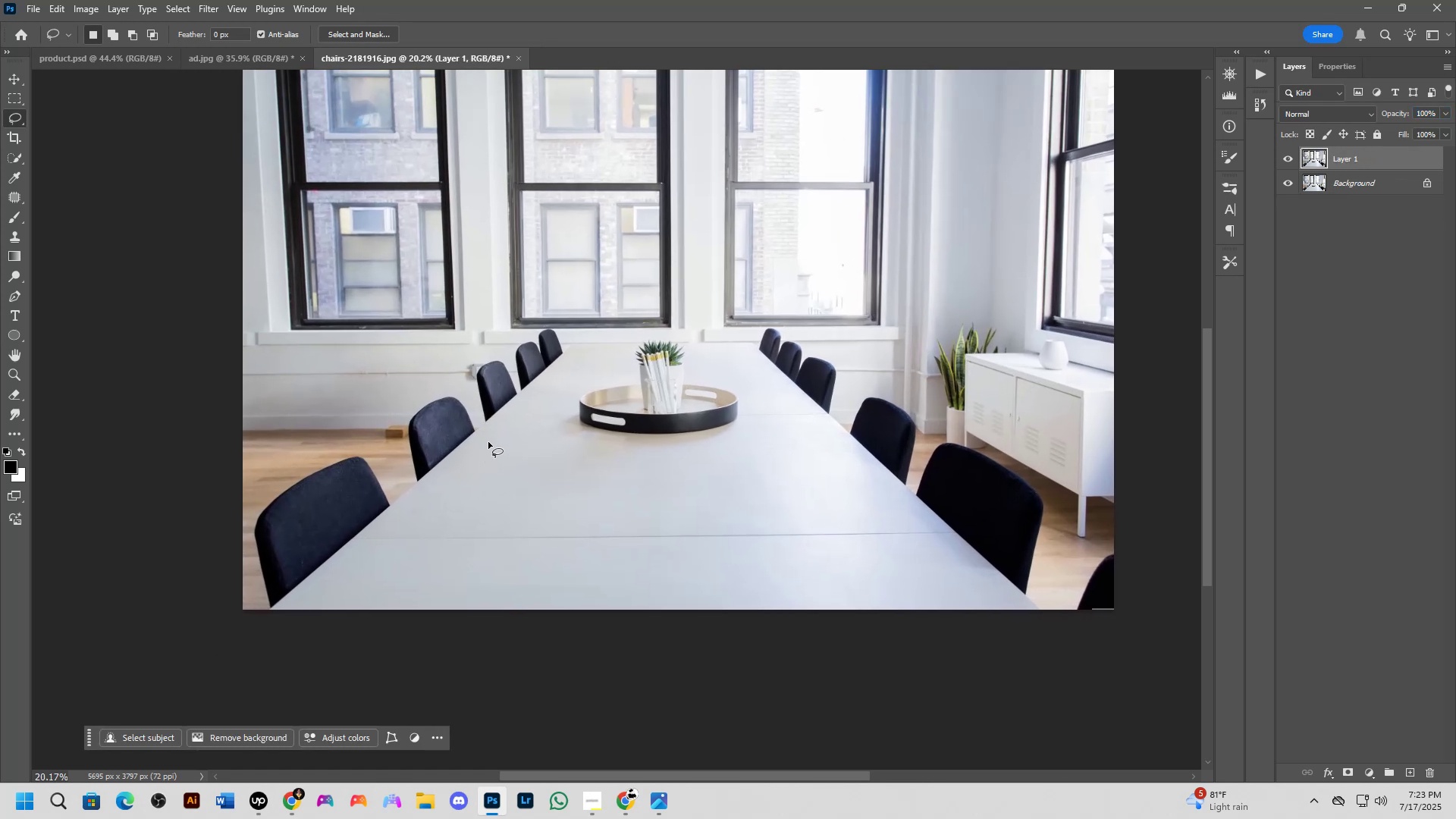 
left_click_drag(start_coordinate=[403, 552], to_coordinate=[459, 468])
 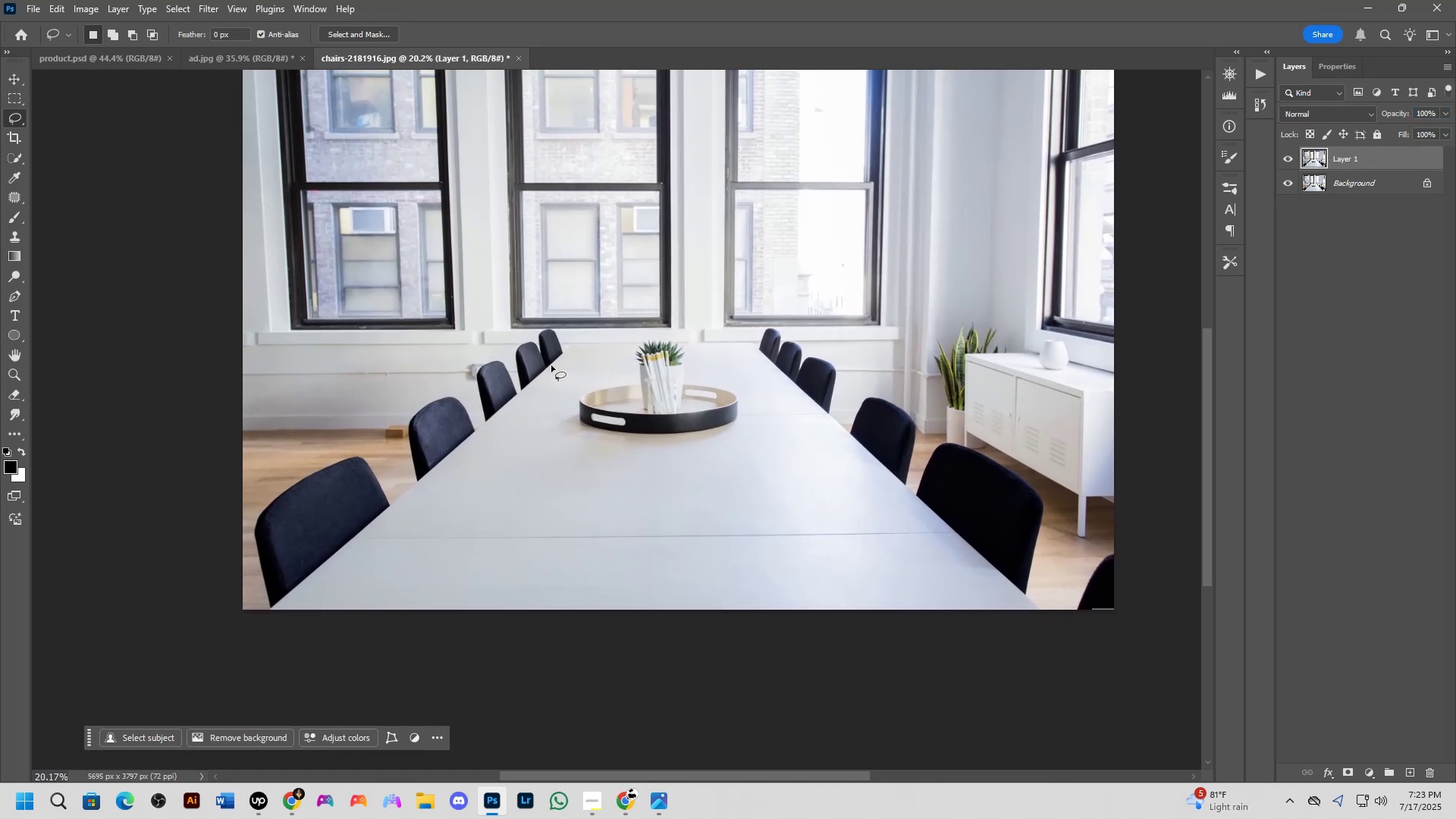 
left_click_drag(start_coordinate=[578, 344], to_coordinate=[595, 343])
 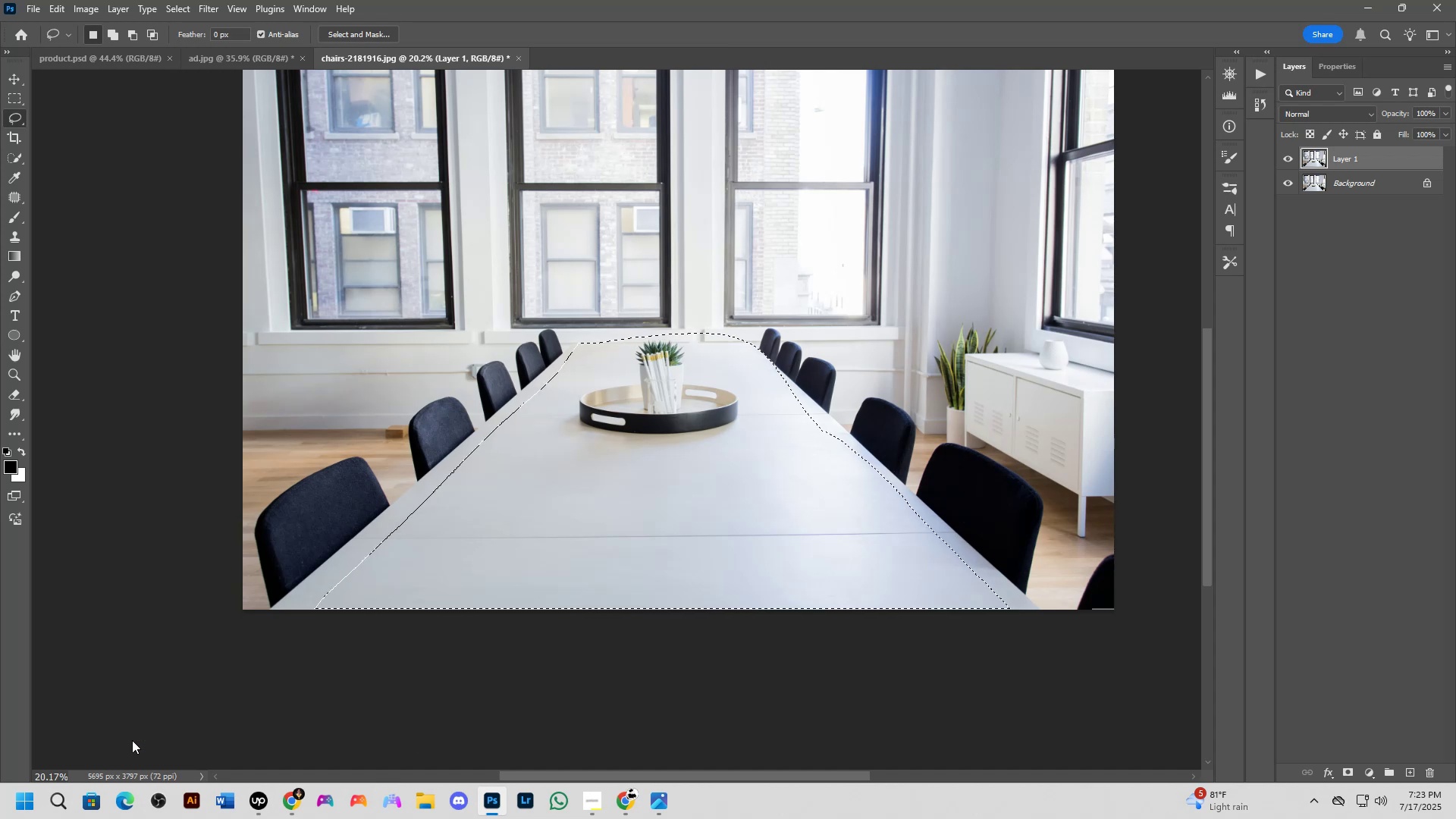 
type(food on table)
 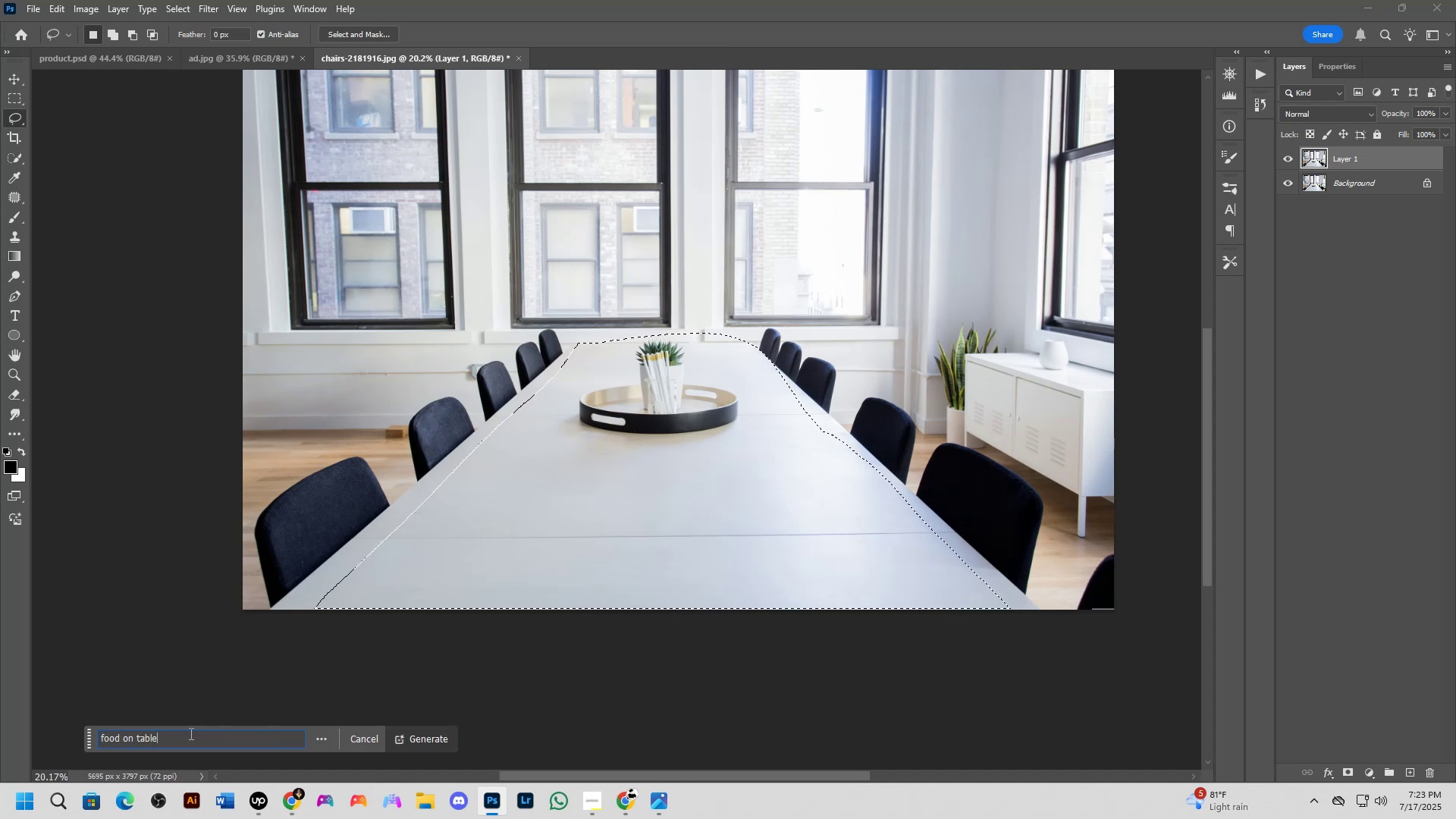 
key(Enter)
 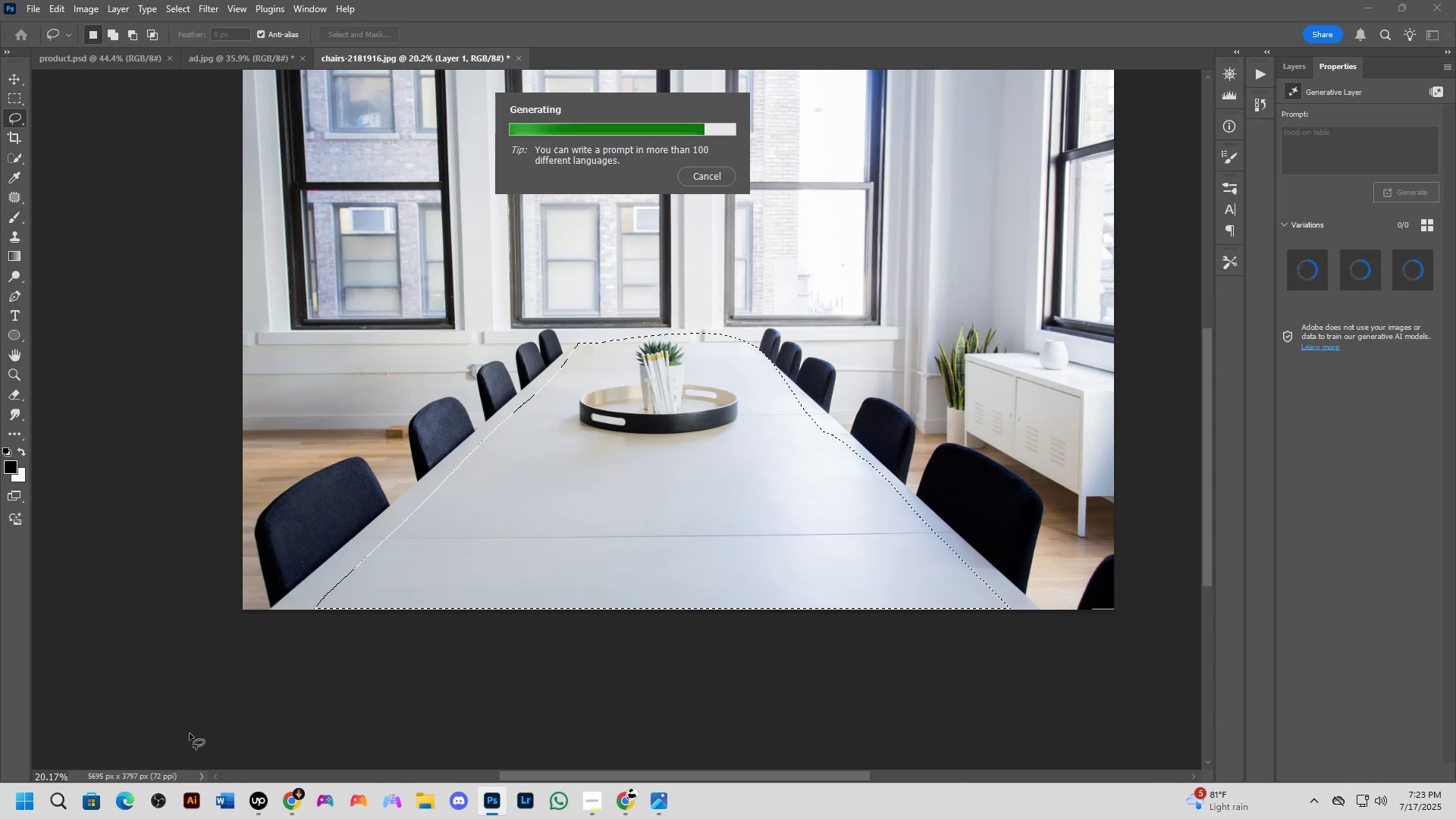 
wait(20.7)
 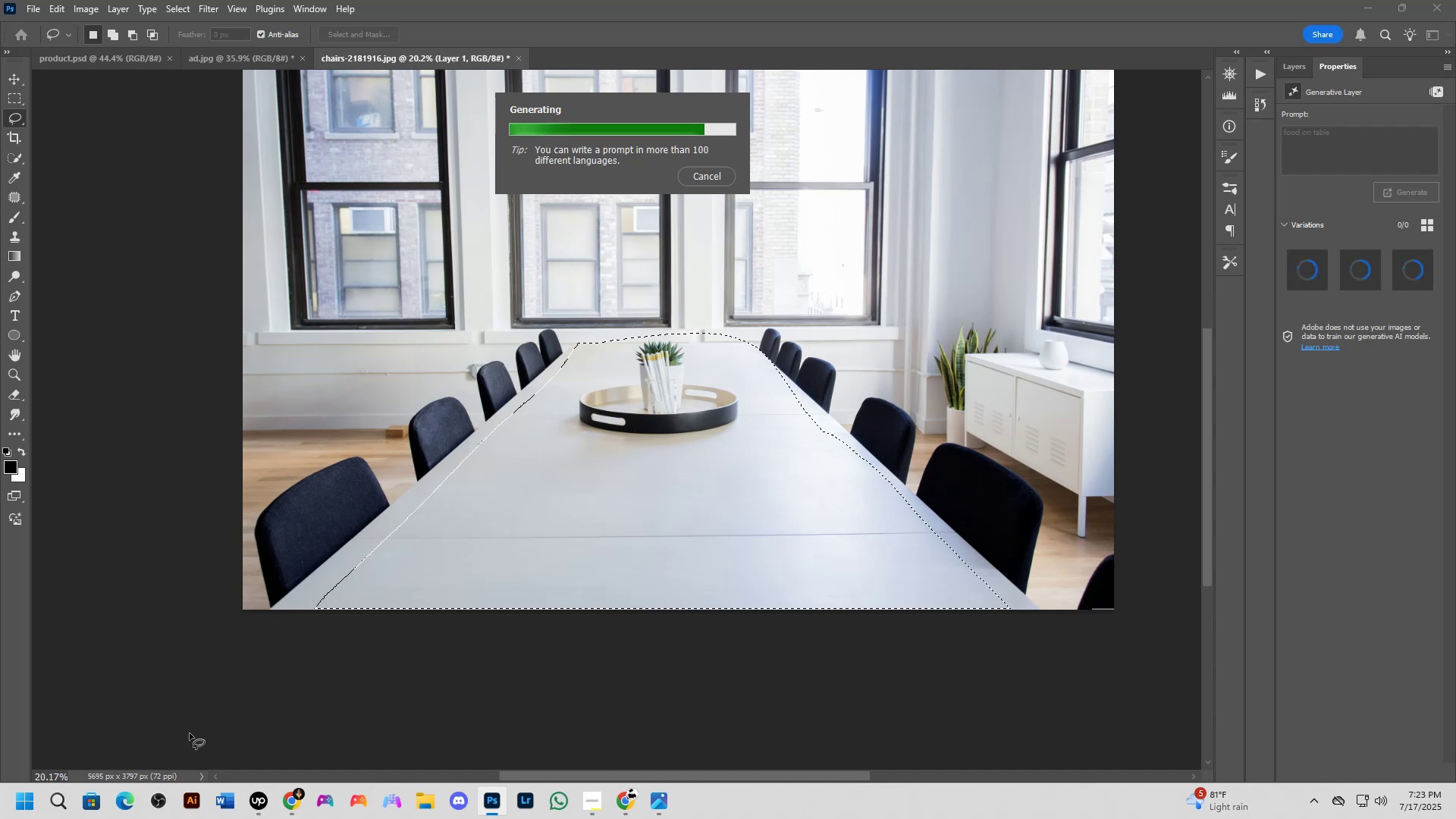 
left_click([1365, 271])
 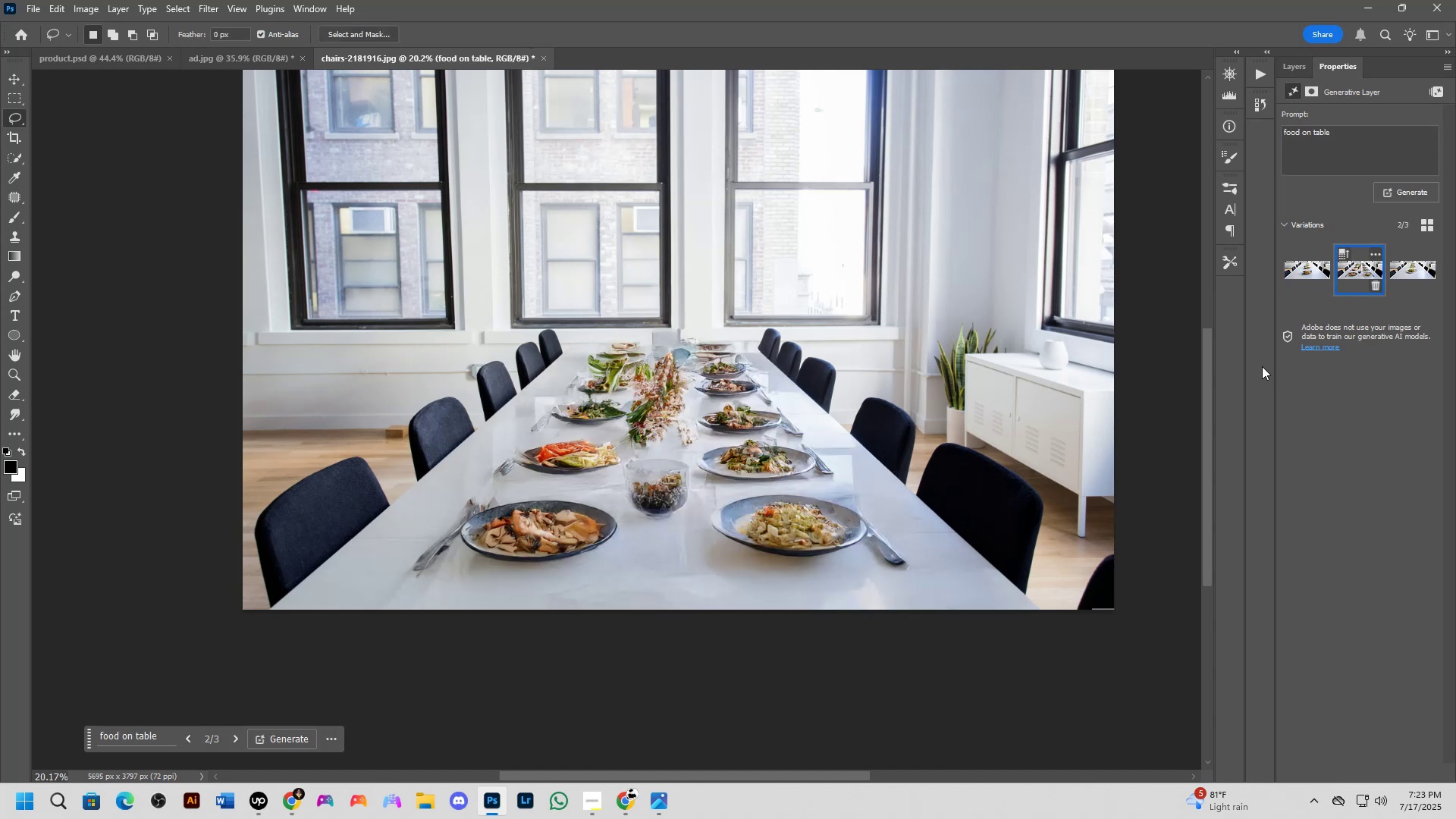 
scroll: coordinate [691, 431], scroll_direction: up, amount: 10.0
 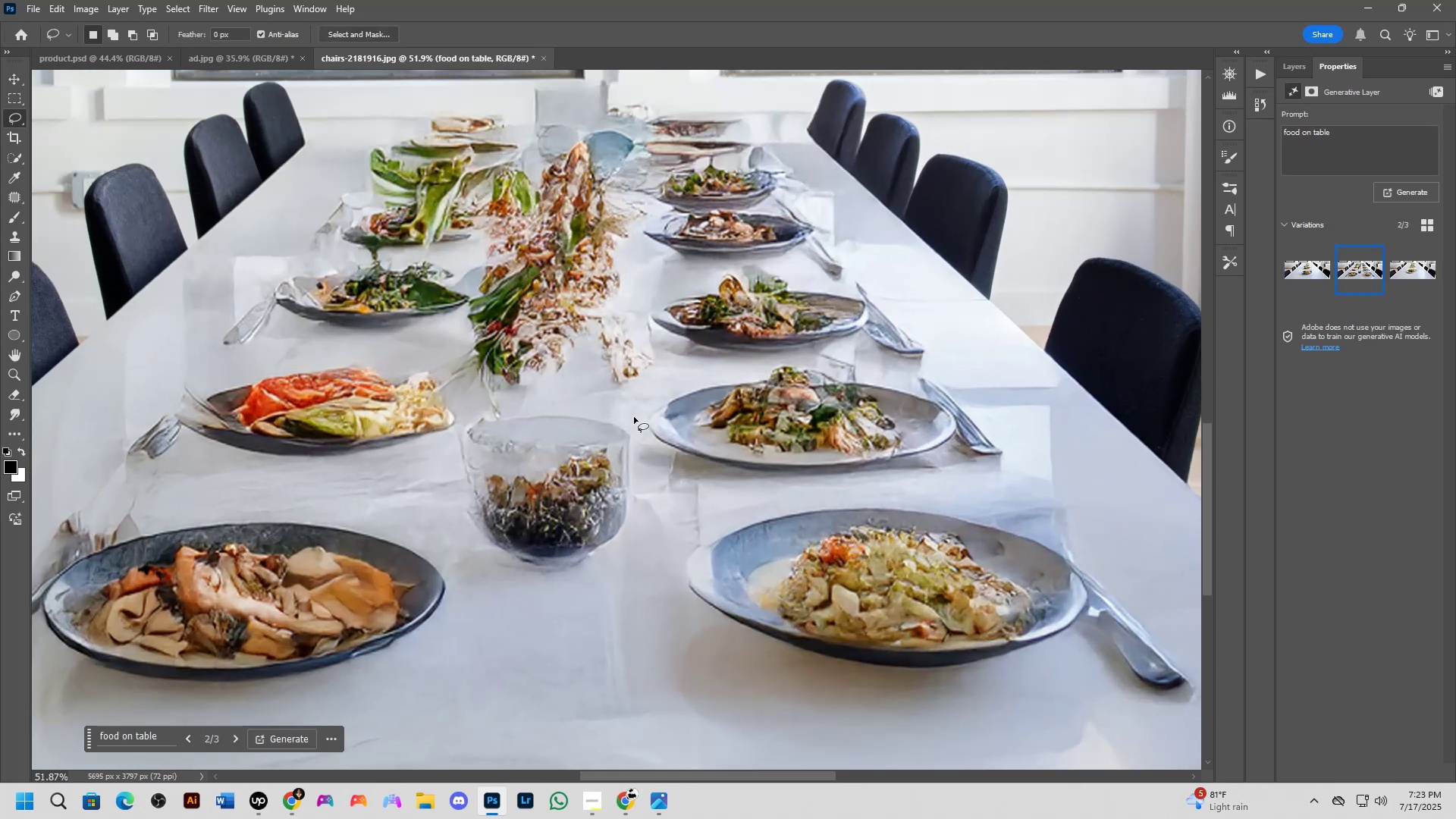 
scroll: coordinate [632, 418], scroll_direction: down, amount: 6.0
 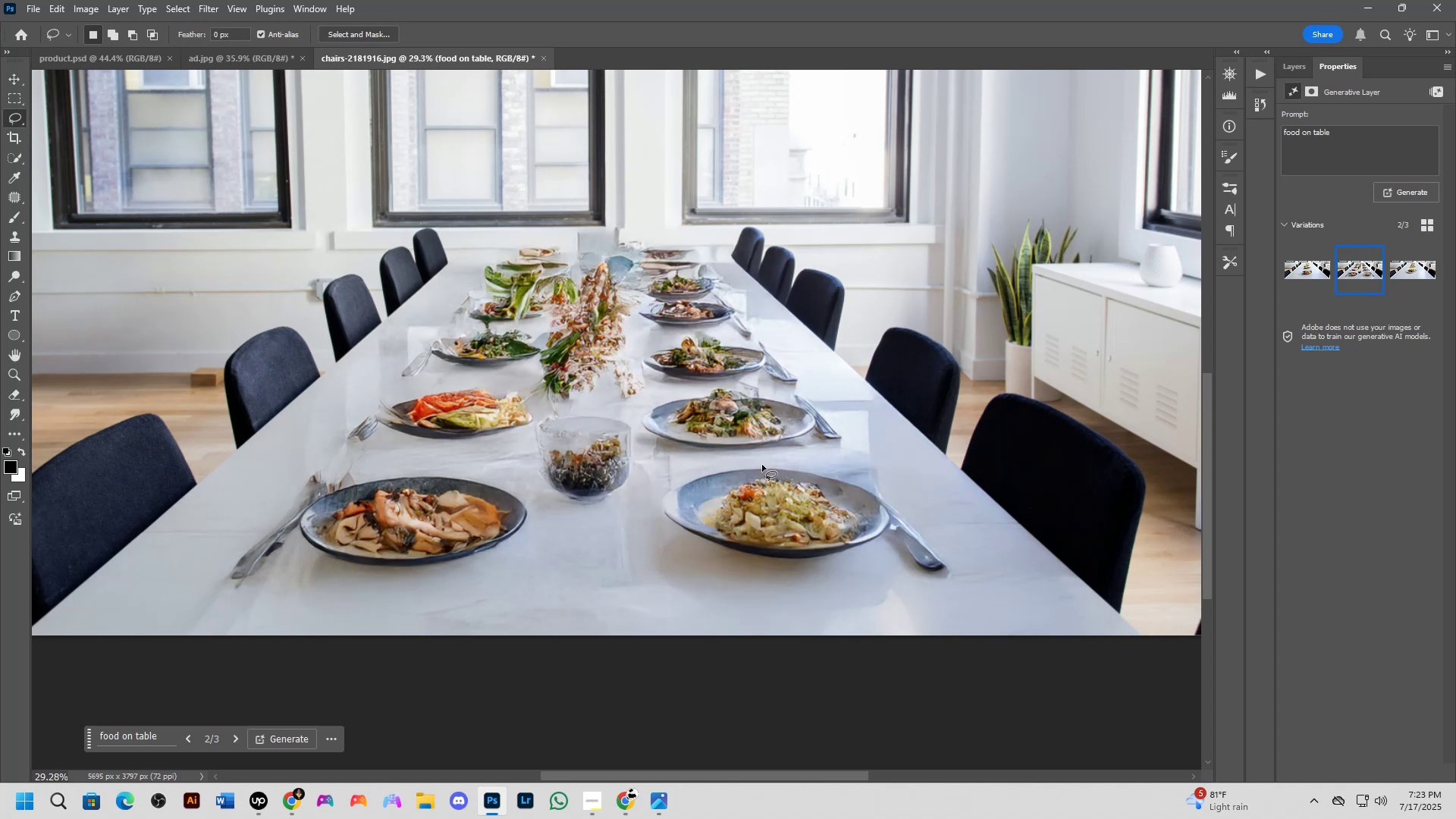 
wait(7.3)
 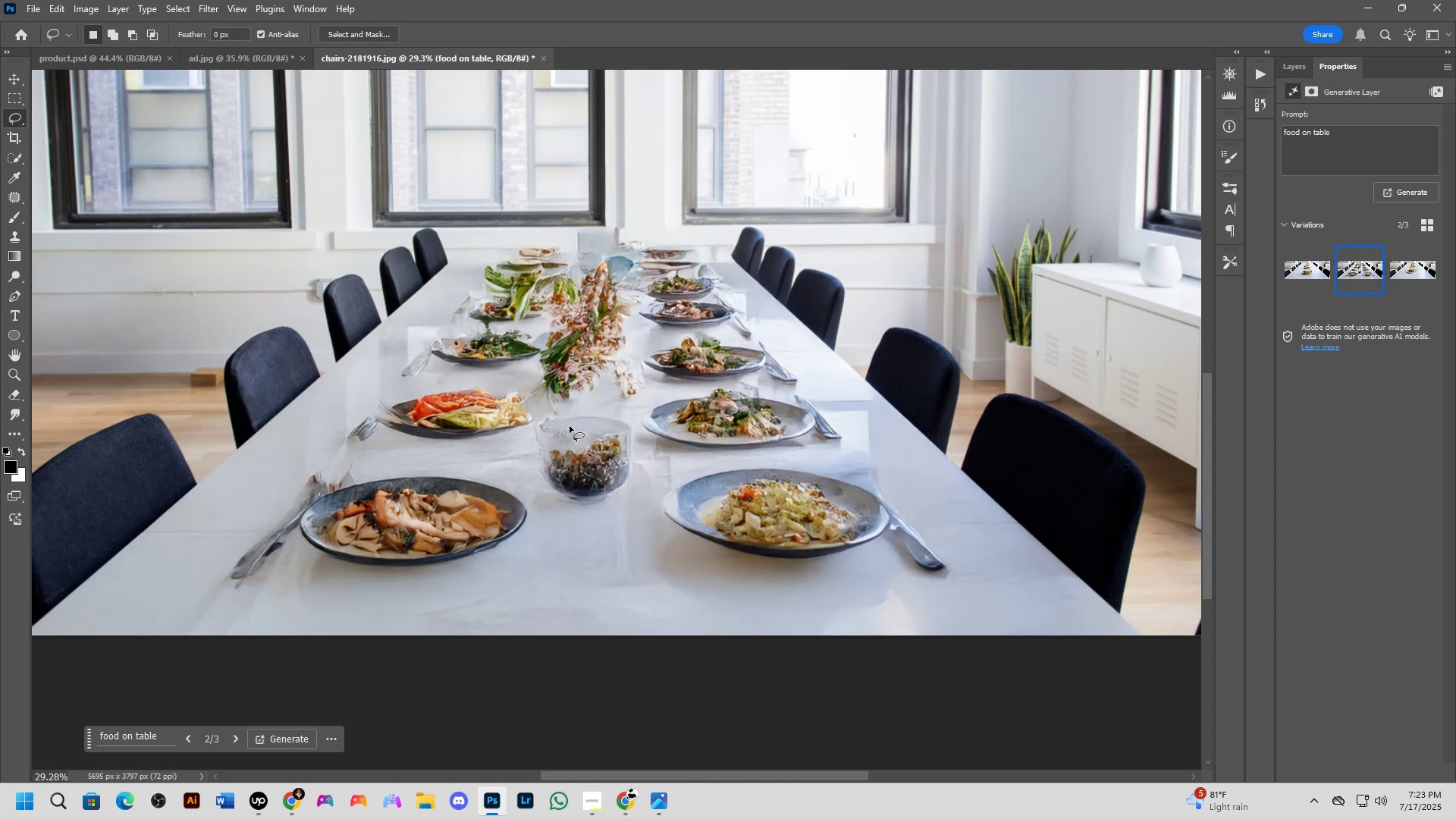 
left_click([1409, 287])
 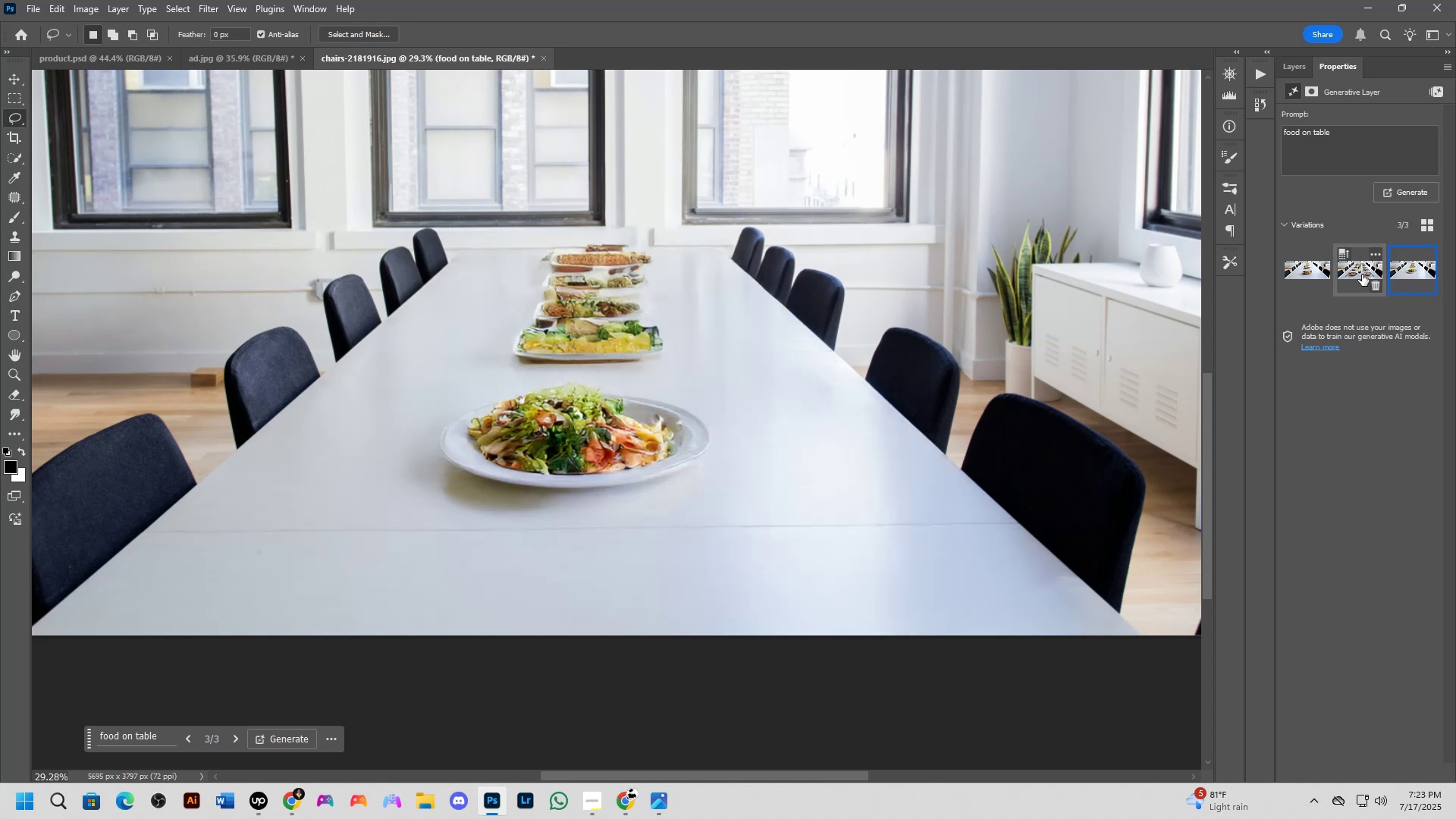 
left_click([1362, 275])
 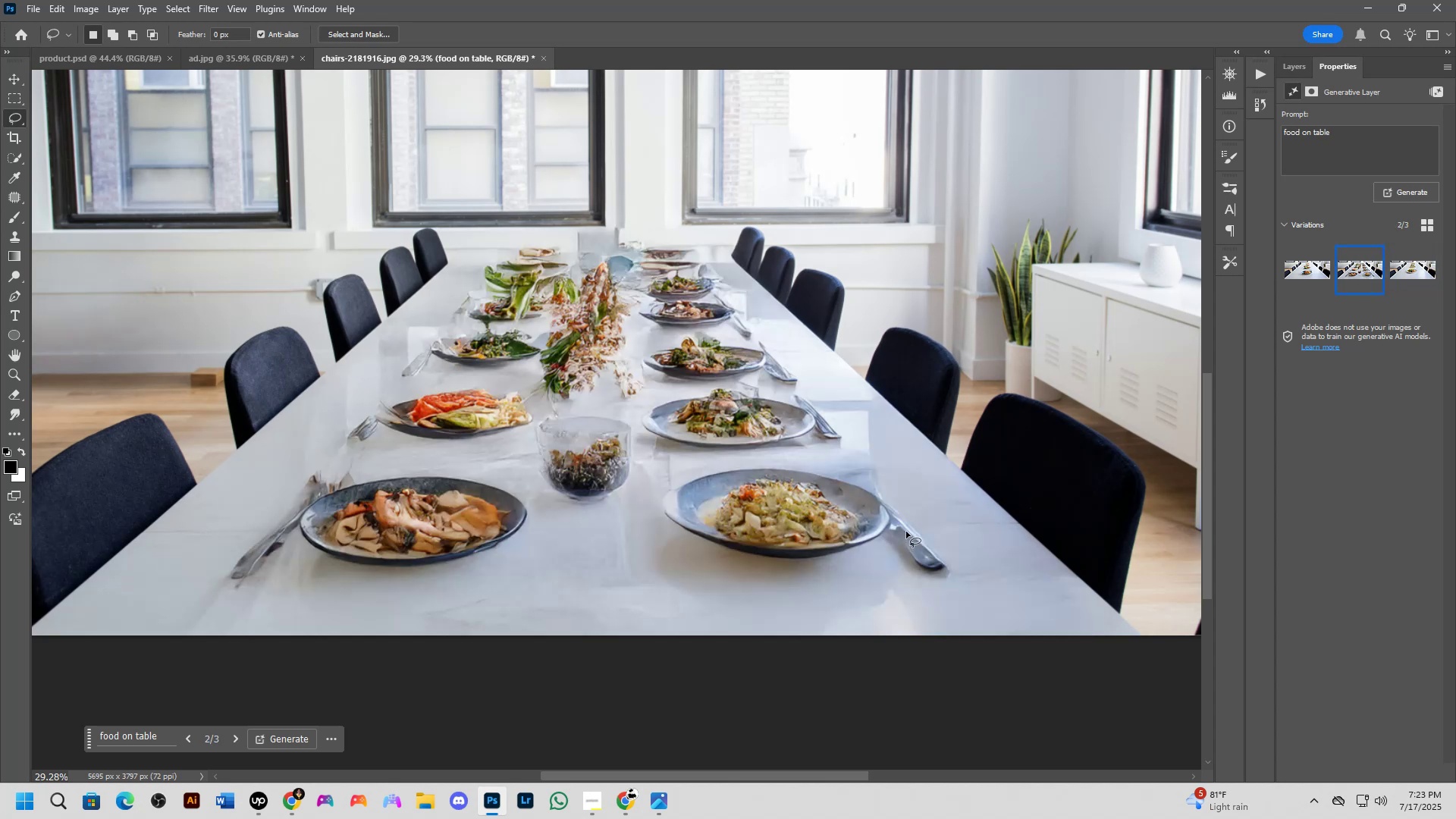 
key(Control+Z)
 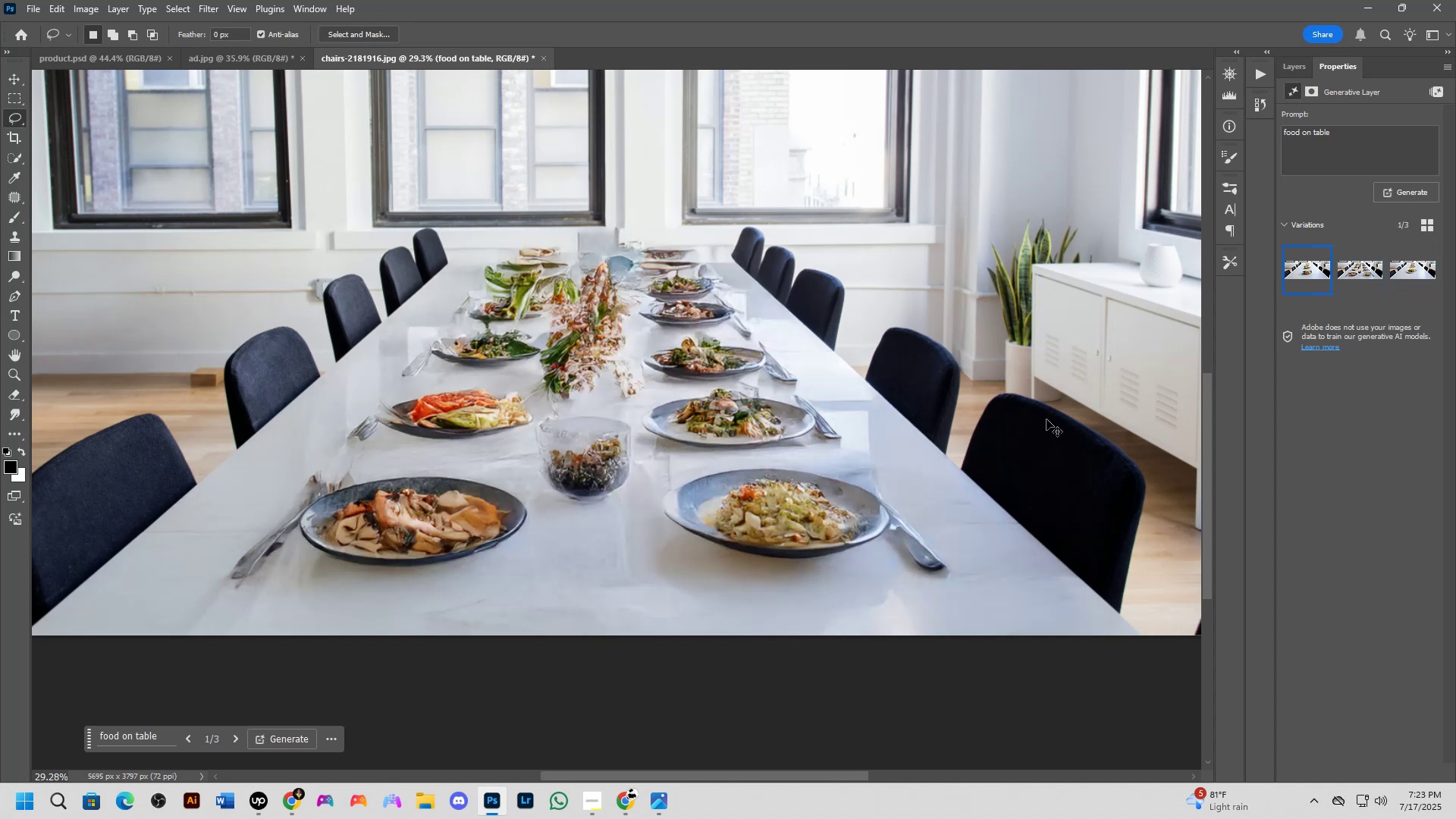 
key(Control+Z)
 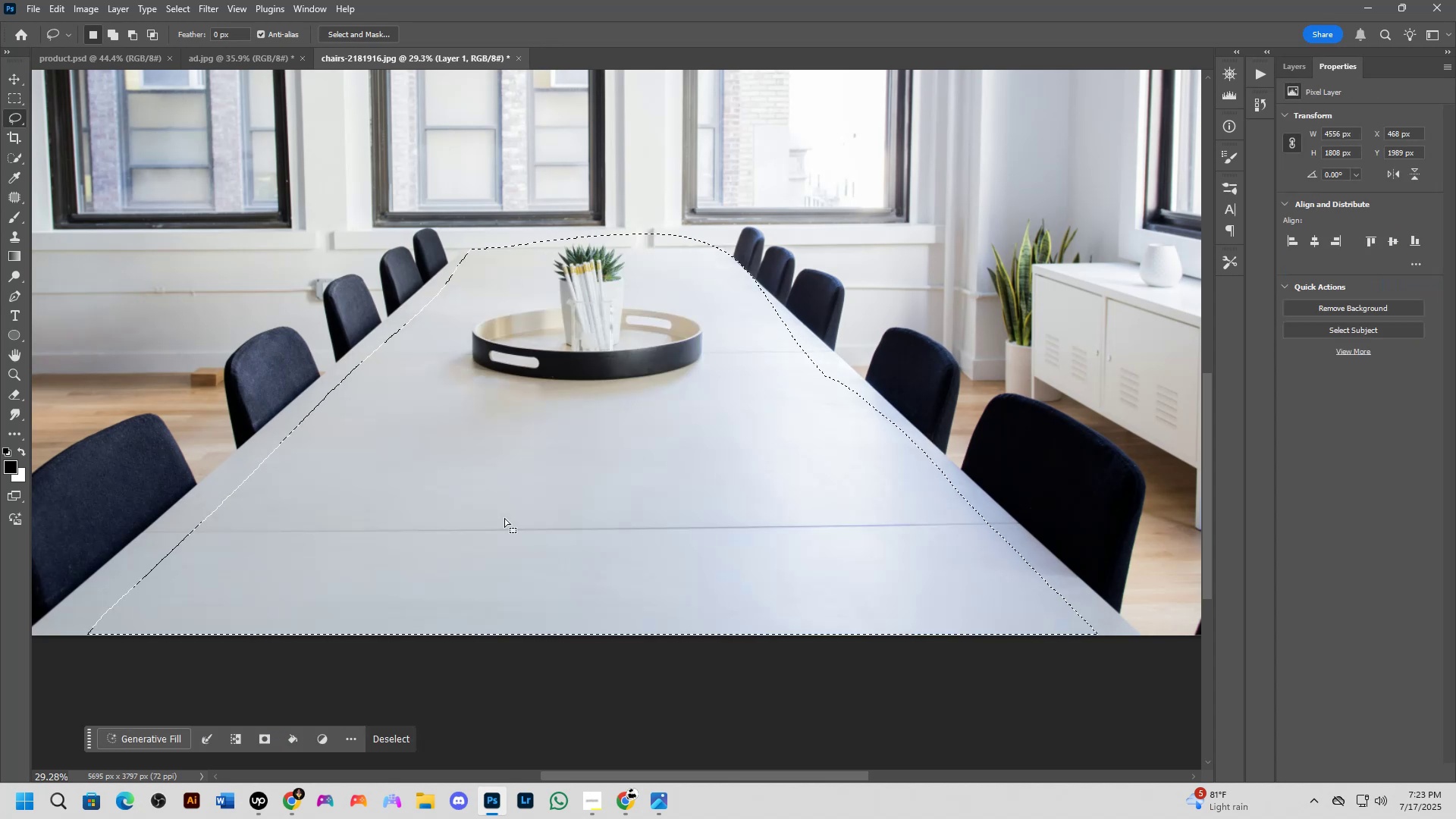 
key(Control+ControlLeft)
 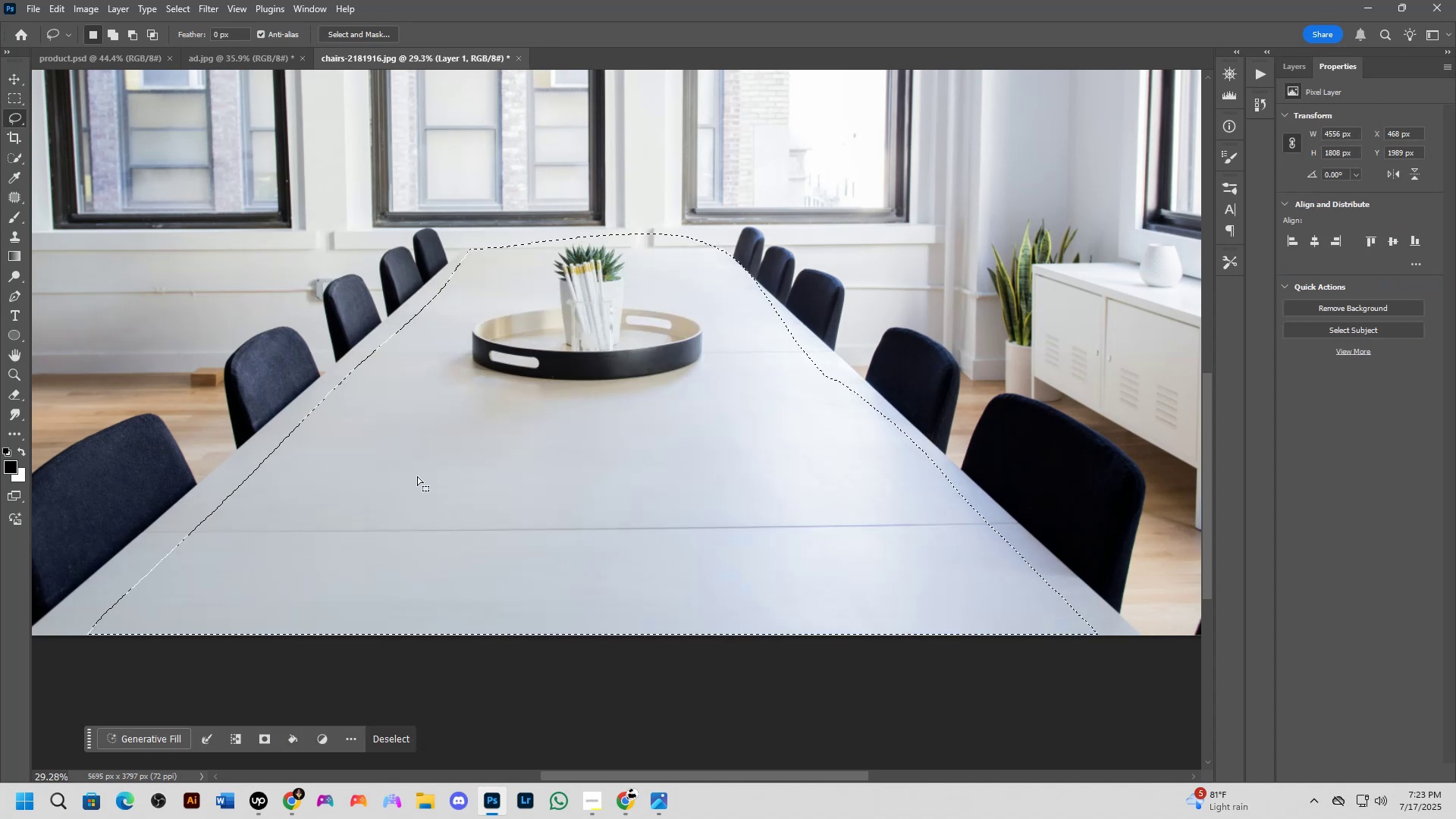 
left_click([413, 466])
 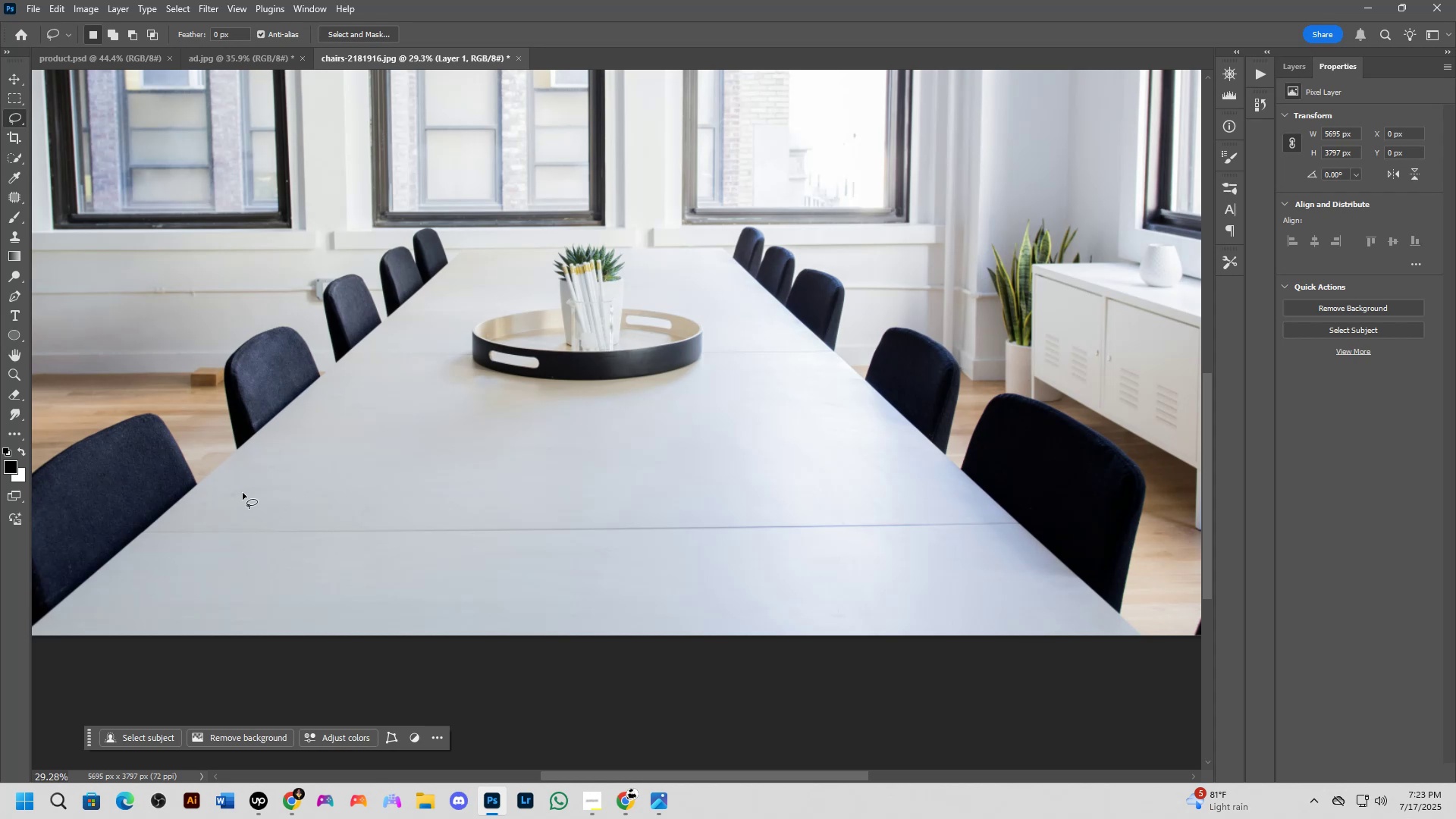 
left_click_drag(start_coordinate=[281, 481], to_coordinate=[367, 455])
 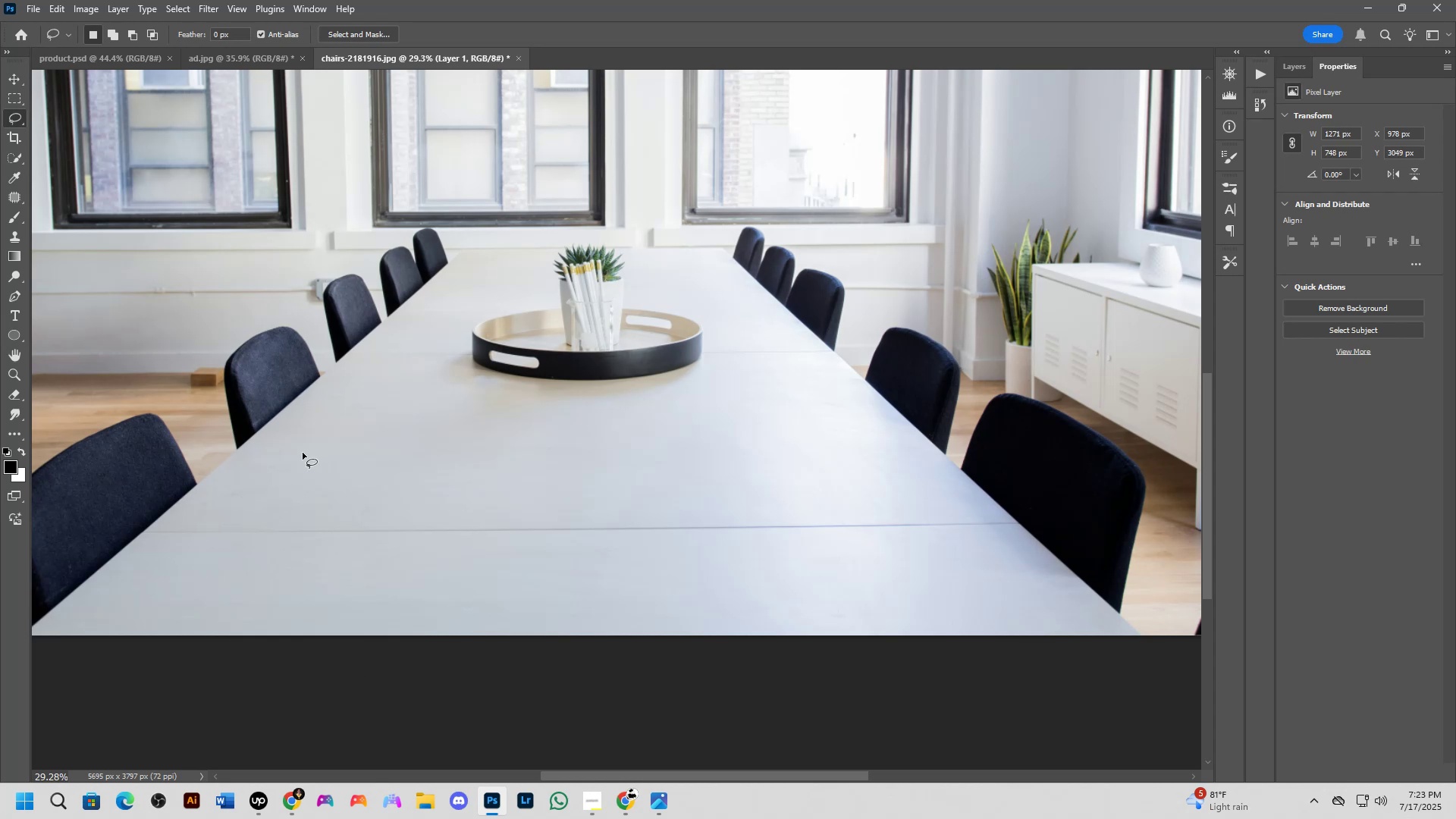 
scroll: coordinate [335, 494], scroll_direction: down, amount: 5.0
 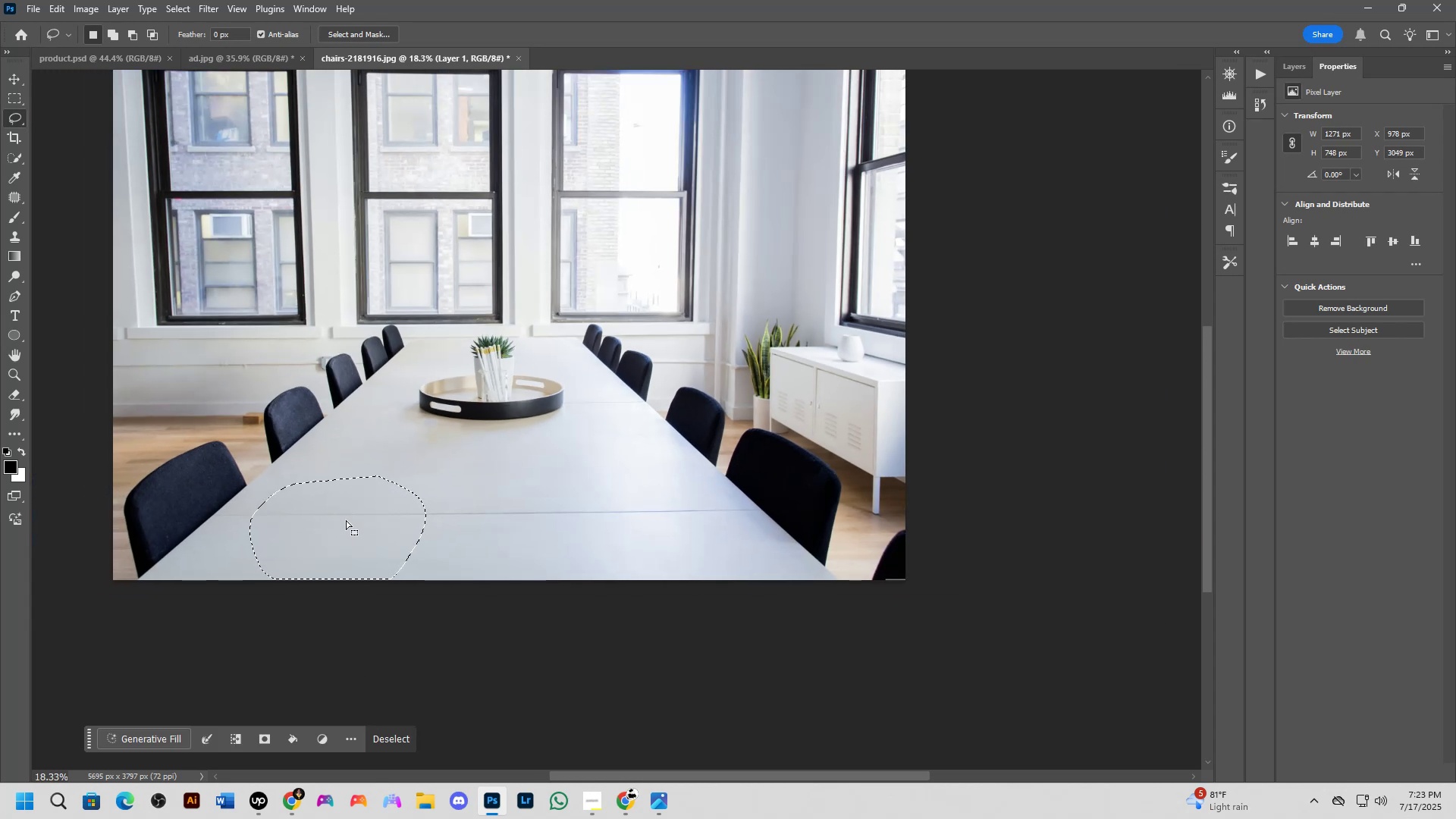 
hold_key(key=Space, duration=0.6)
 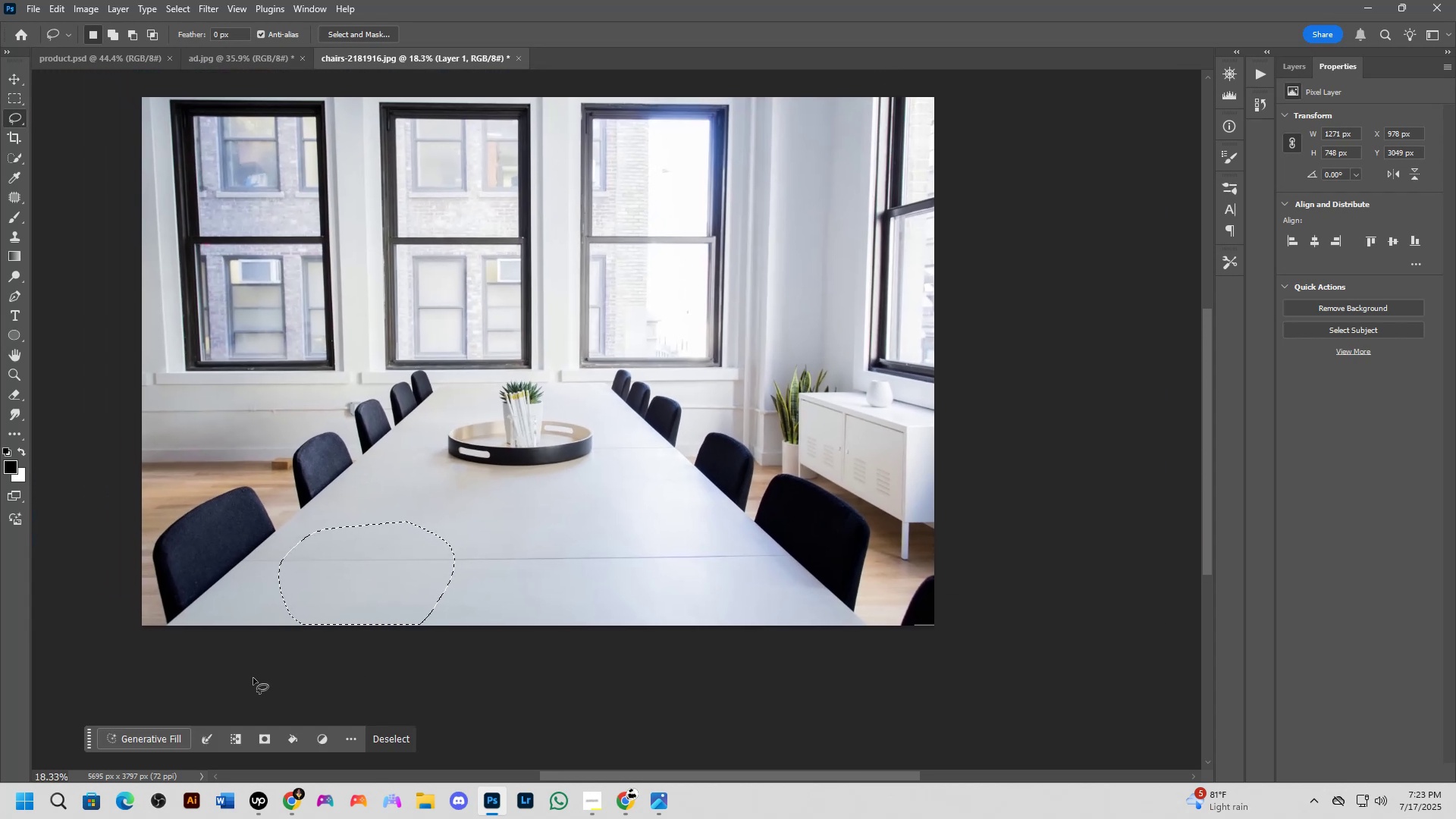 
left_click_drag(start_coordinate=[369, 500], to_coordinate=[397, 545])
 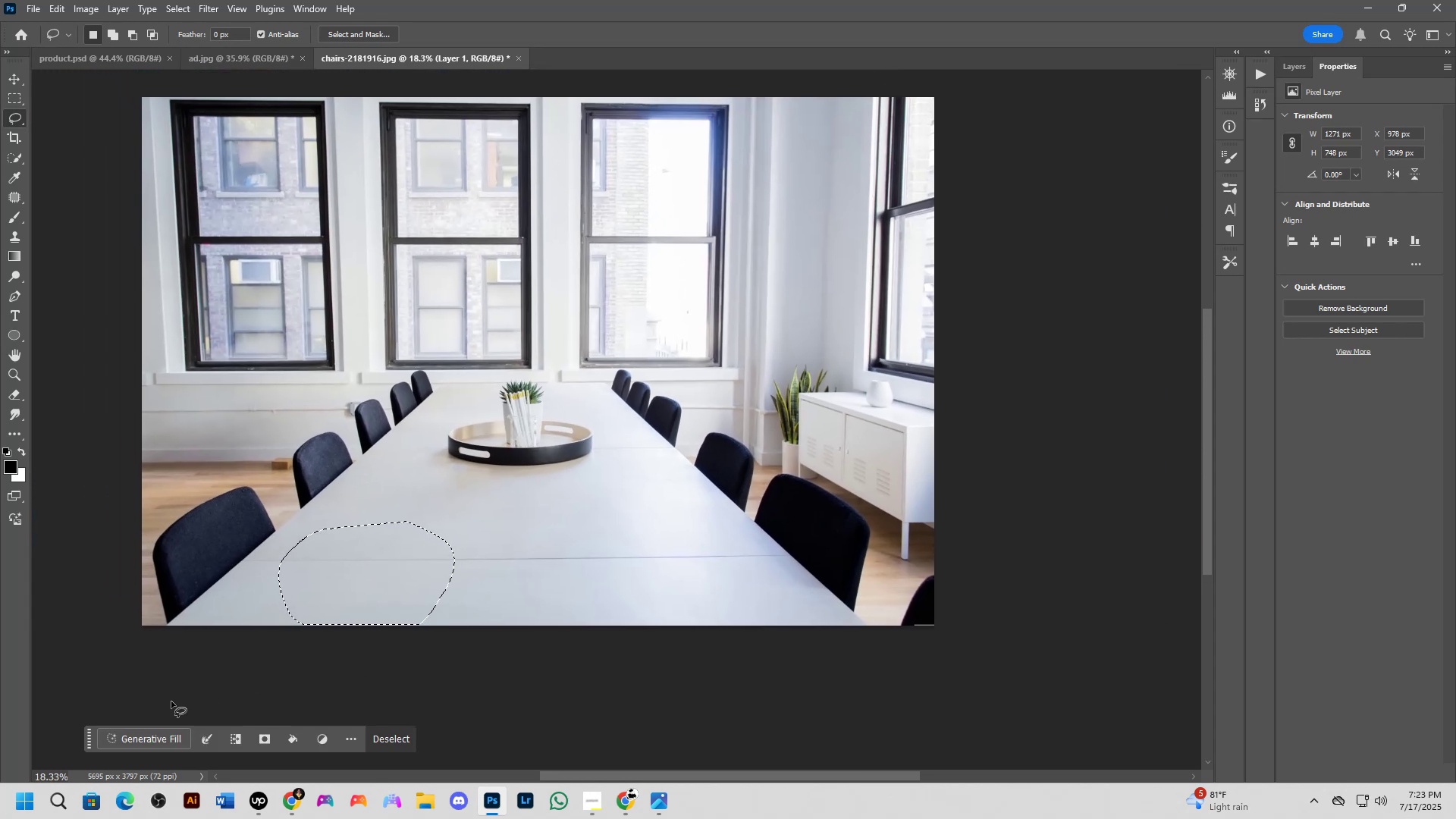 
left_click([143, 736])
 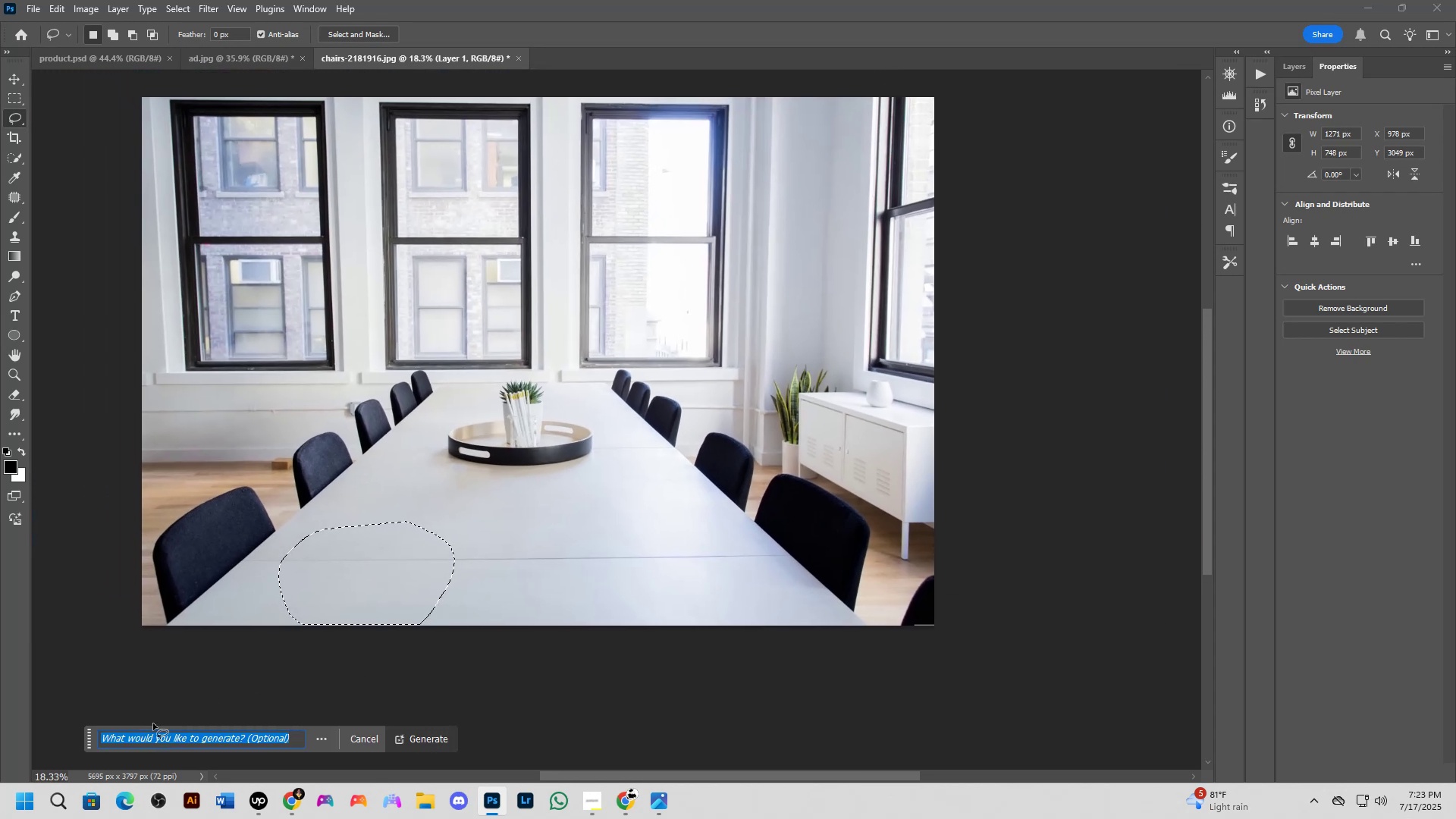 
type(add foodd)
key(Backspace)
 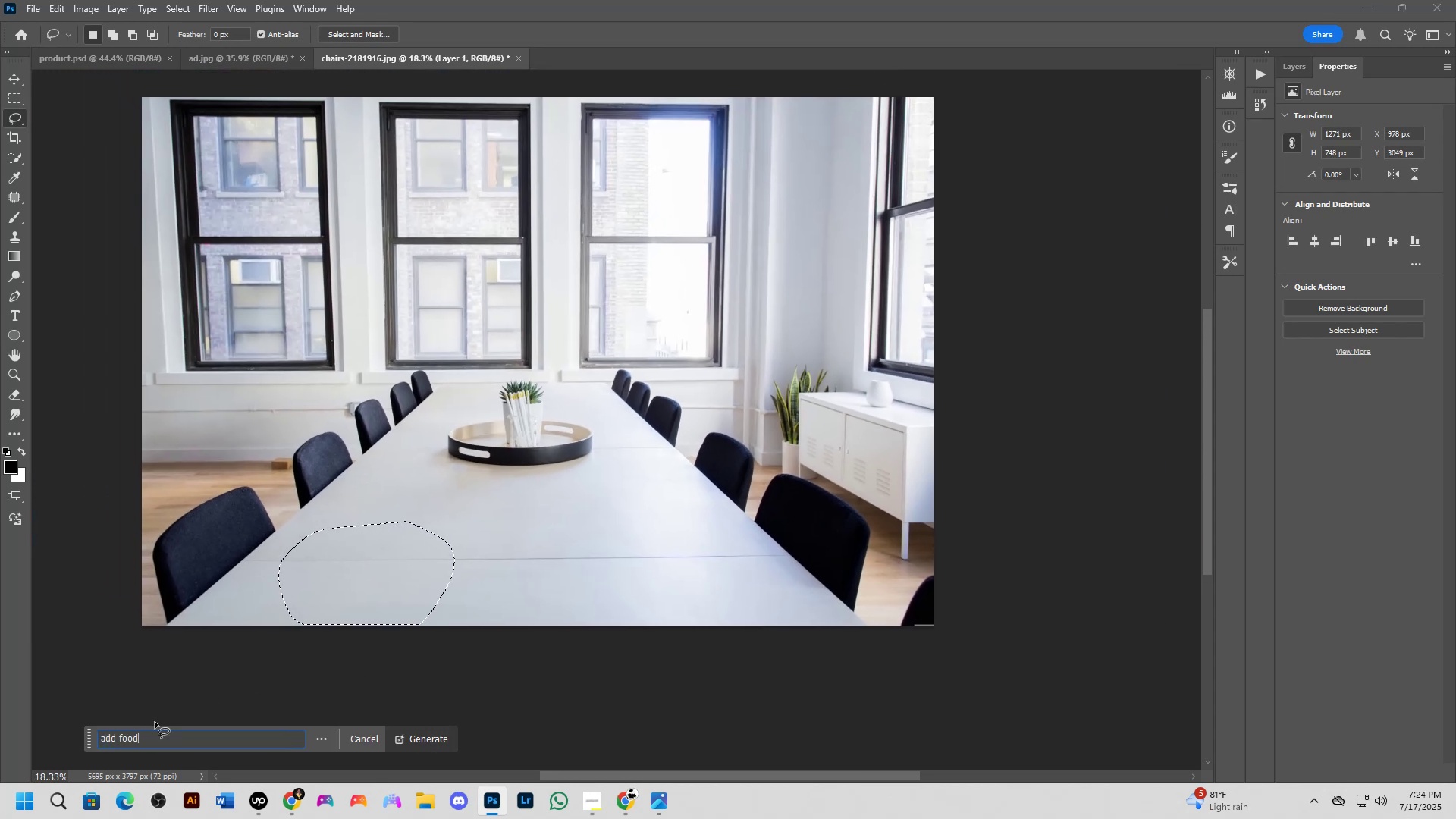 
key(Enter)
 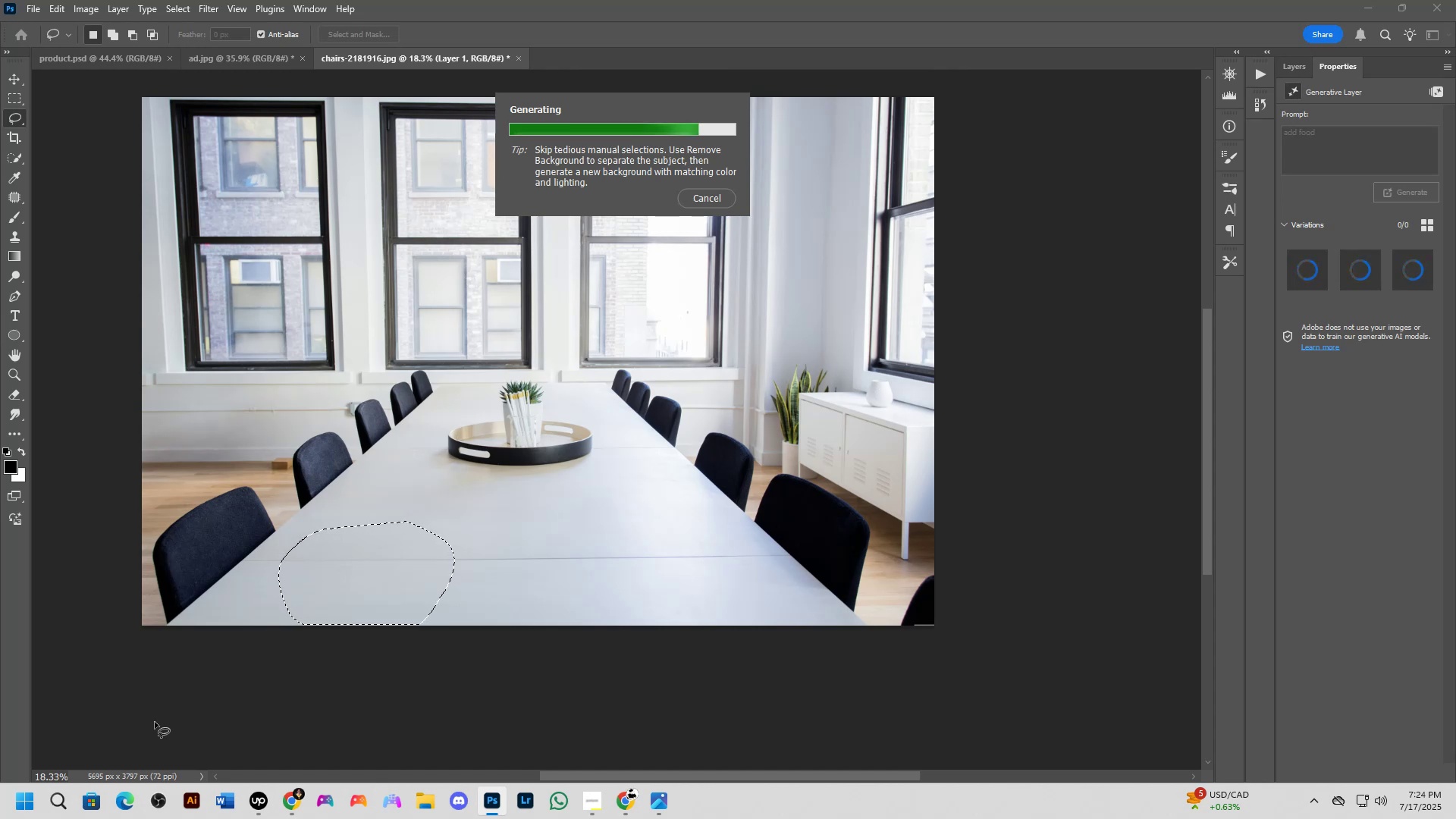 
wait(18.97)
 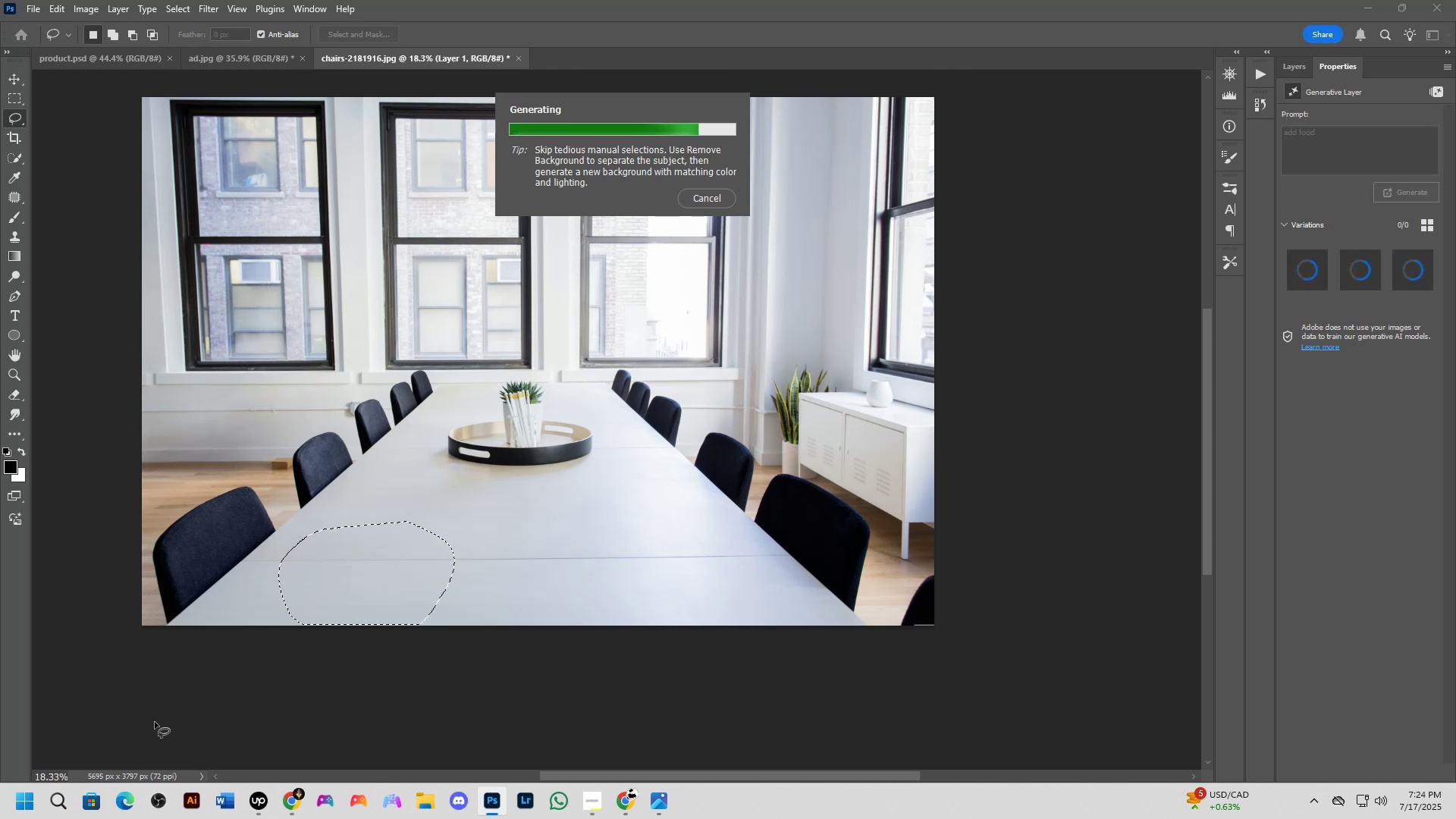 
left_click([1407, 267])
 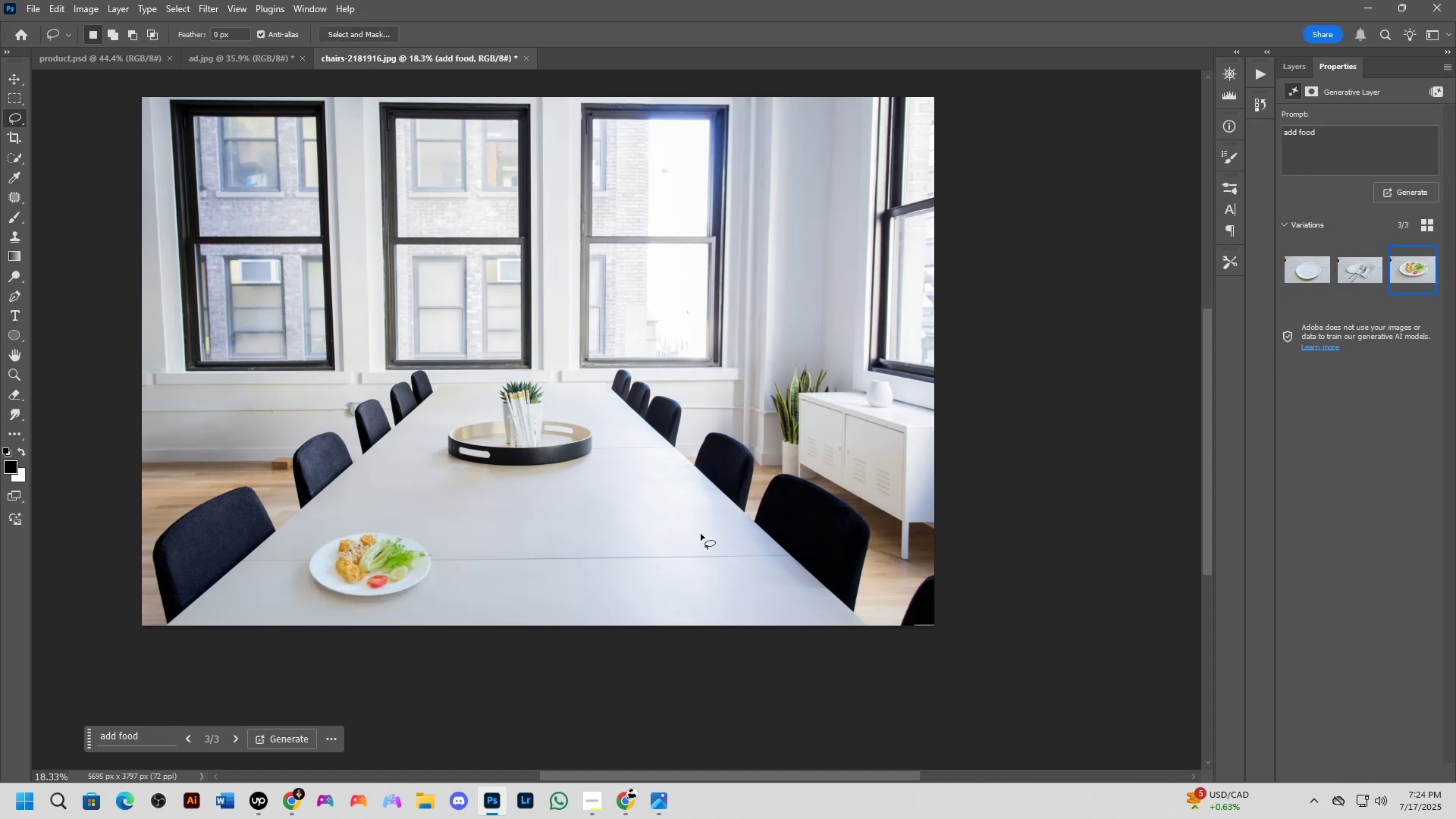 
left_click_drag(start_coordinate=[706, 531], to_coordinate=[711, 522])
 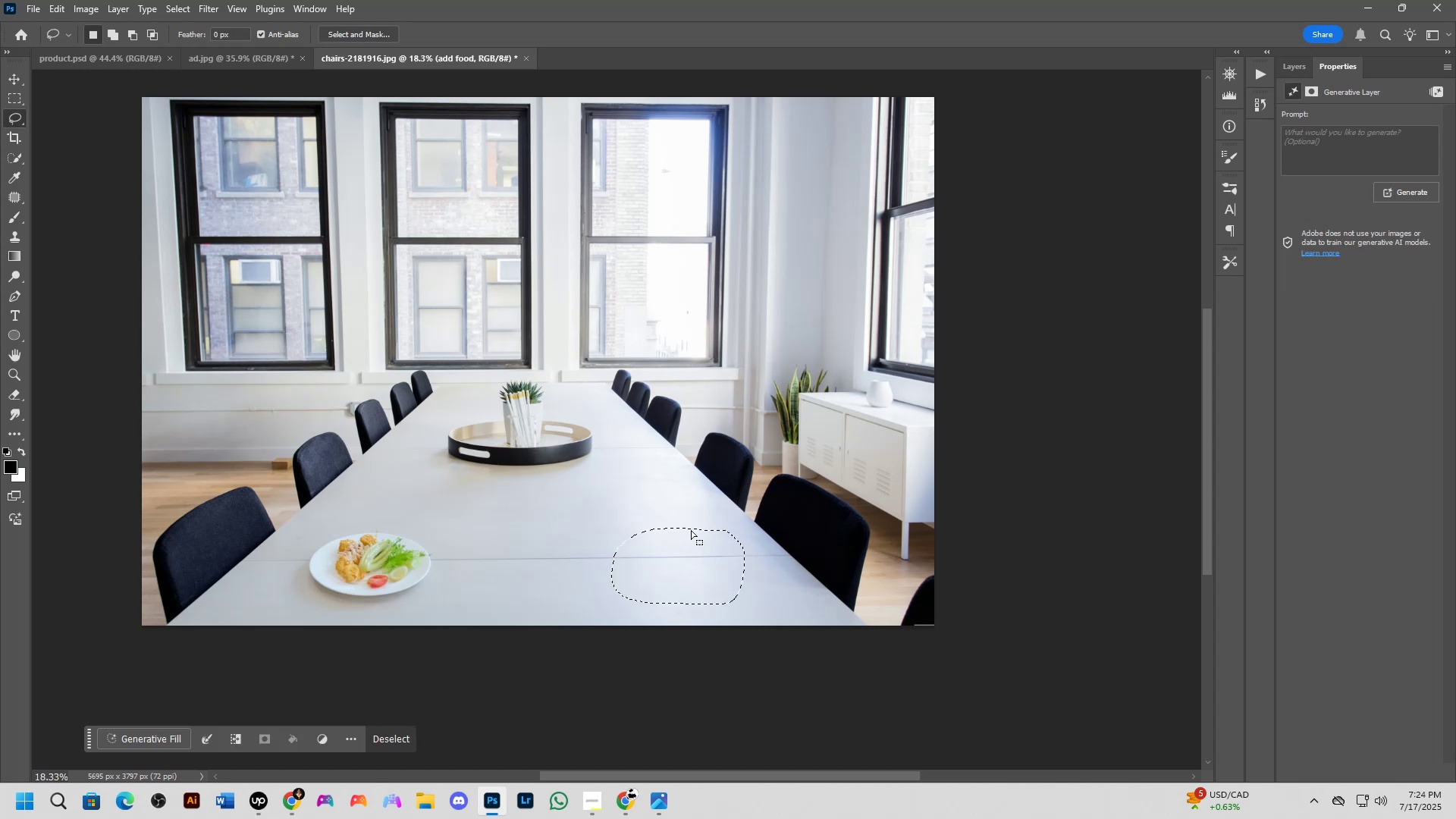 
hold_key(key=ShiftLeft, duration=1.38)
left_click_drag(start_coordinate=[706, 529], to_coordinate=[607, 584])
 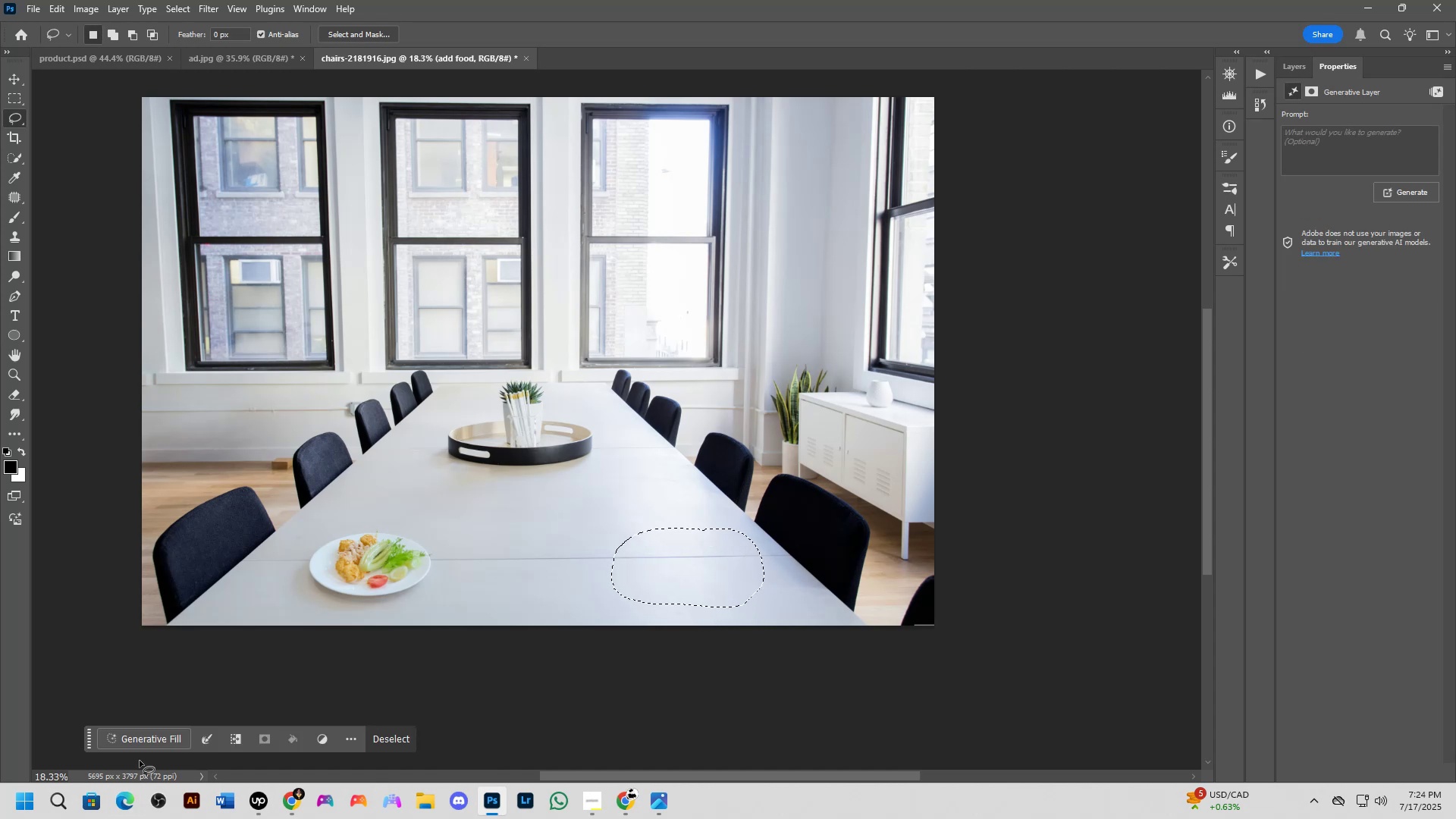 
left_click([149, 745])
 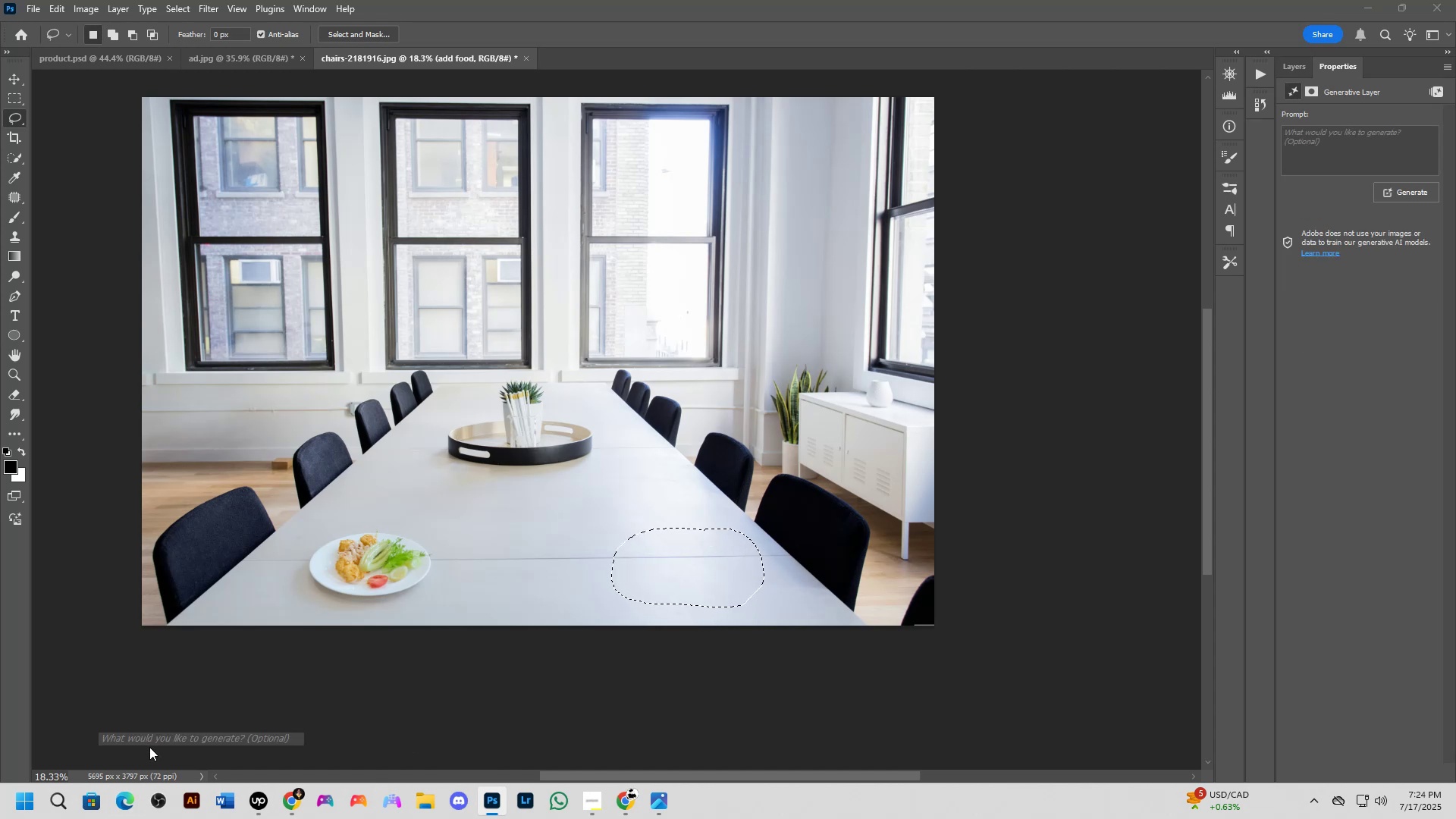 
type(add food)
 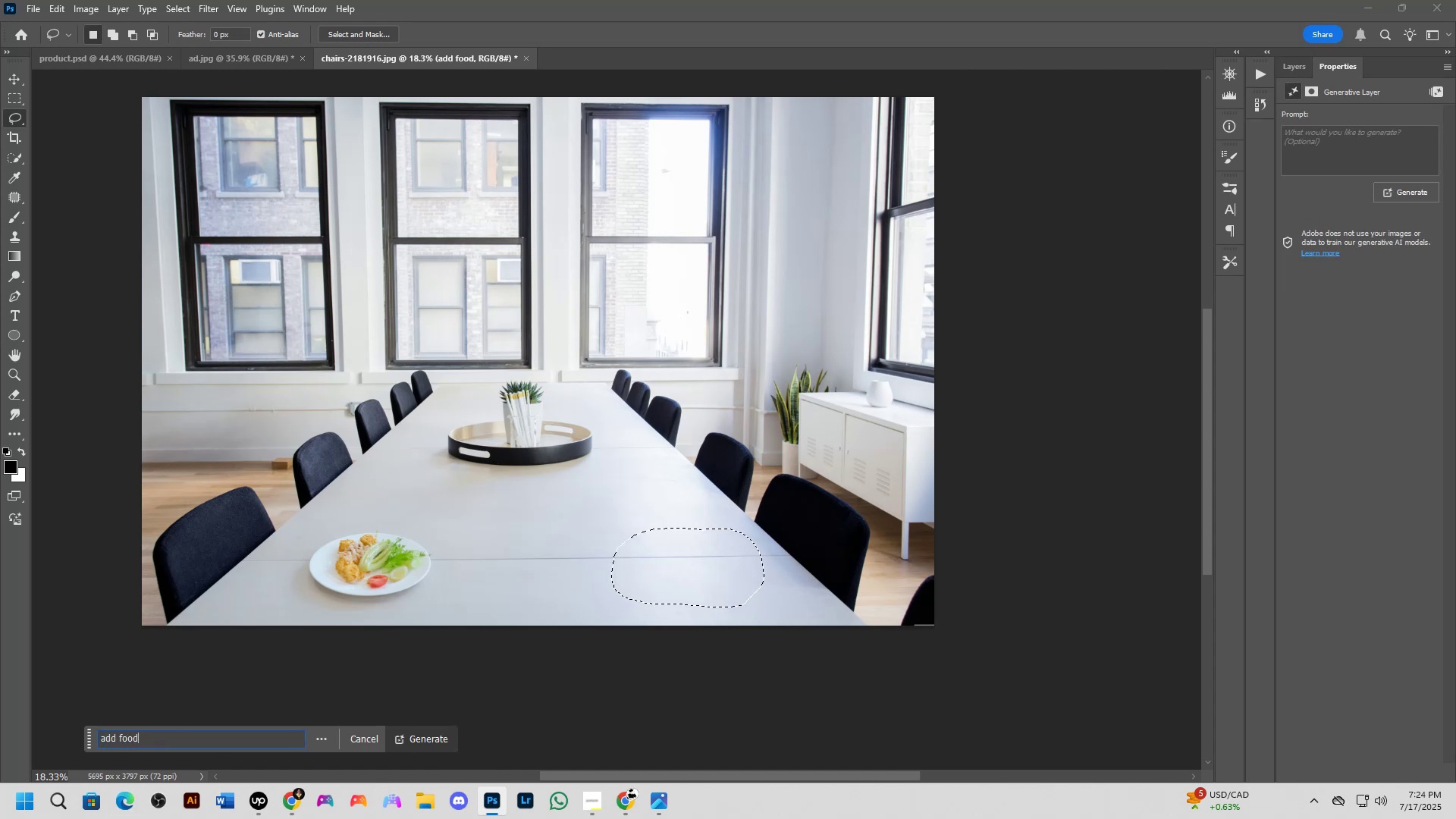 
key(Enter)
 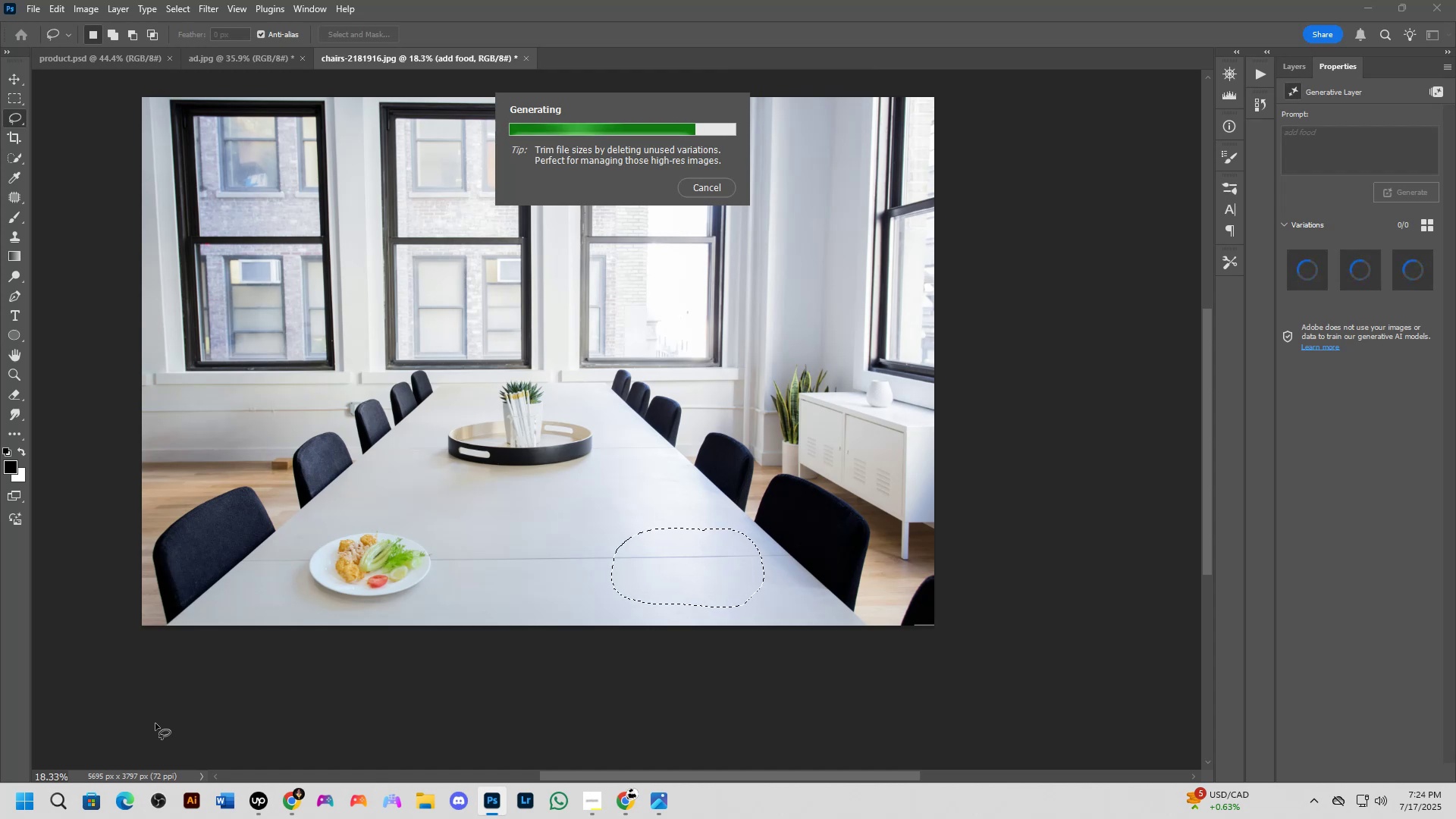 
wait(18.52)
 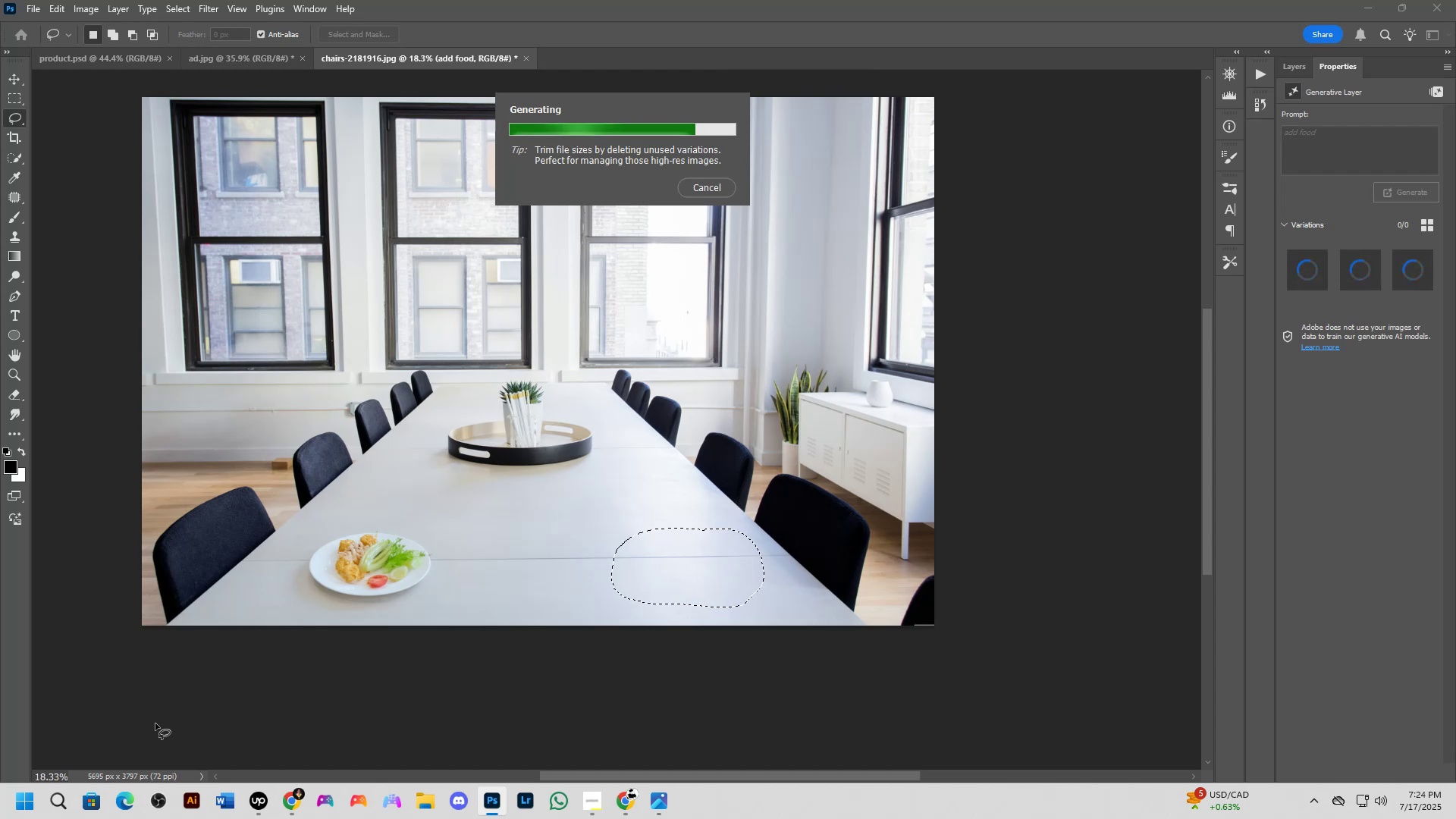 
left_click([1345, 279])
 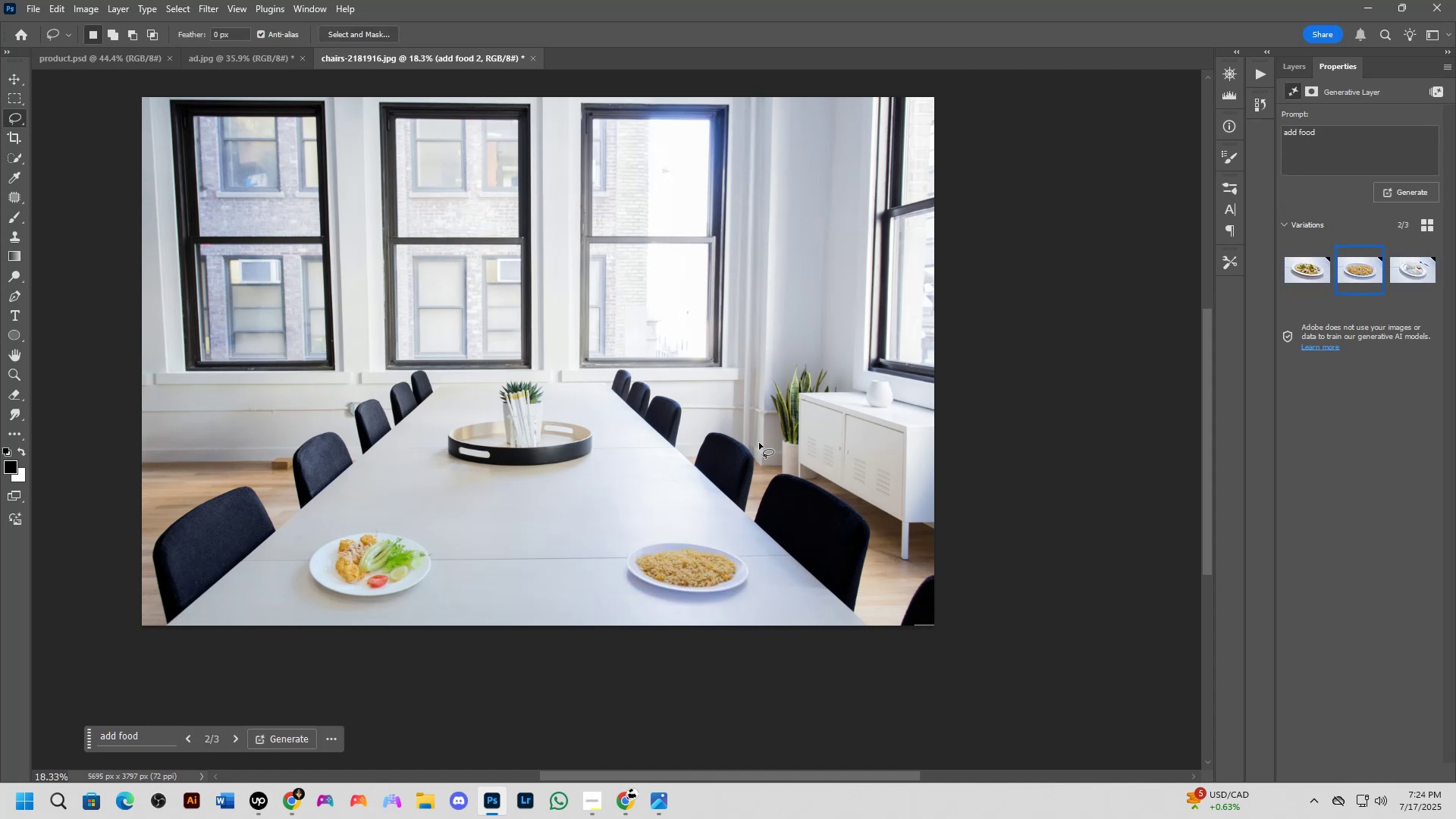 
scroll: coordinate [704, 472], scroll_direction: down, amount: 3.0
 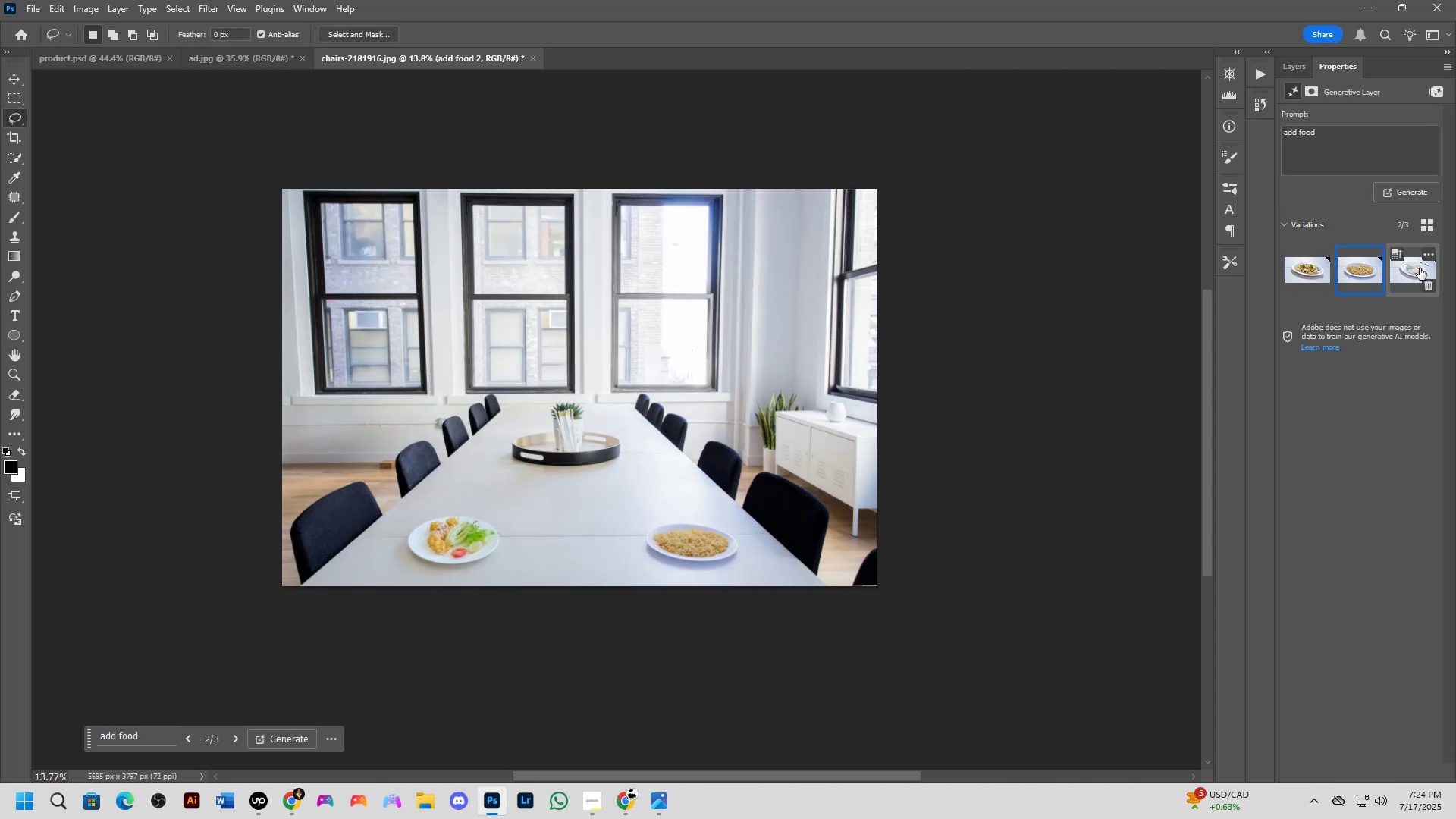 
left_click([1409, 275])
 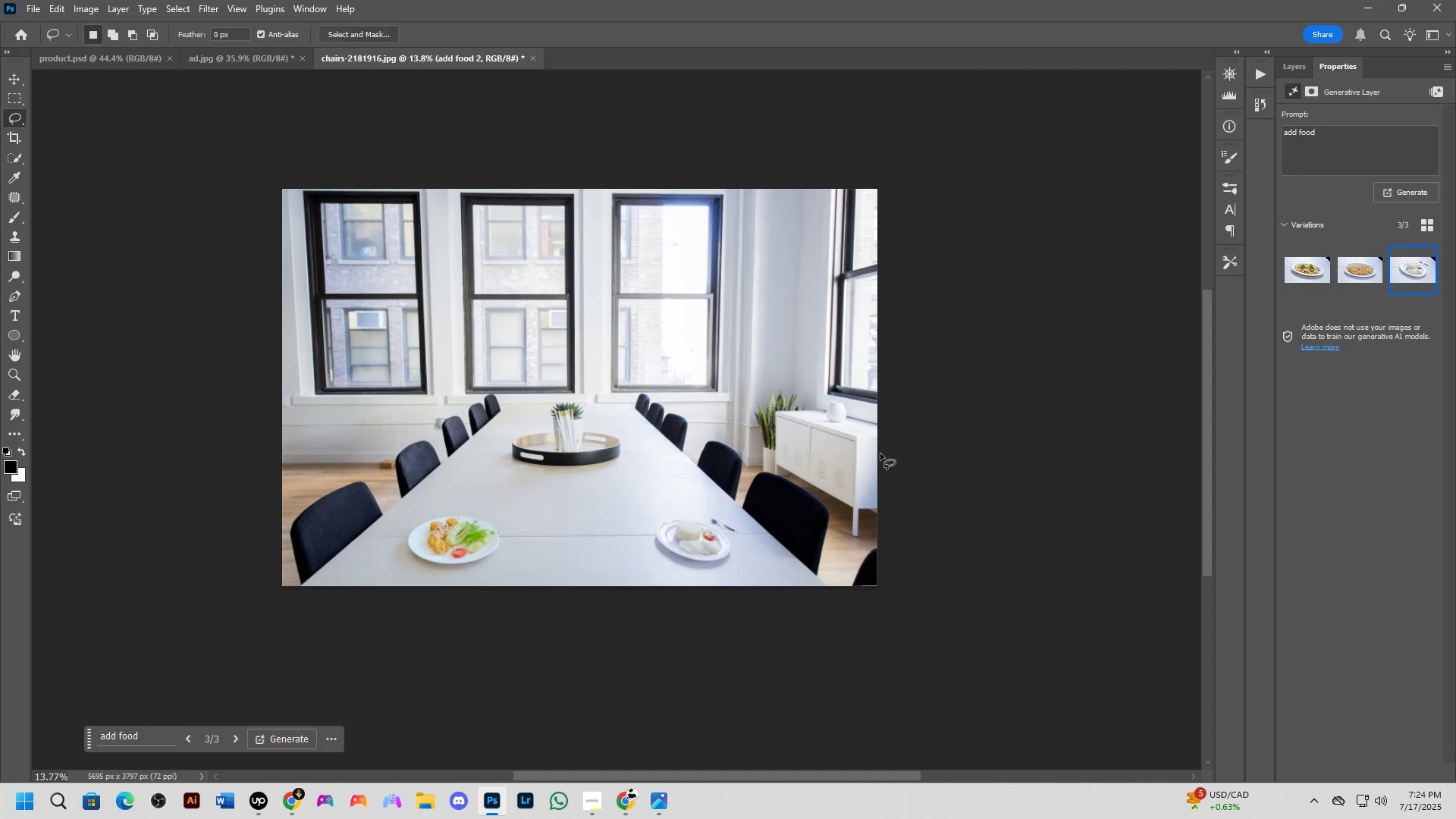 
hold_key(key=Space, duration=0.5)
 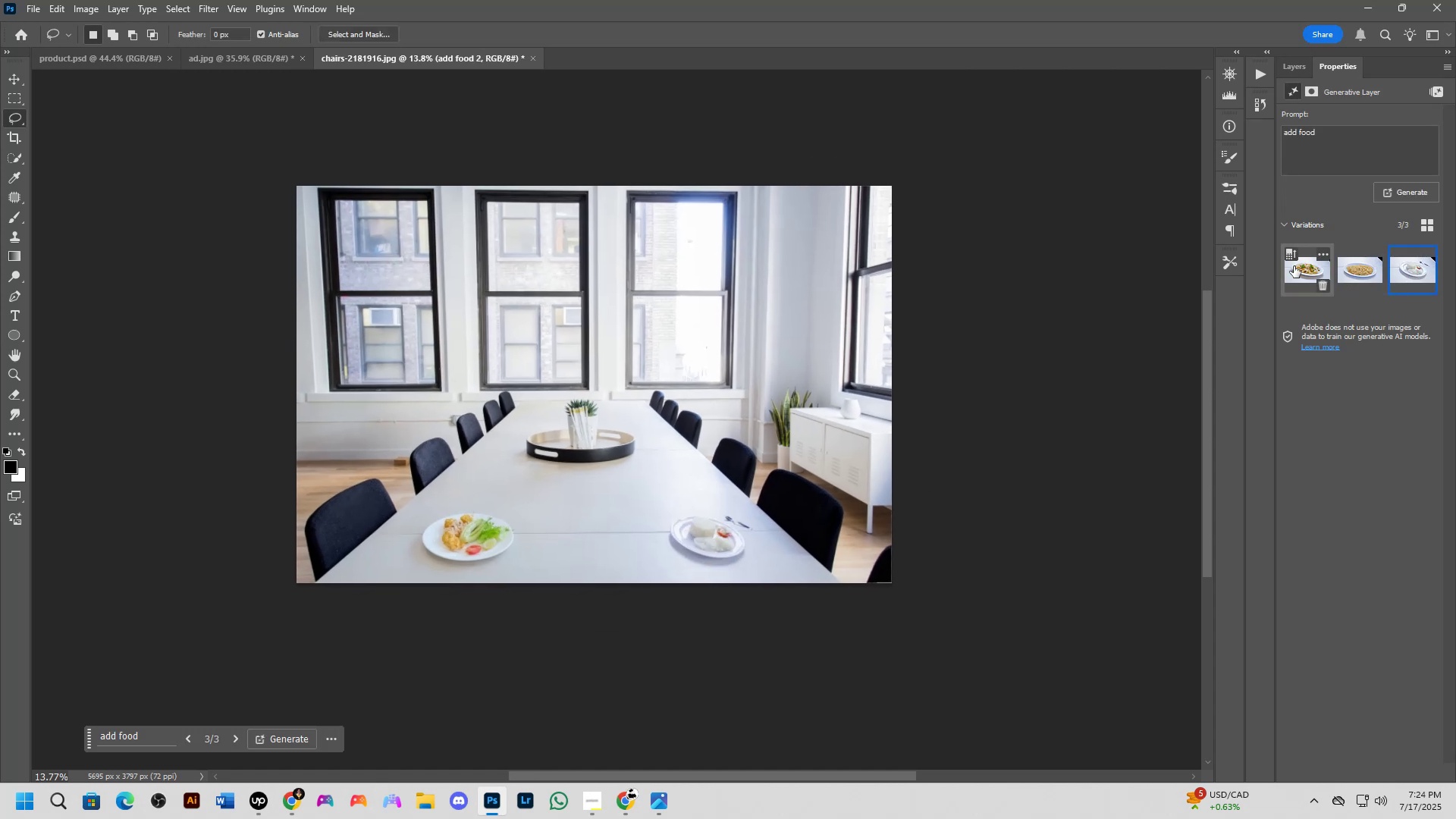 
left_click_drag(start_coordinate=[676, 470], to_coordinate=[690, 467])
 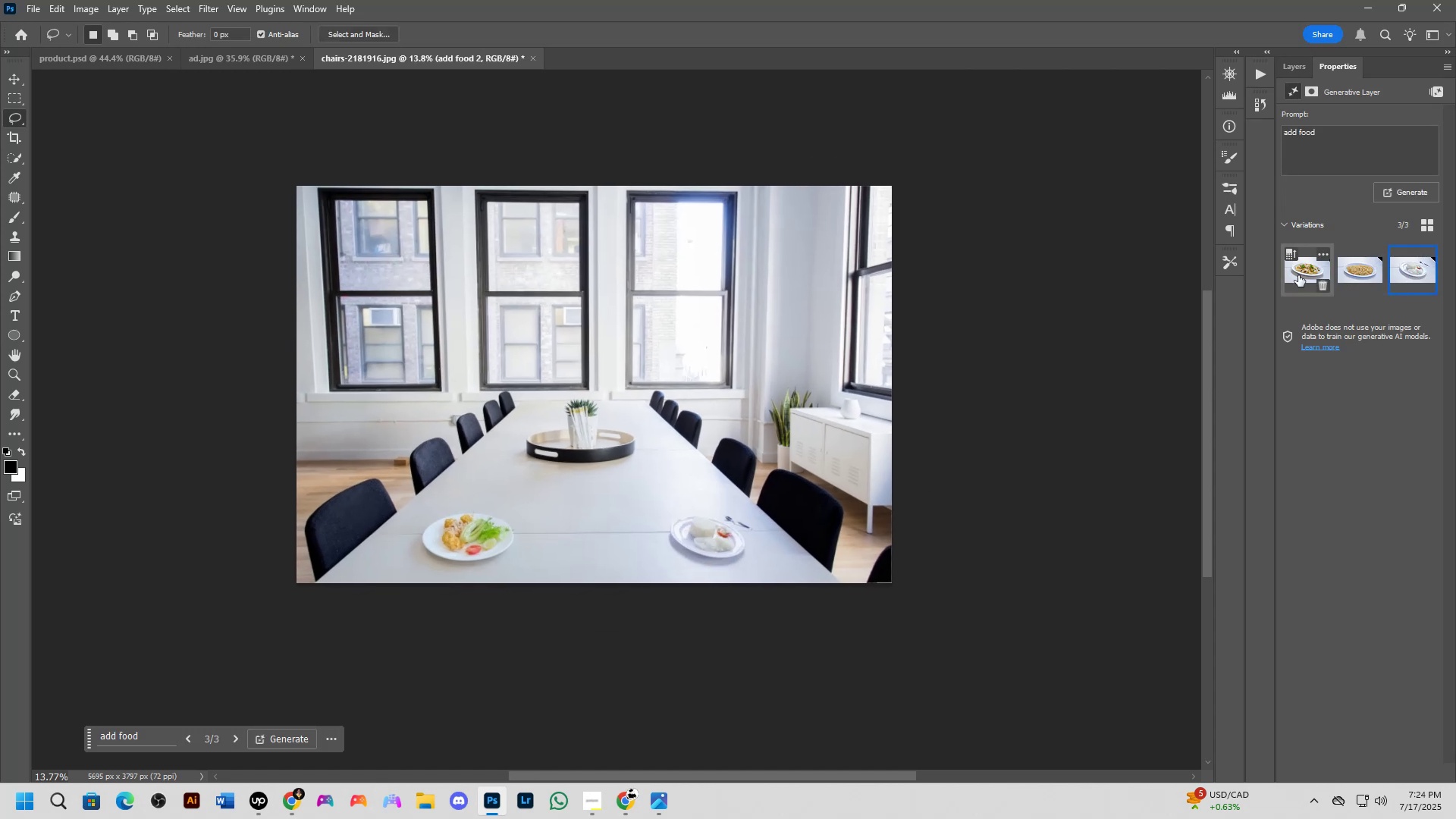 
left_click([1299, 278])
 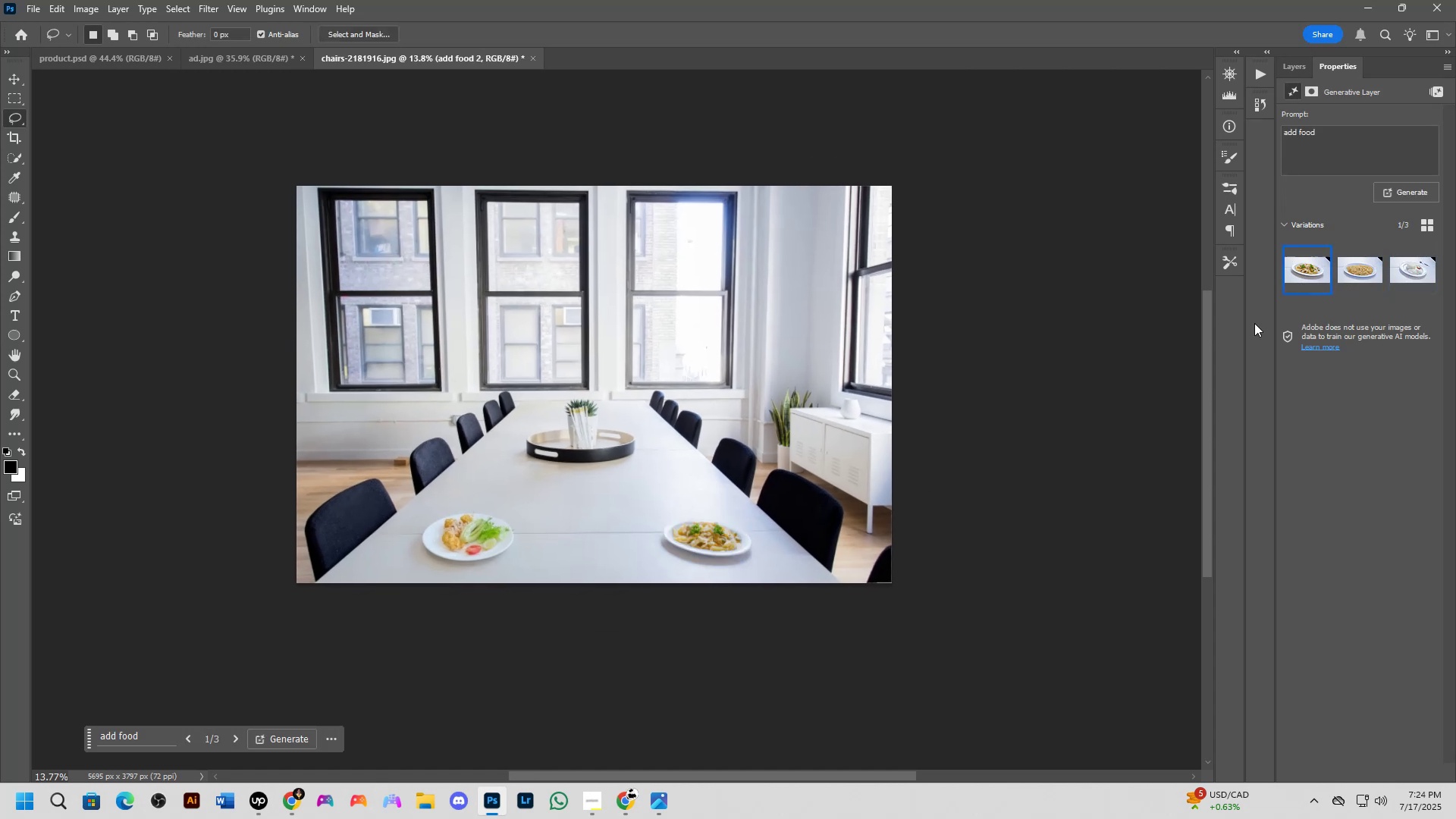 
hold_key(key=Space, duration=0.67)
 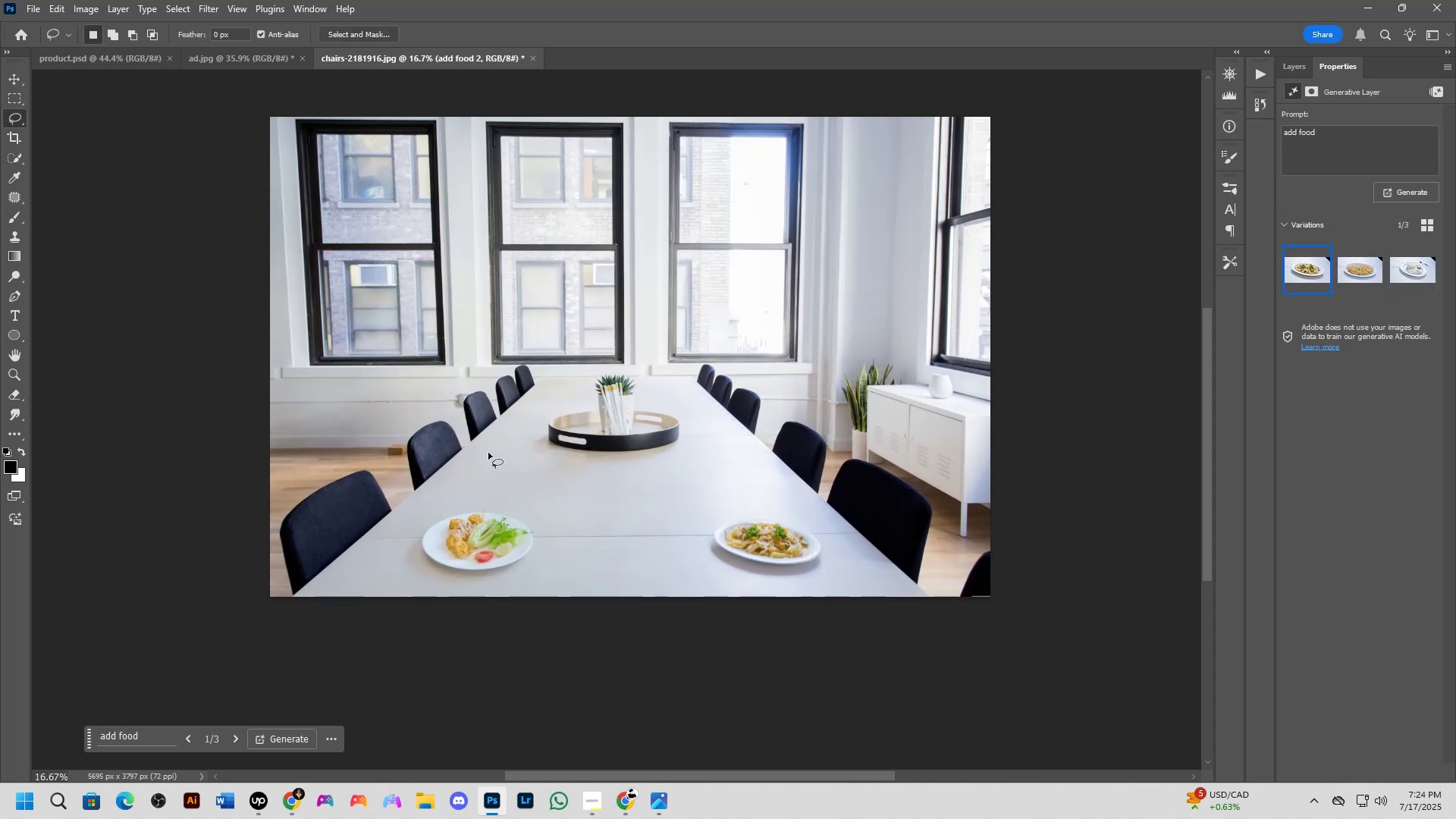 
left_click_drag(start_coordinate=[457, 488], to_coordinate=[465, 484])
 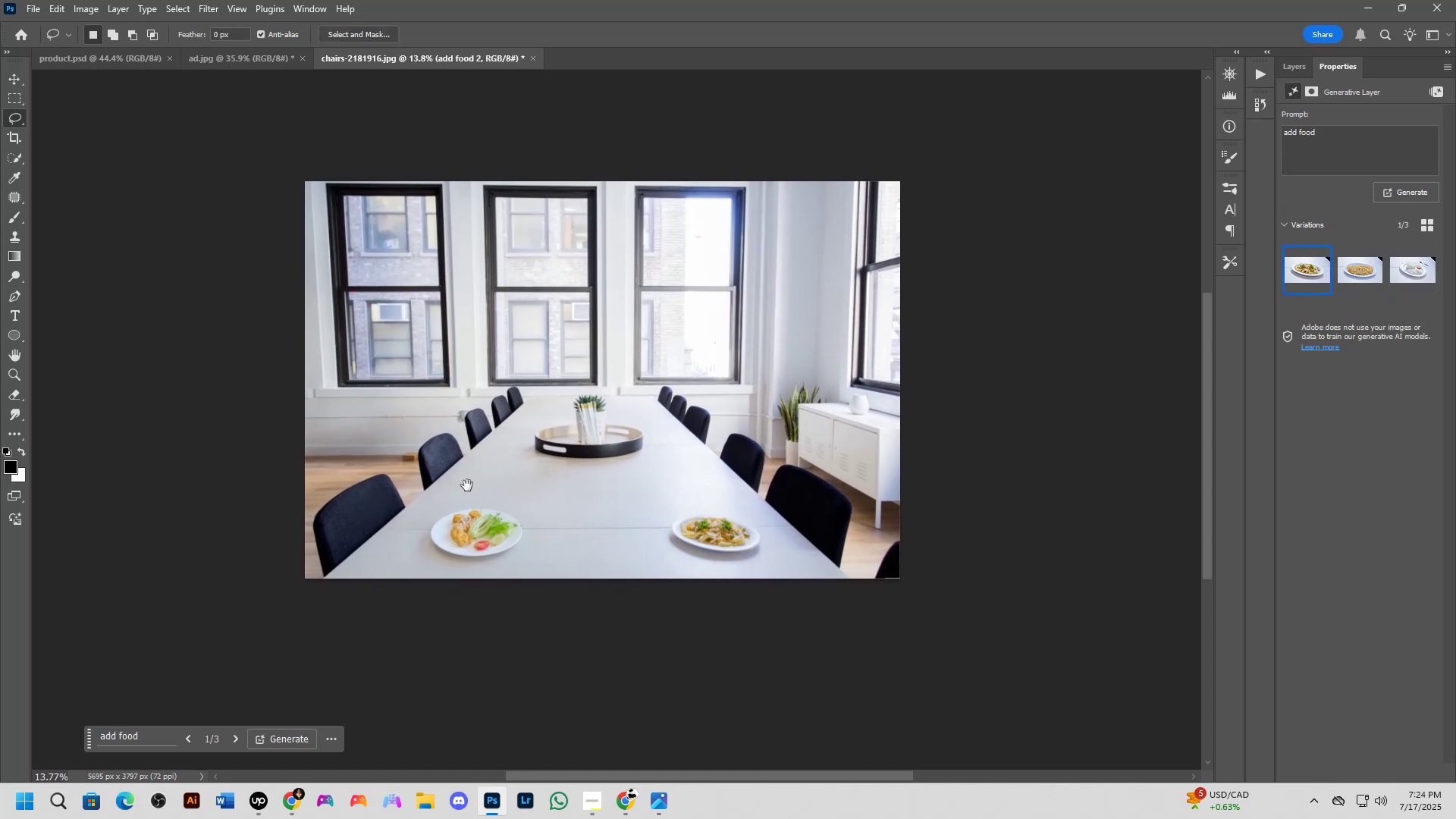 
key(Shift+ShiftLeft)
 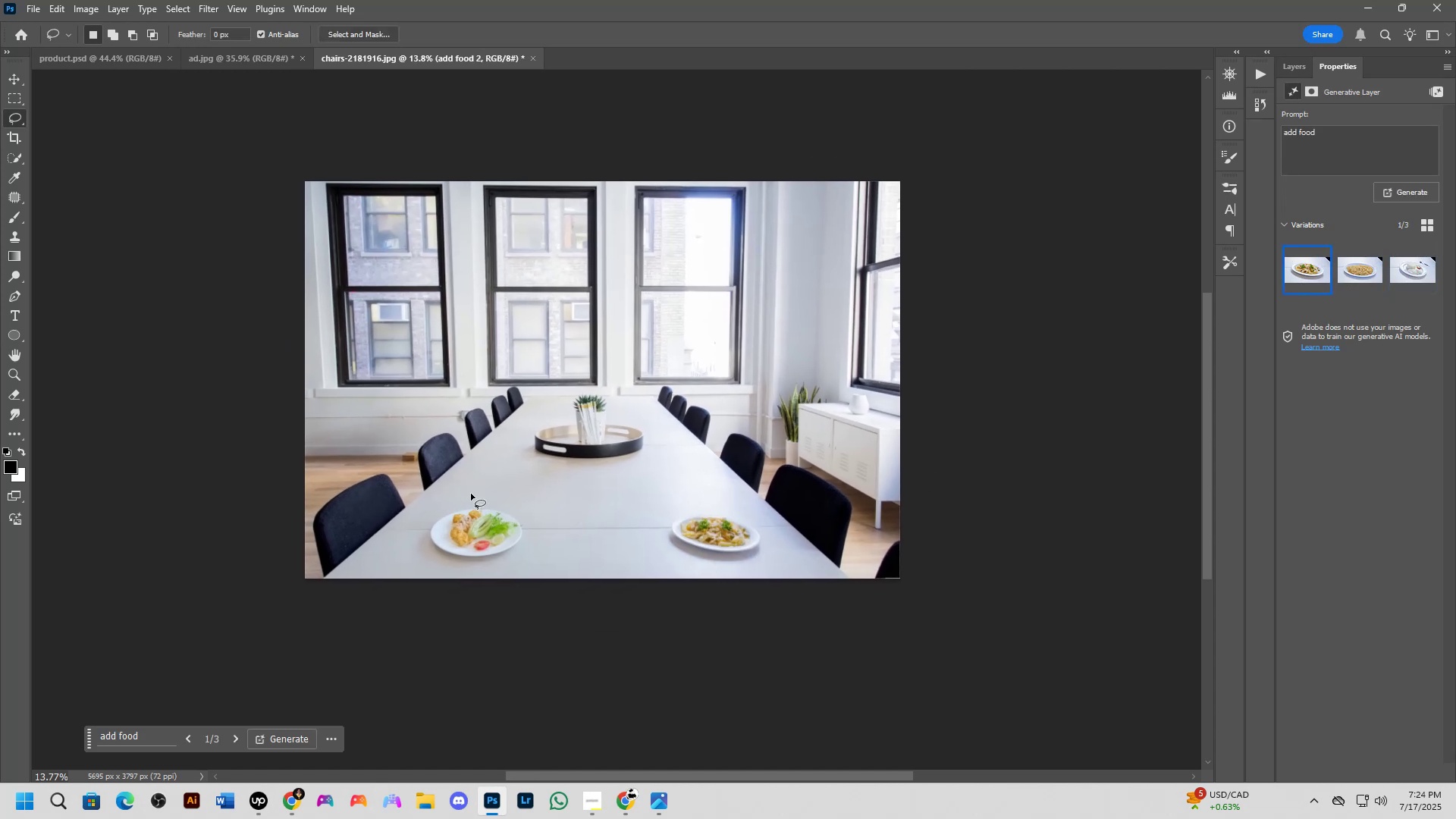 
scroll: coordinate [494, 460], scroll_direction: up, amount: 6.0
 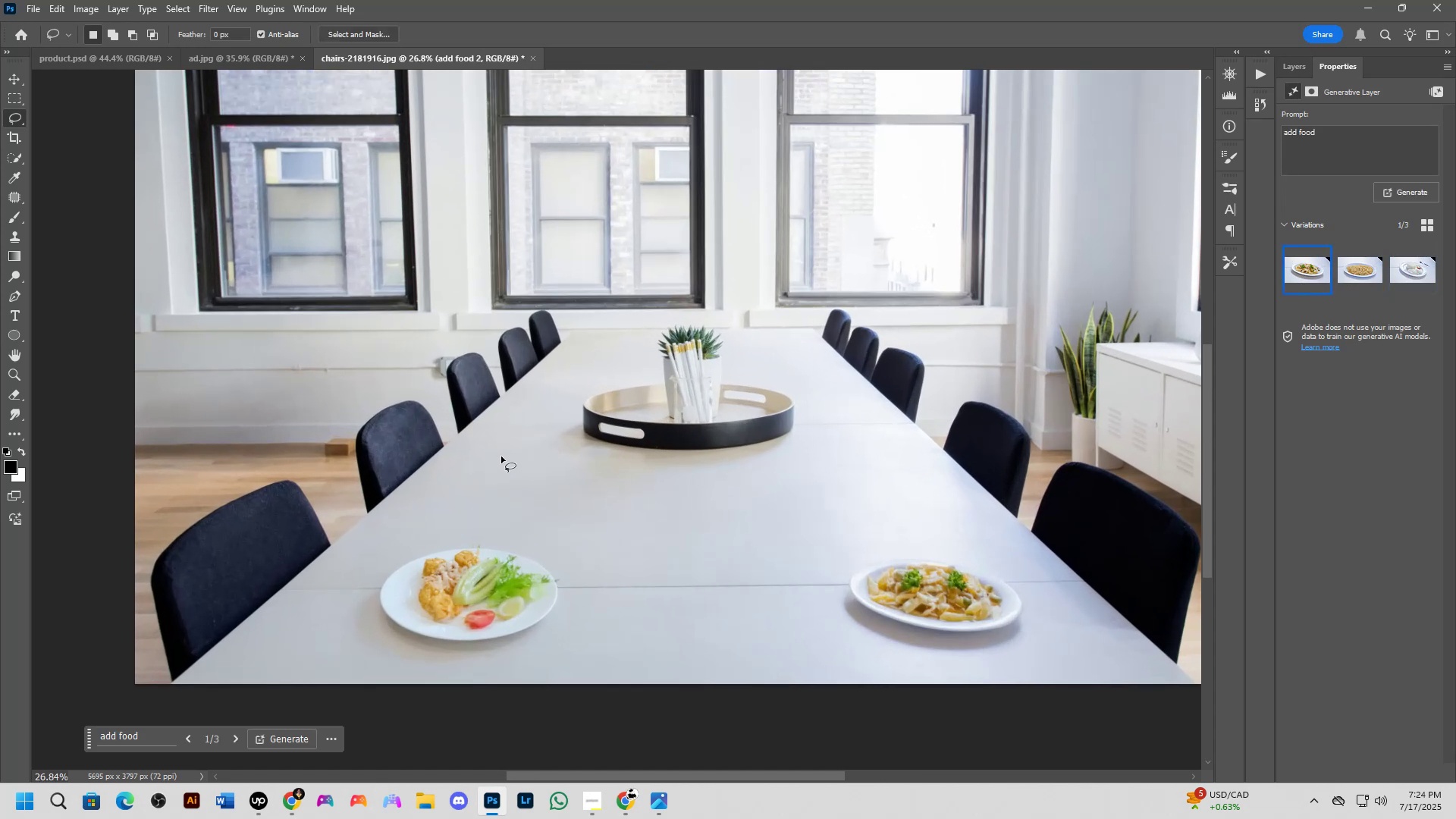 
left_click_drag(start_coordinate=[501, 457], to_coordinate=[453, 470])
 